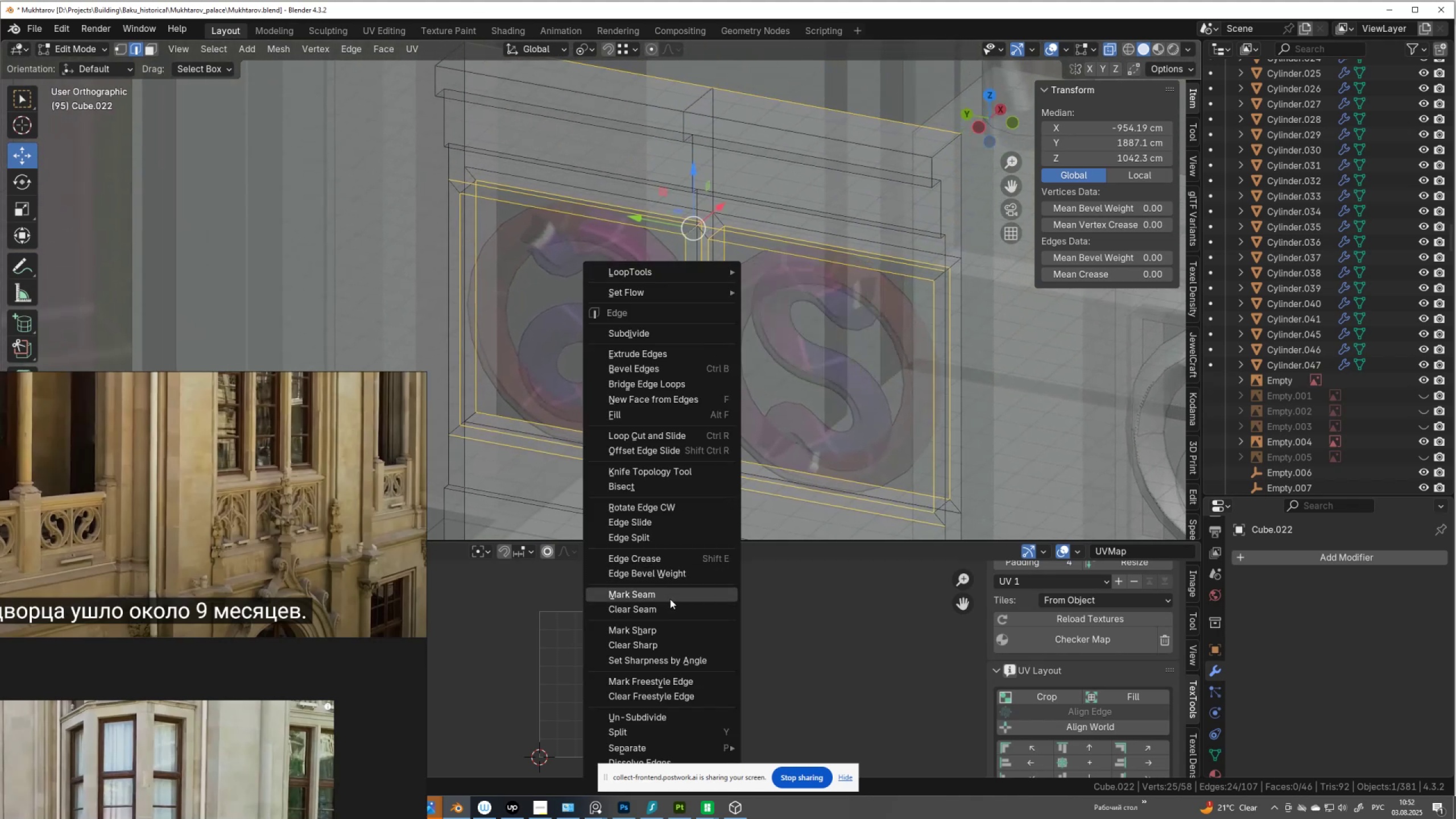 
left_click([675, 594])
 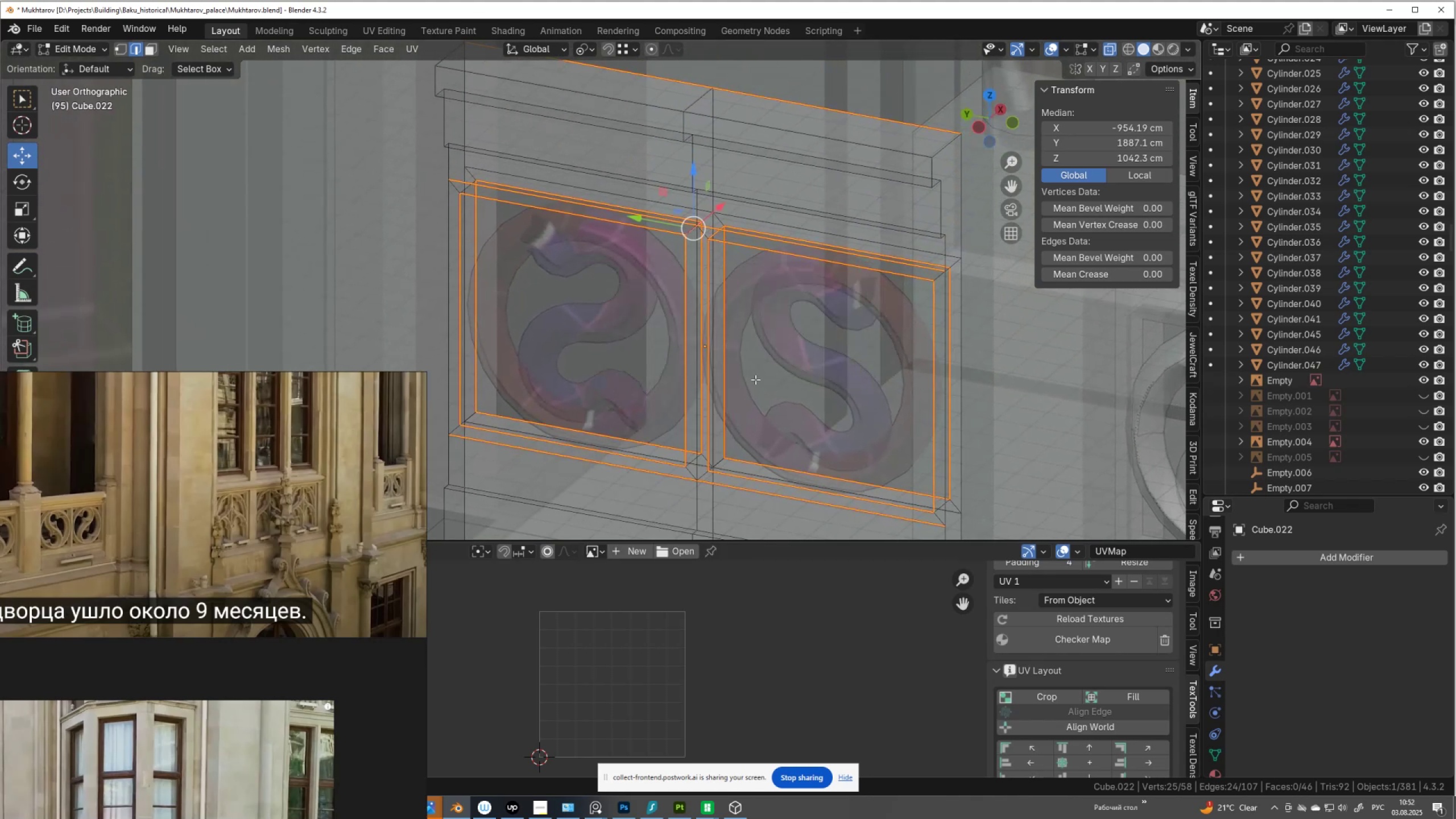 
type(au)
 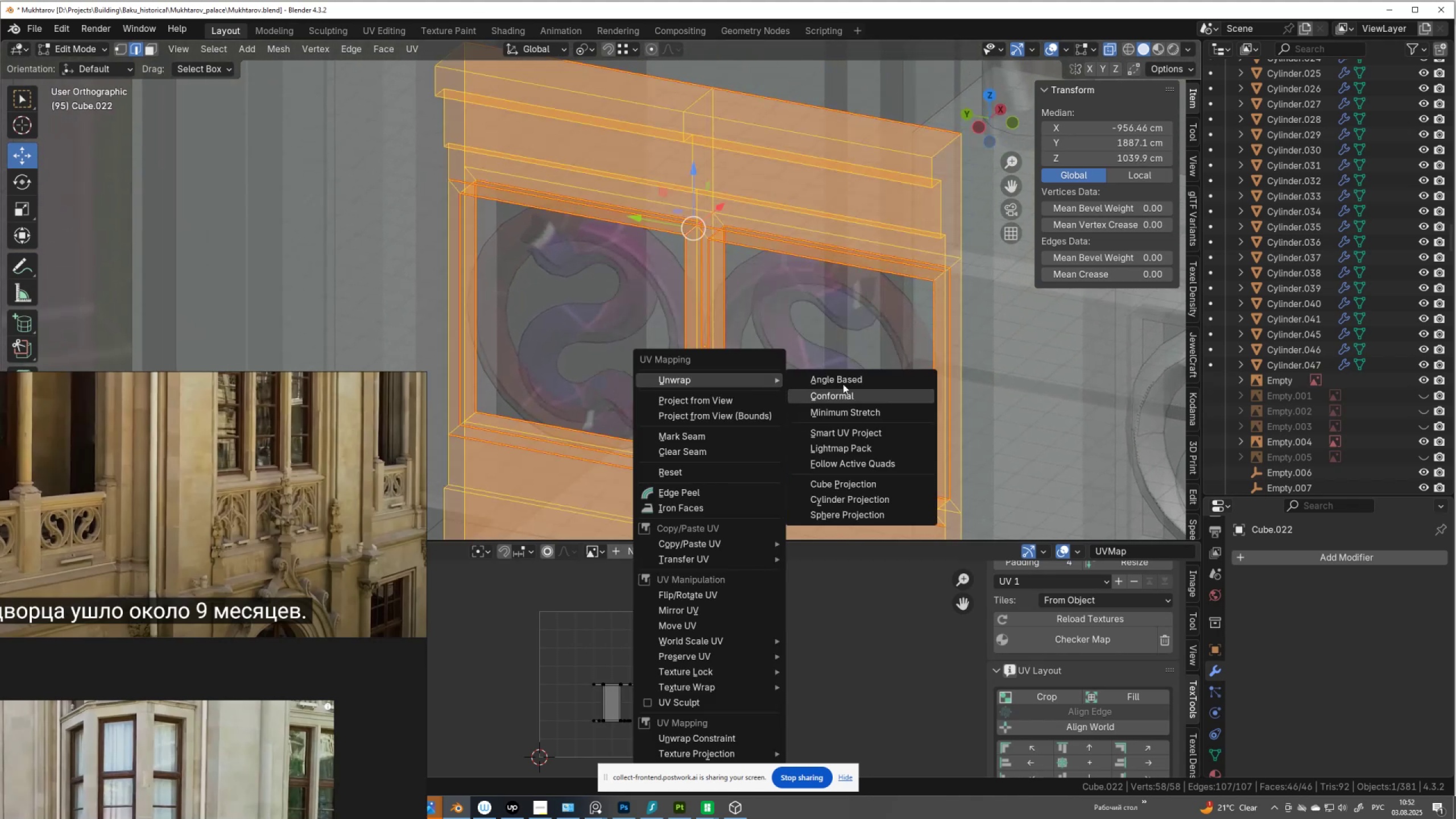 
left_click([845, 379])
 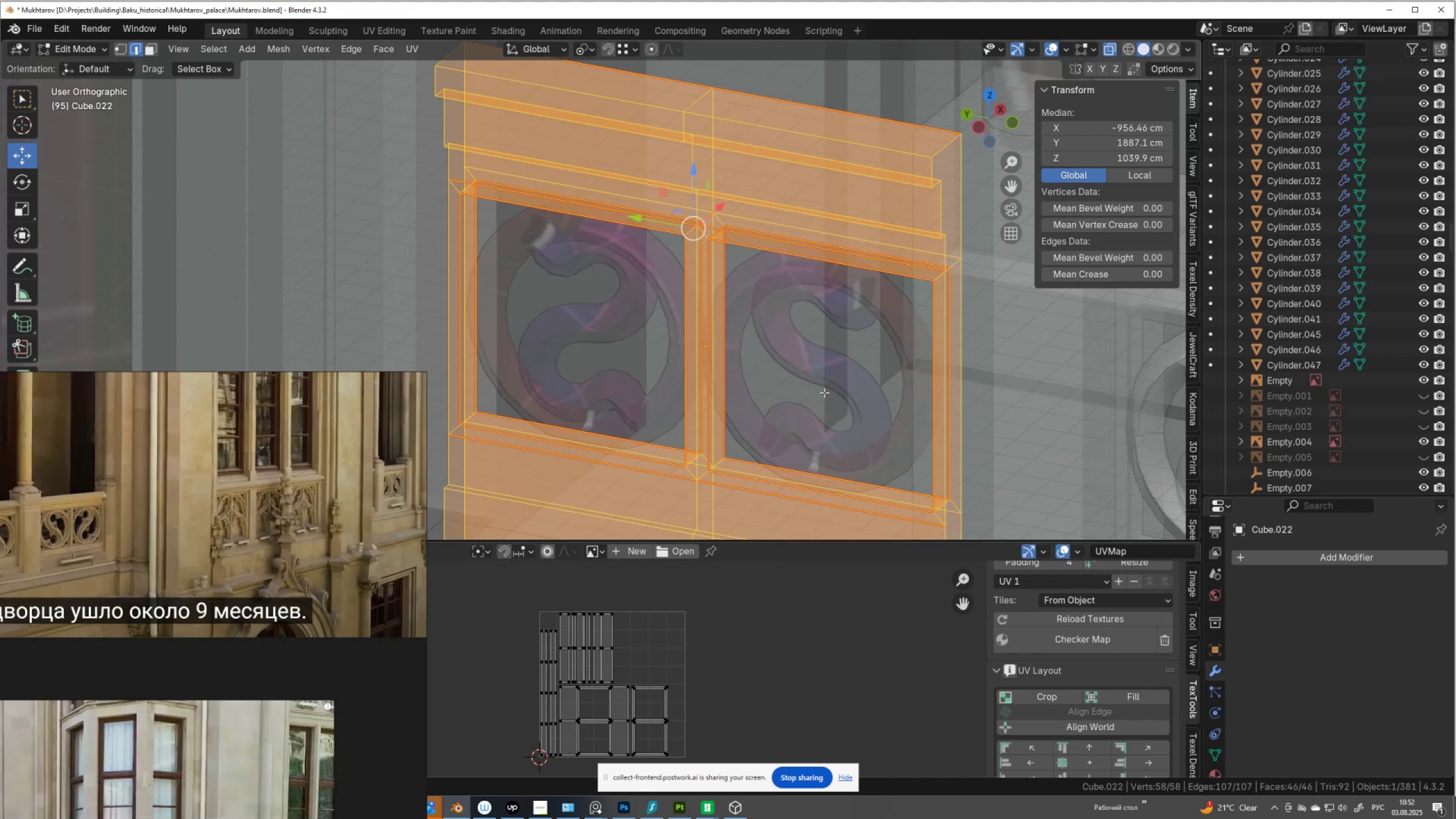 
key(S)
 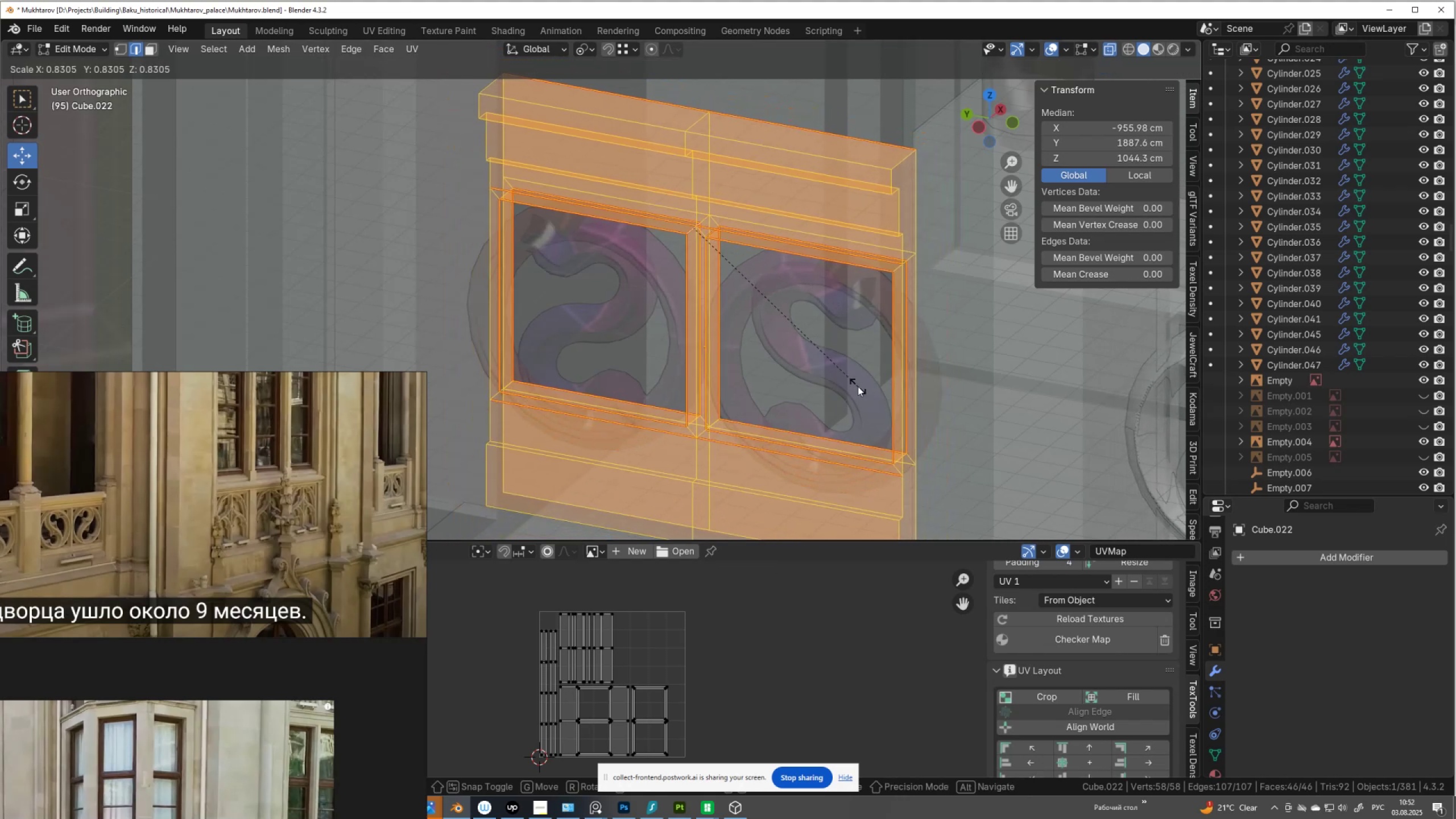 
right_click([858, 386])
 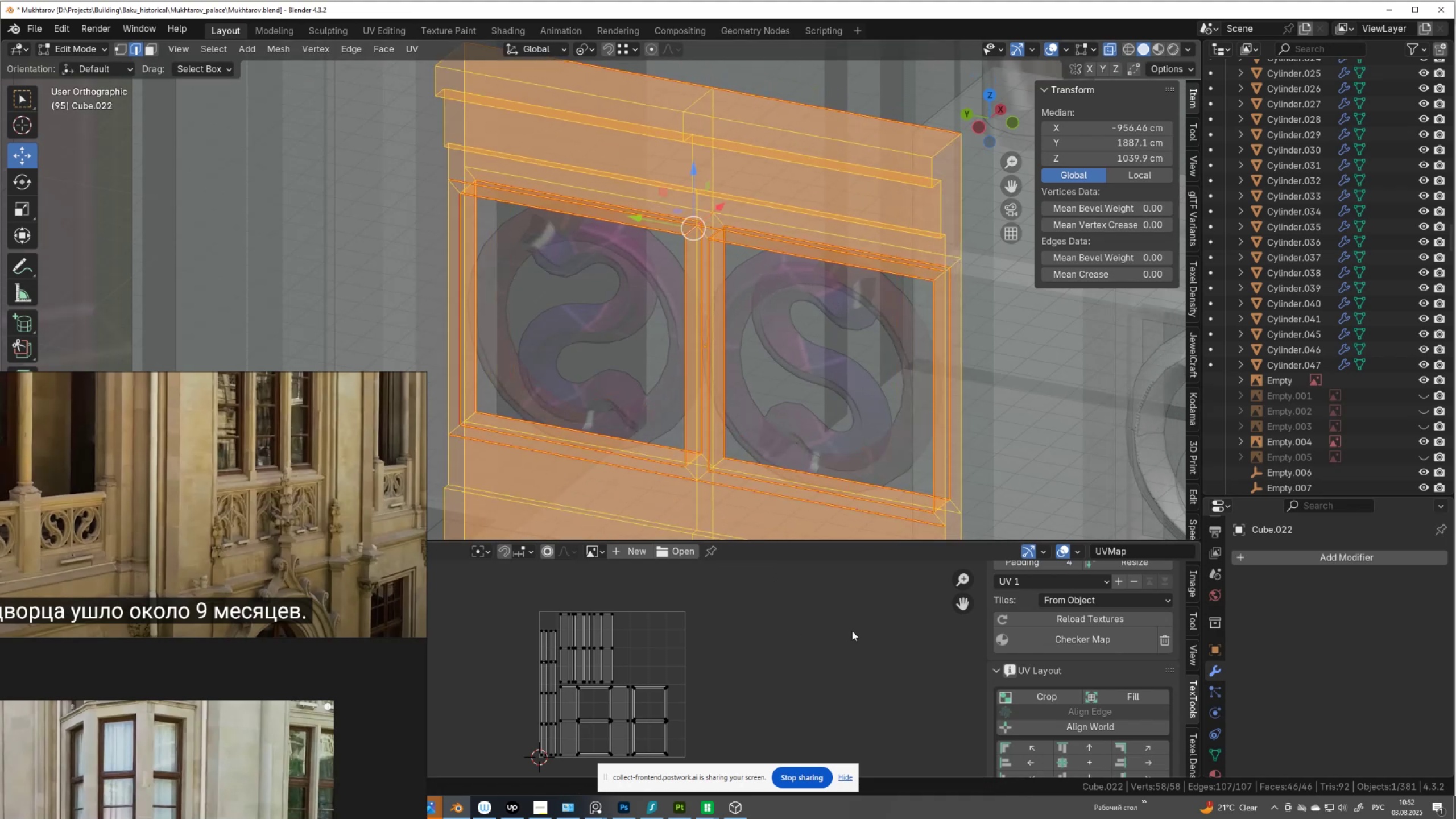 
type(as)
 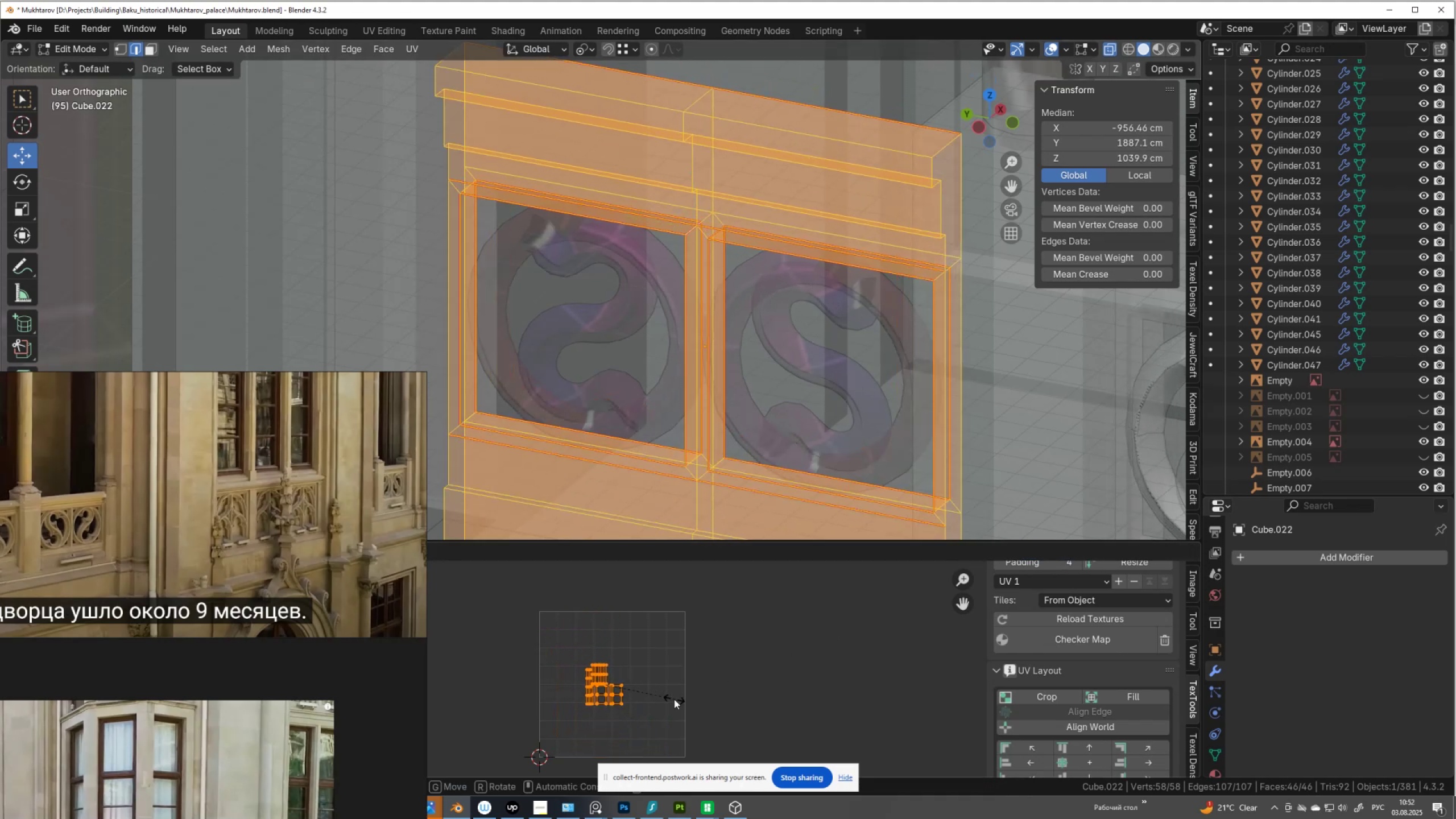 
left_click([674, 699])
 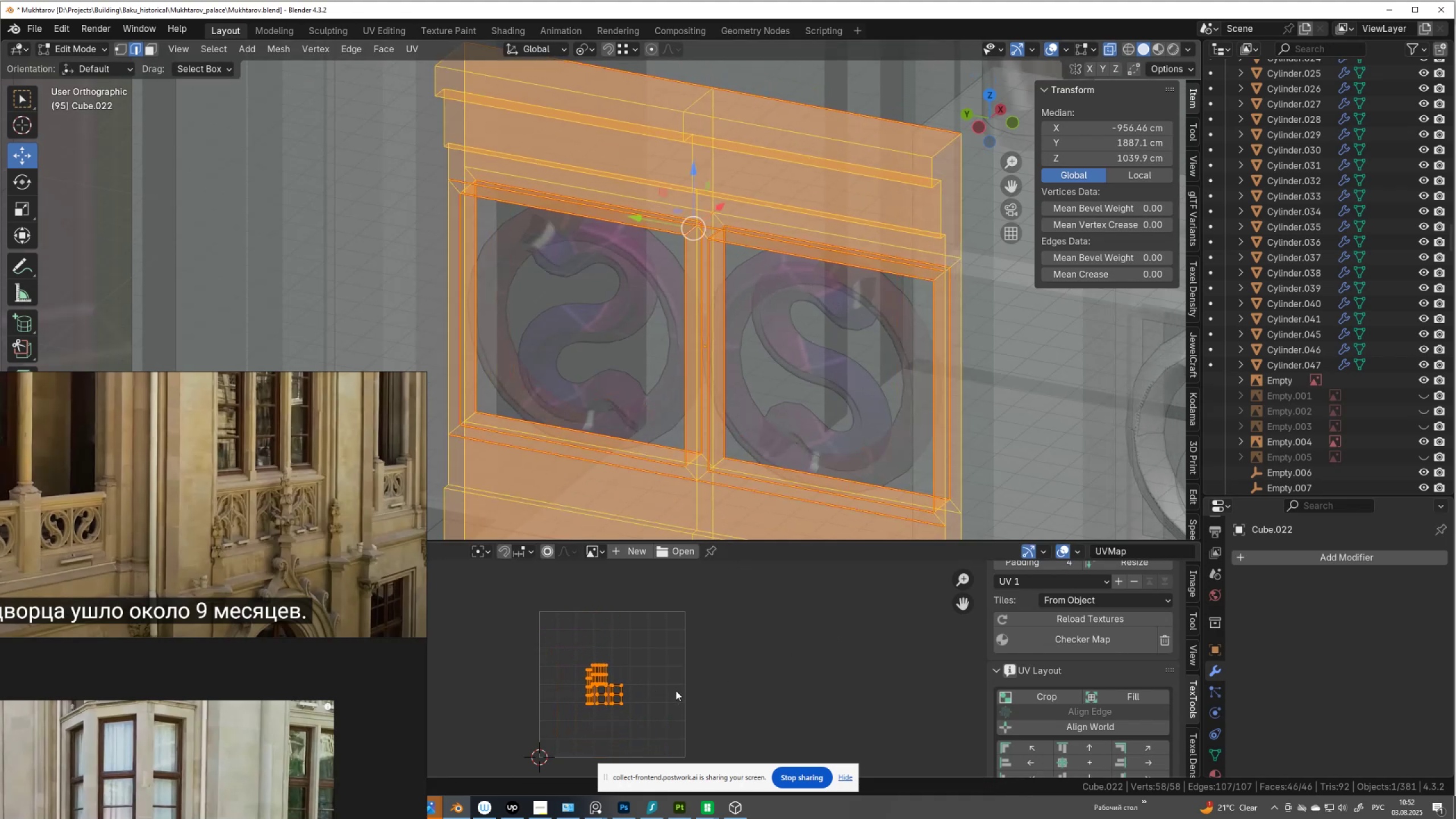 
key(G)
 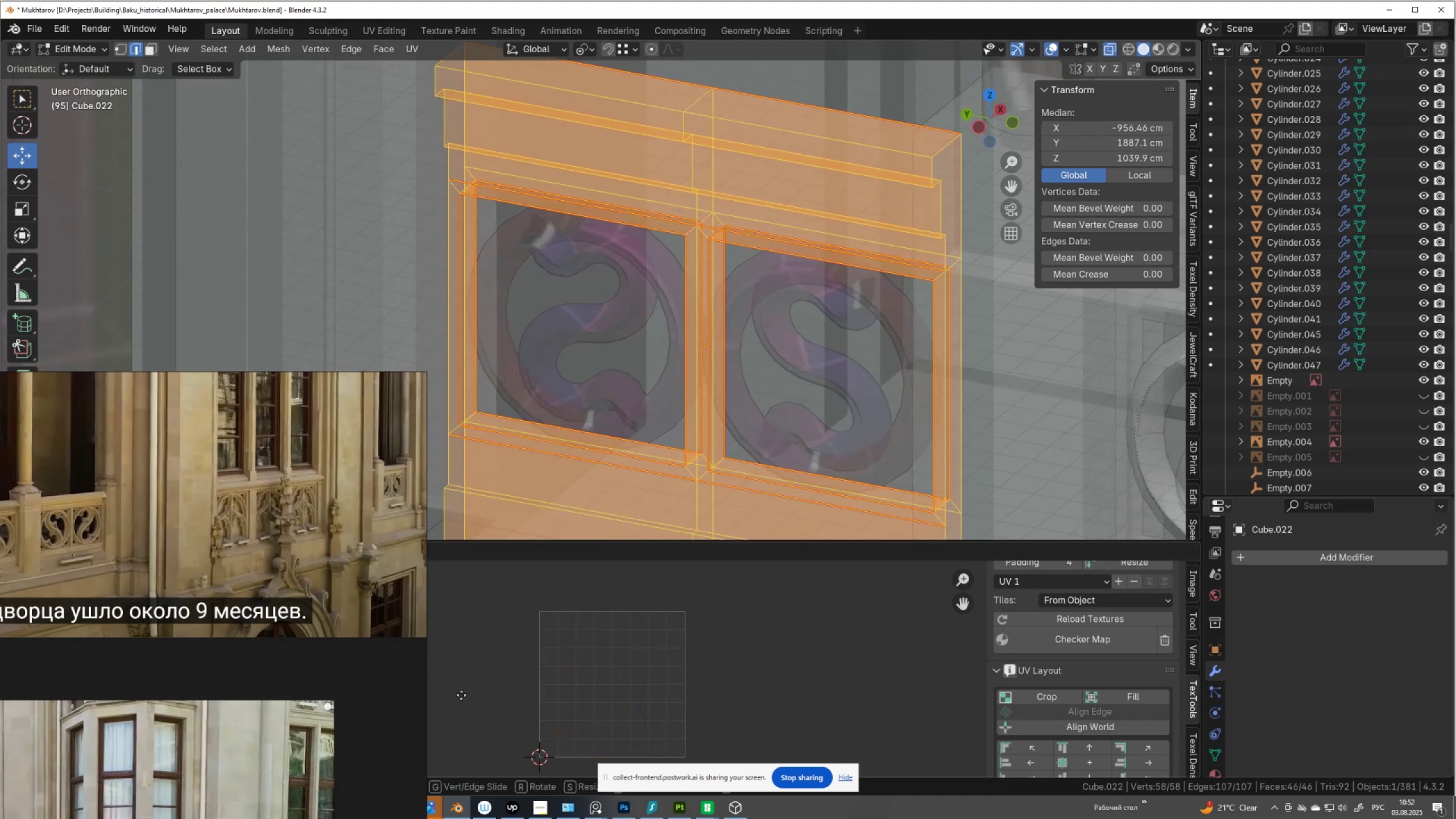 
left_click([461, 695])
 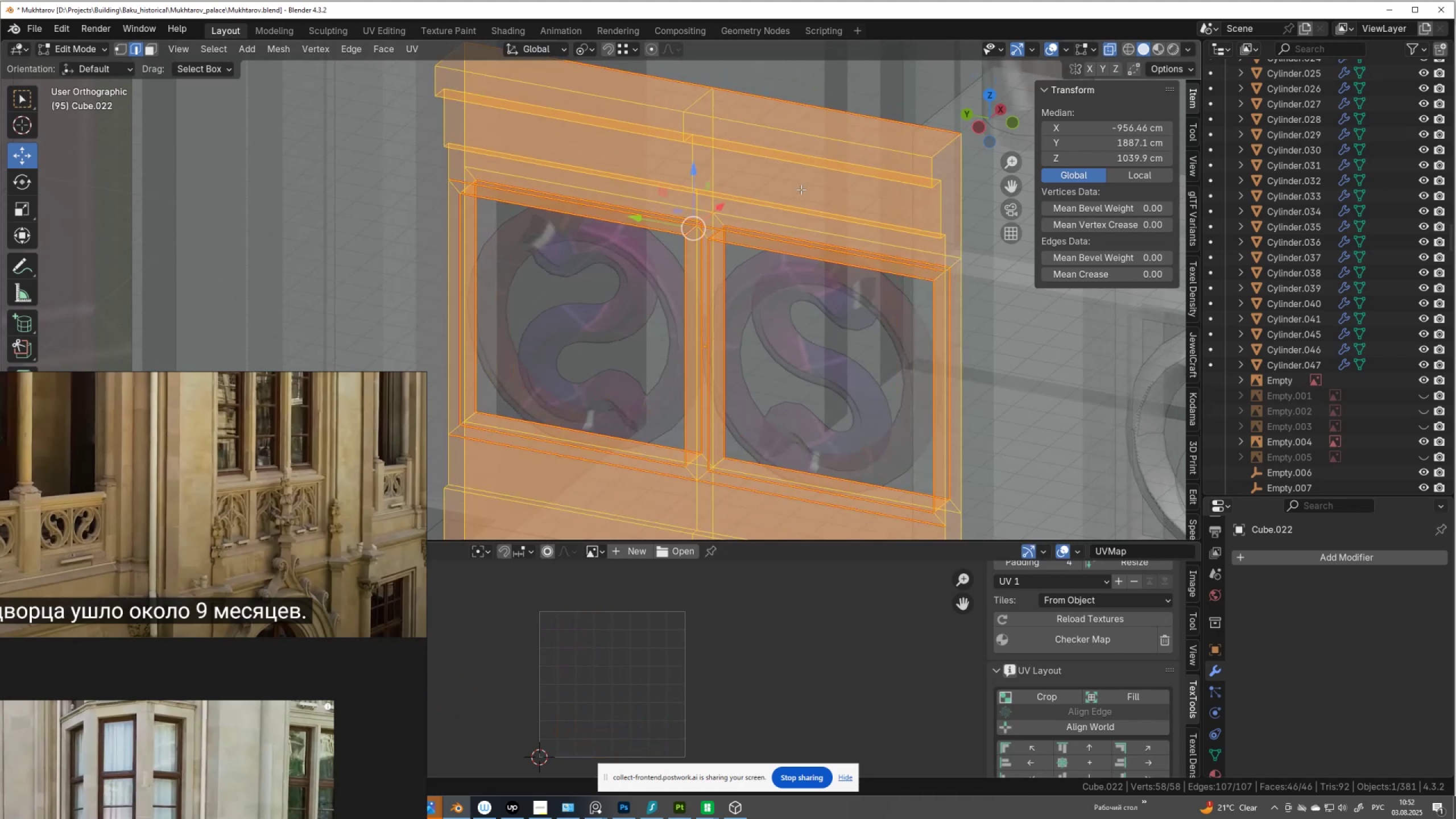 
key(Tab)
 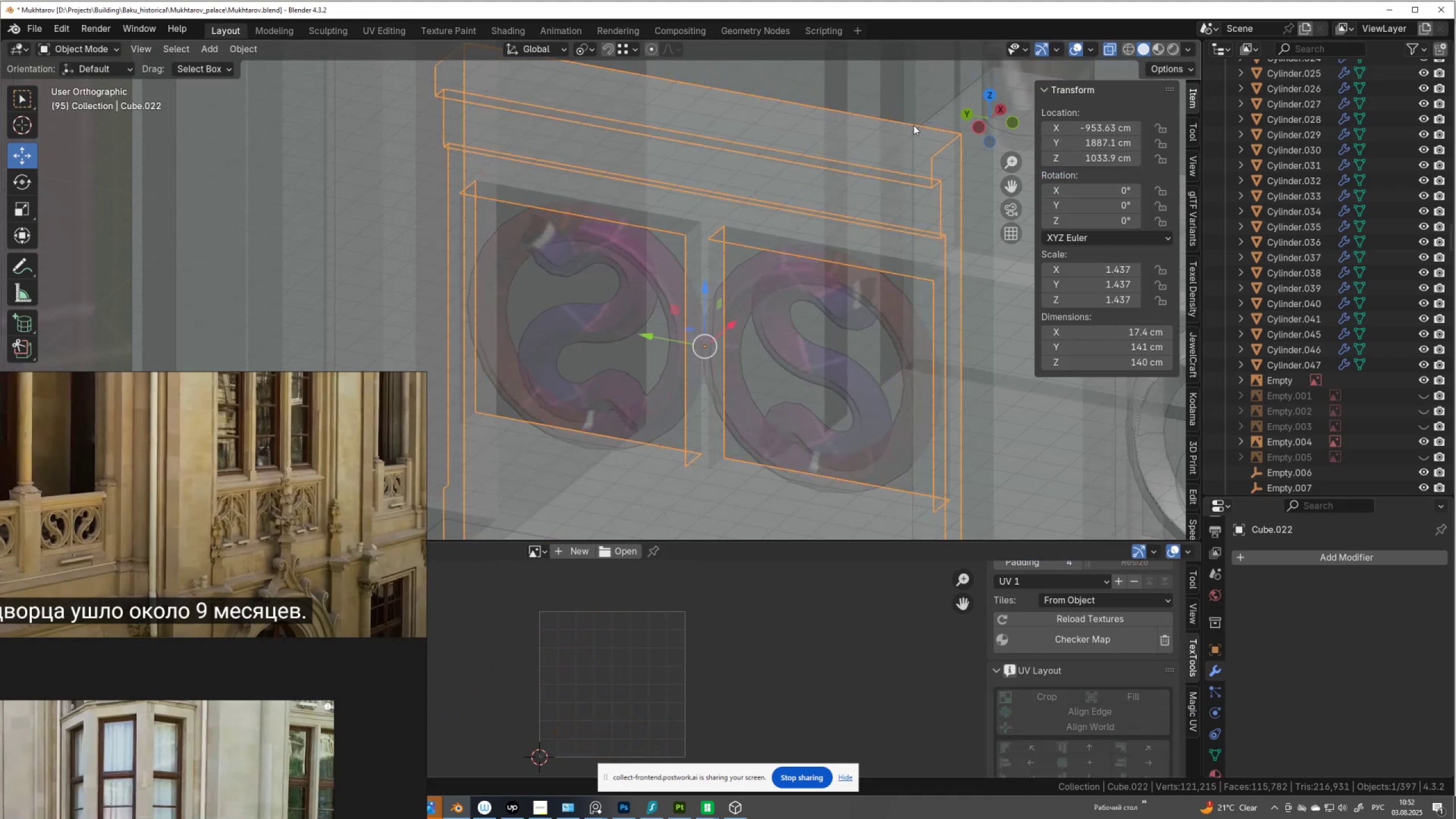 
key(Alt+Z)
 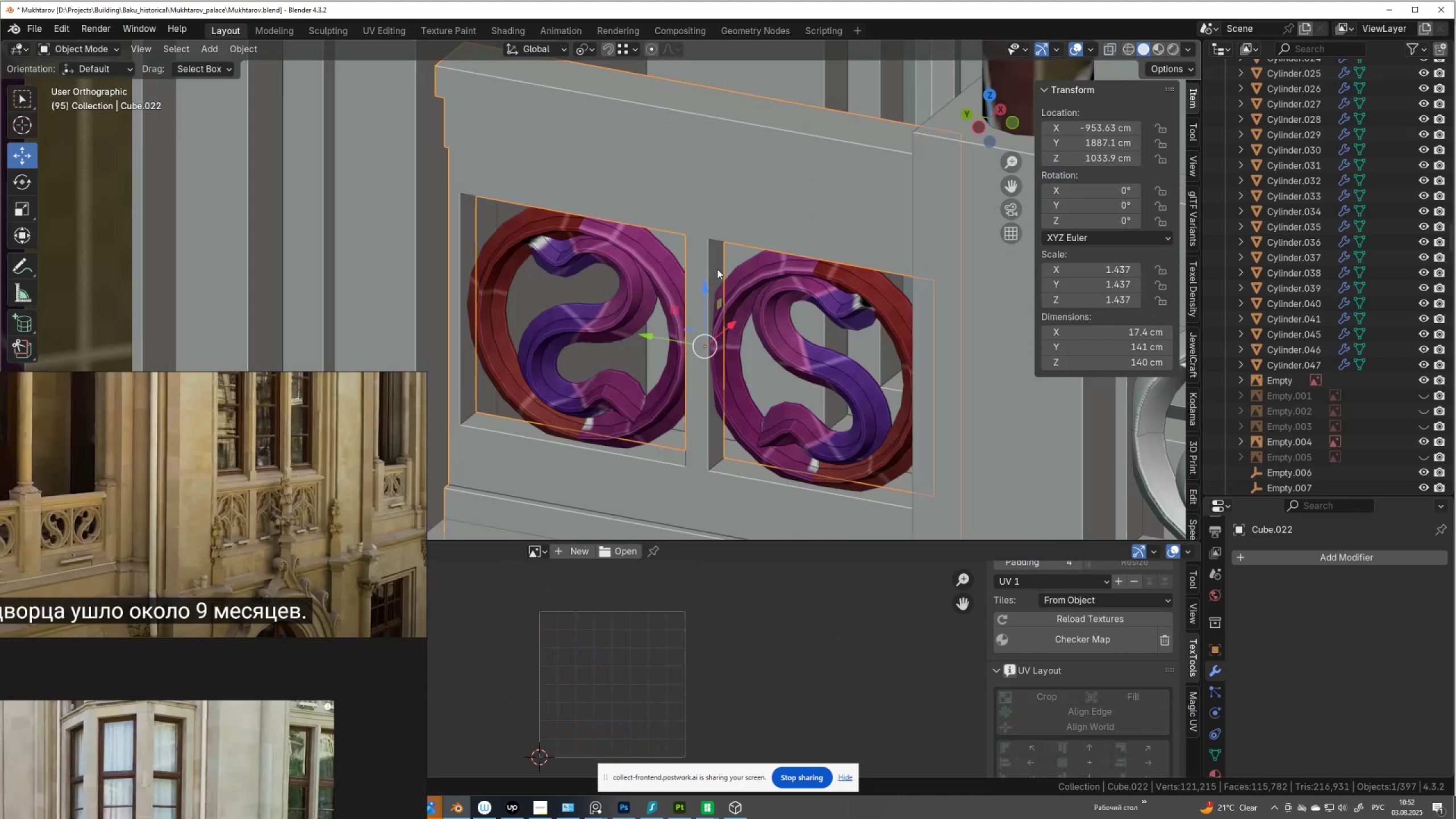 
scroll: coordinate [722, 273], scroll_direction: down, amount: 3.0
 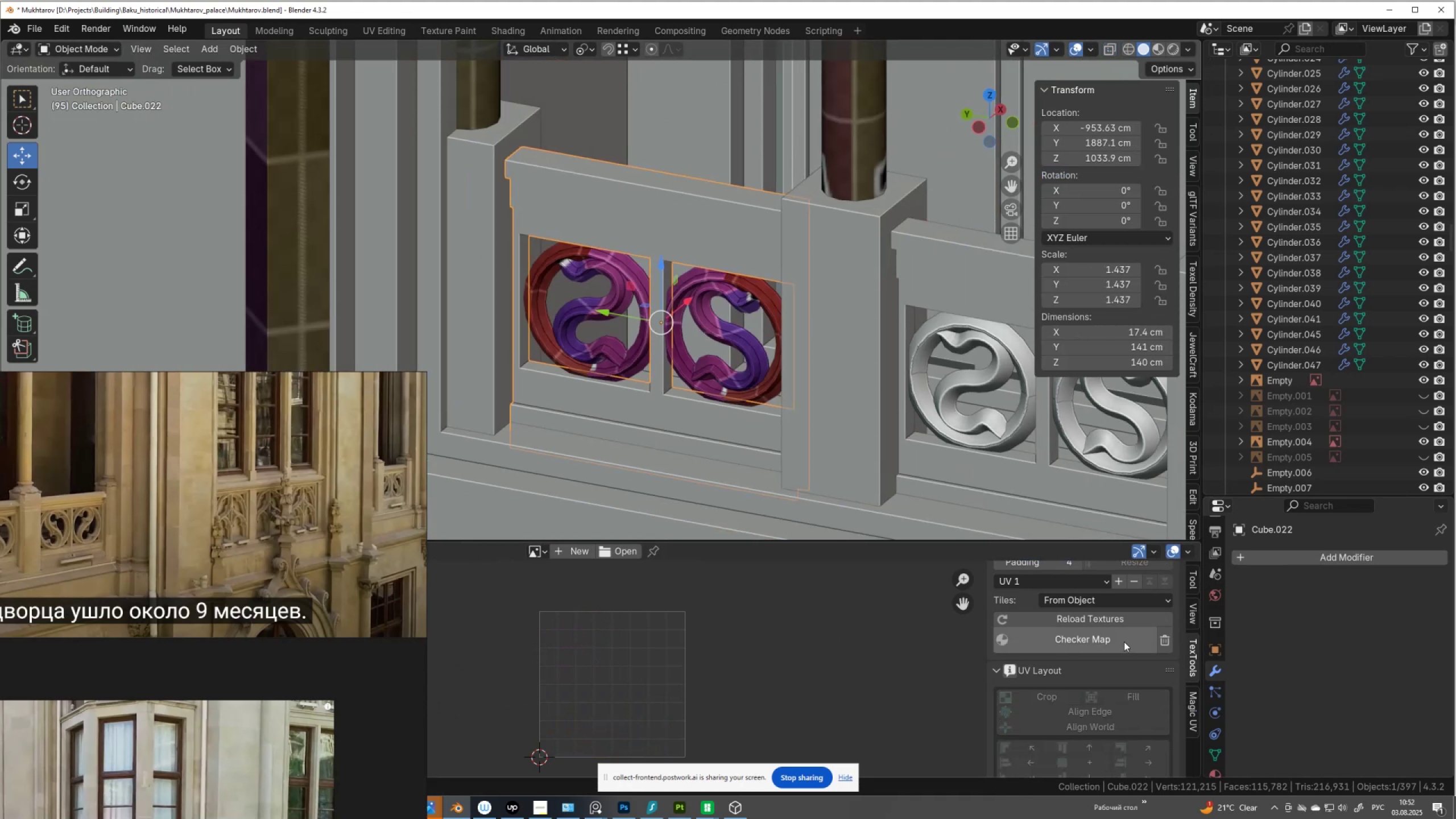 
double_click([1124, 642])
 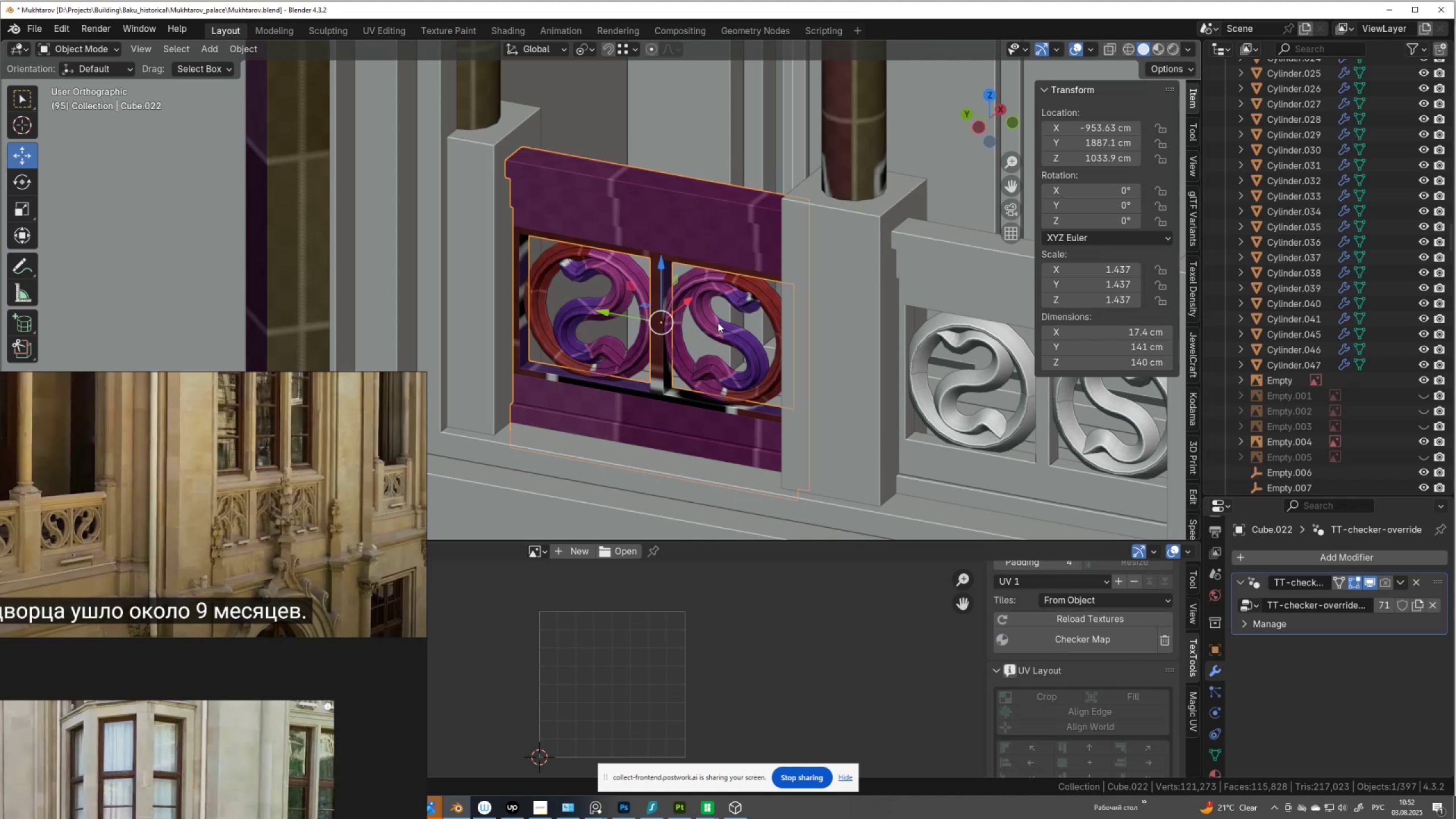 
scroll: coordinate [718, 322], scroll_direction: down, amount: 2.0
 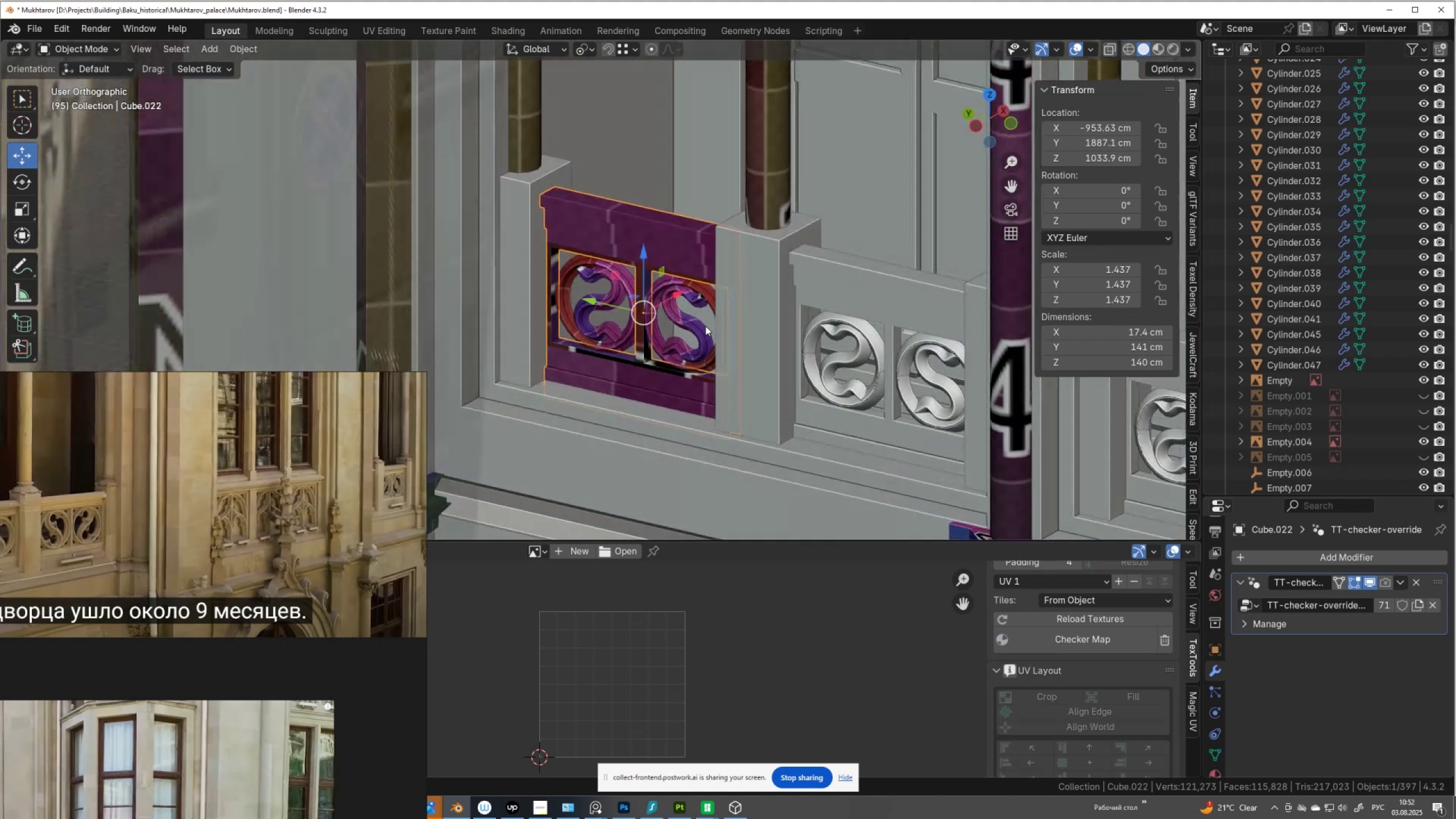 
scroll: coordinate [658, 354], scroll_direction: up, amount: 3.0
 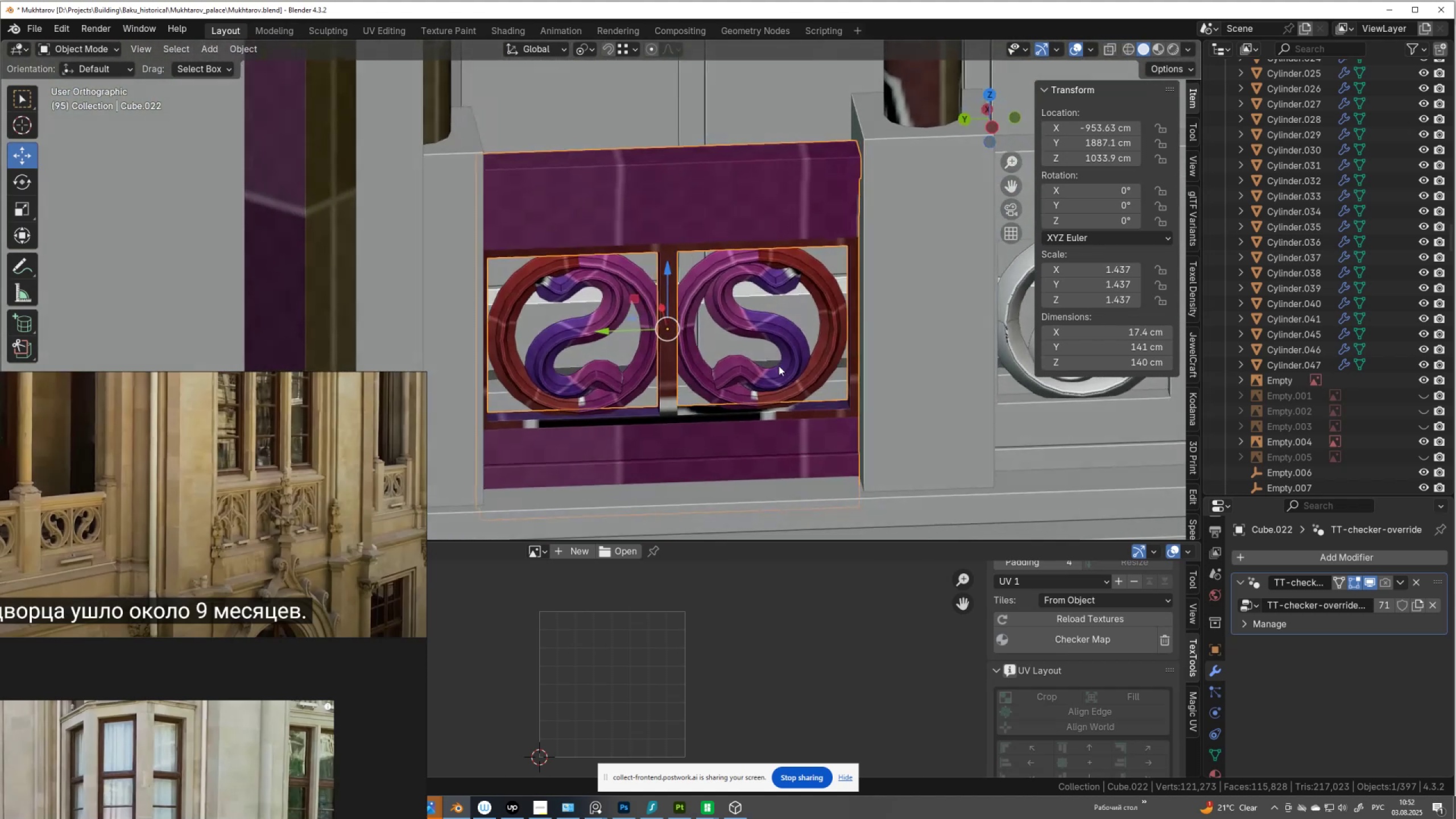 
scroll: coordinate [780, 366], scroll_direction: down, amount: 4.0
 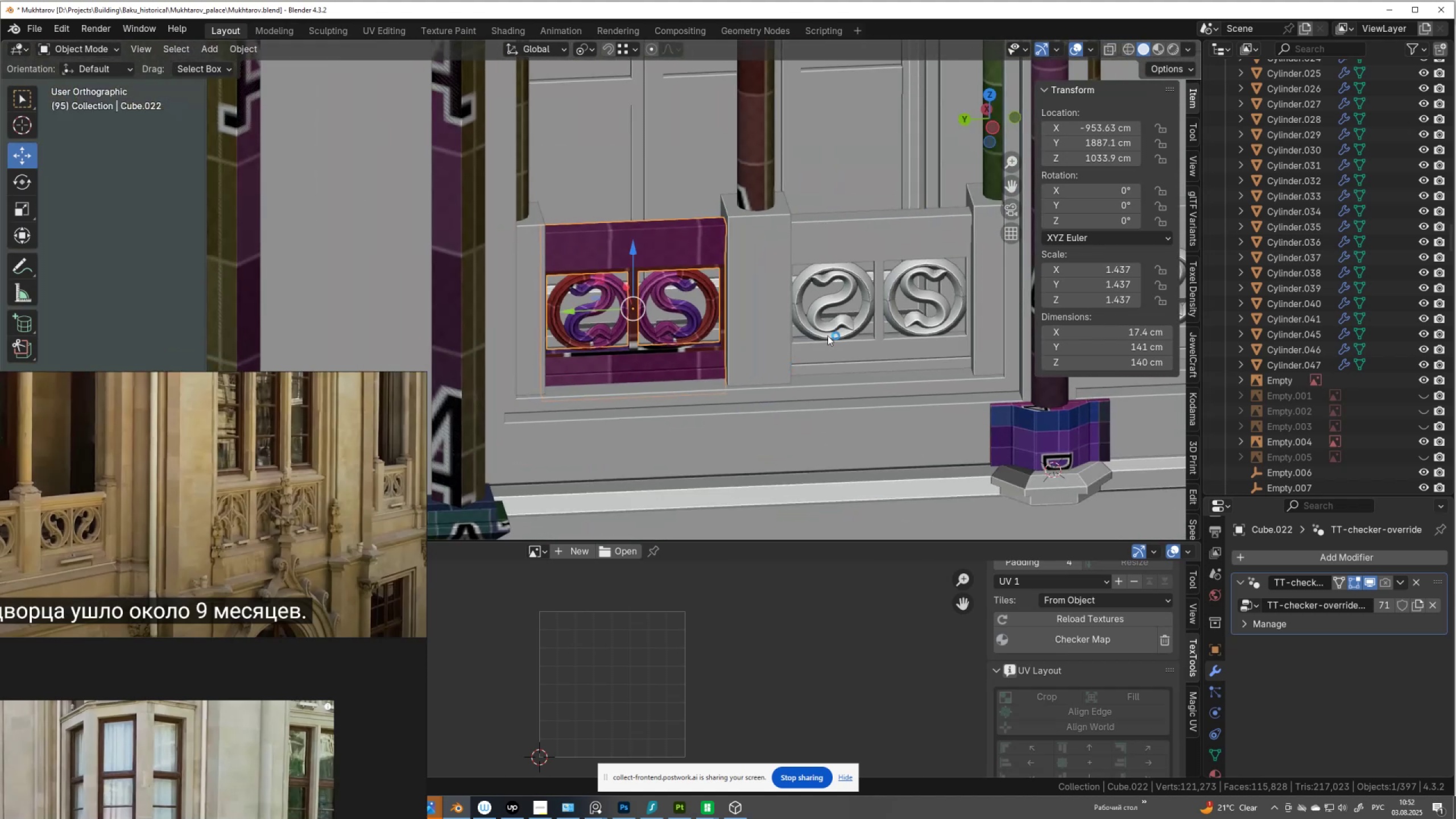 
hold_key(key=ShiftLeft, duration=0.64)
 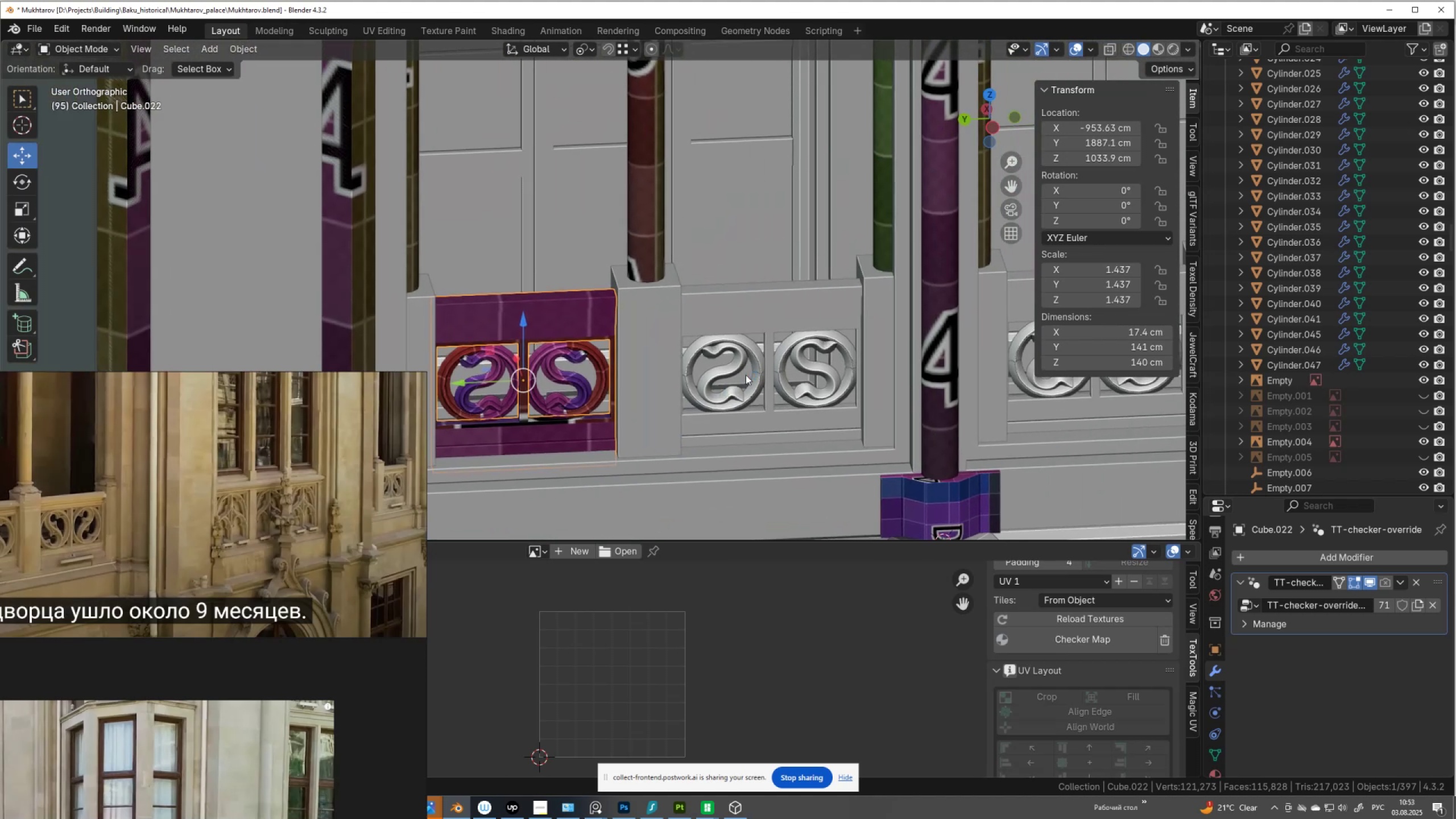 
left_click([752, 318])
 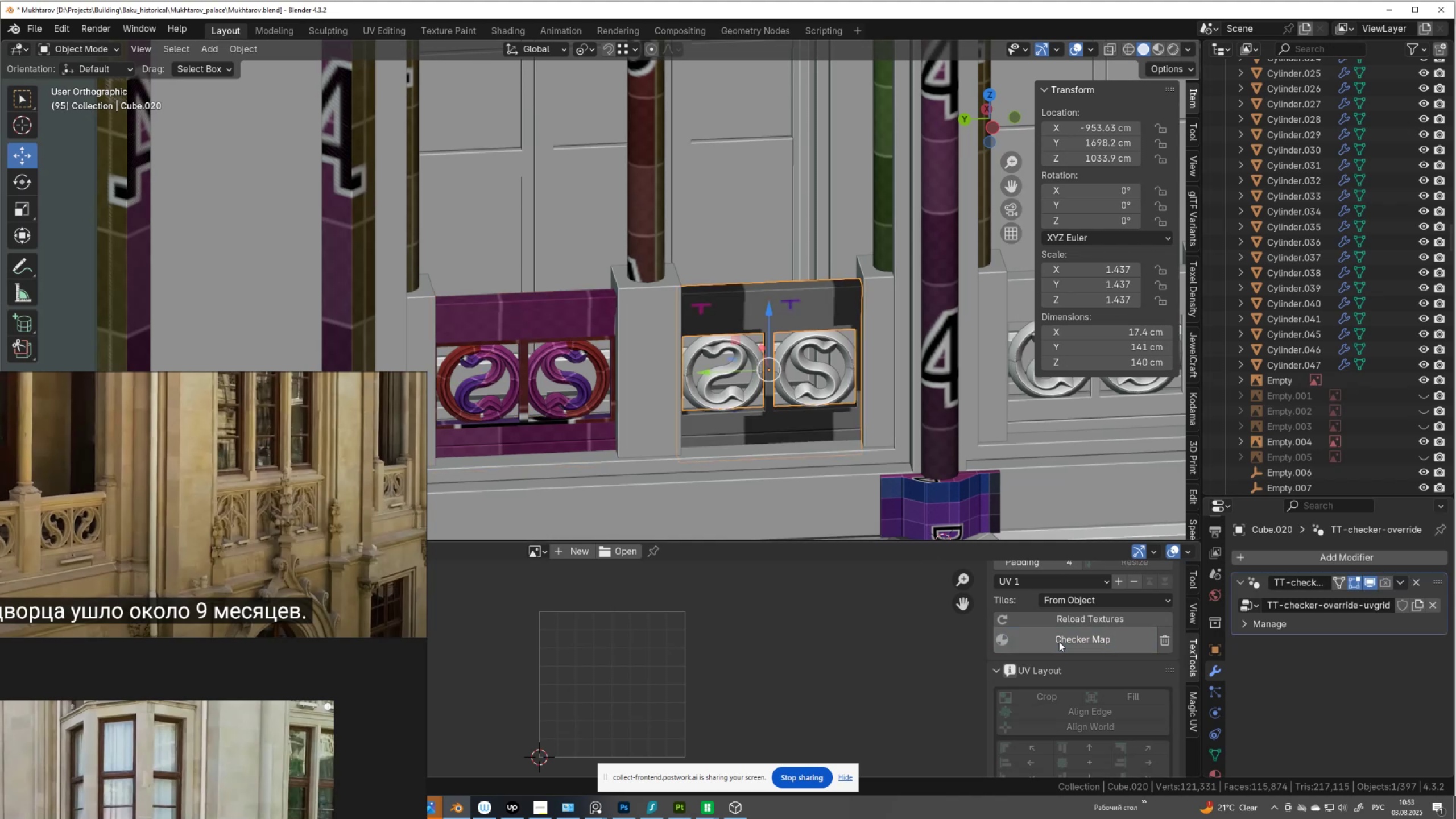 
left_click([1059, 642])
 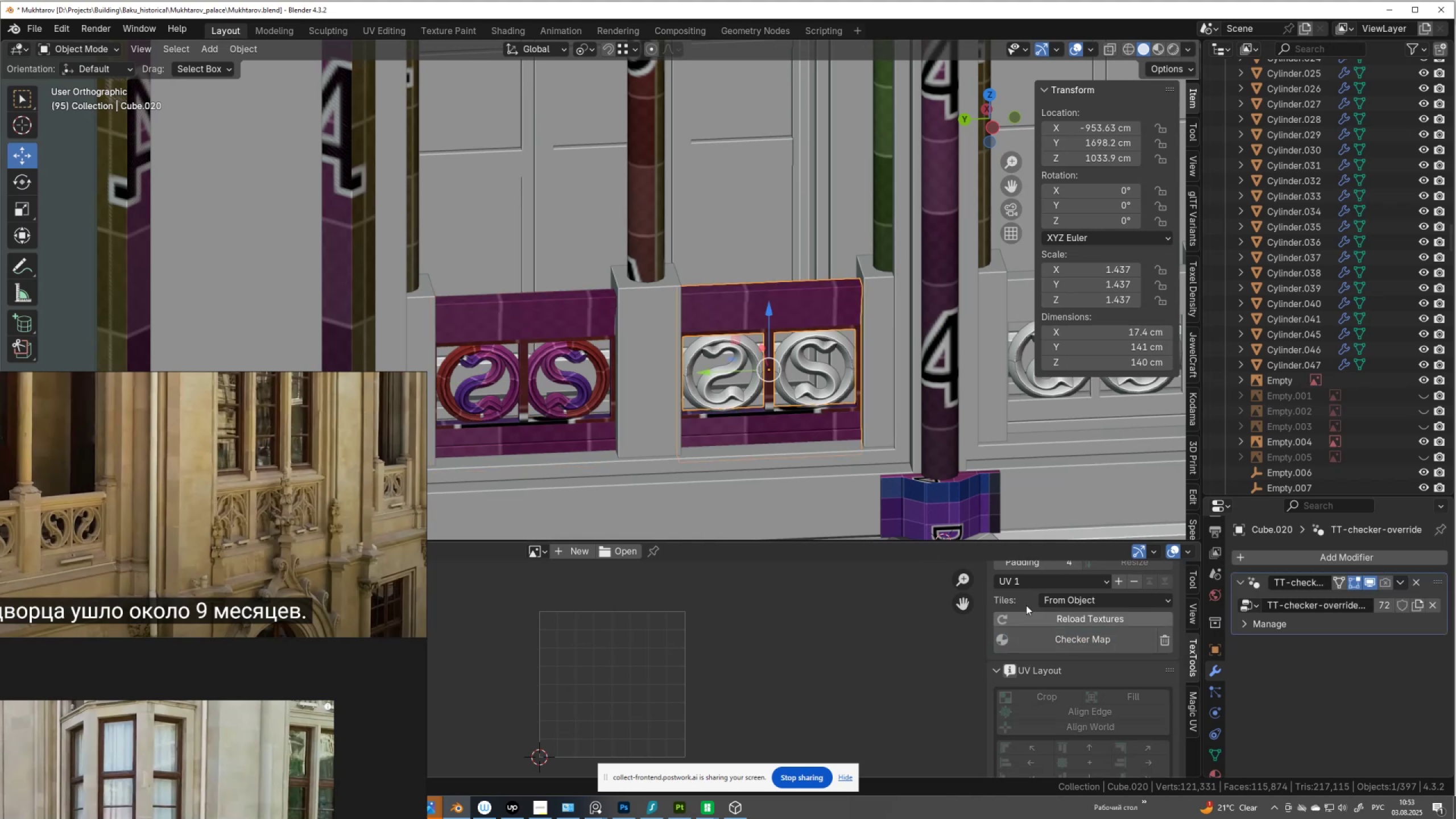 
scroll: coordinate [641, 325], scroll_direction: up, amount: 2.0
 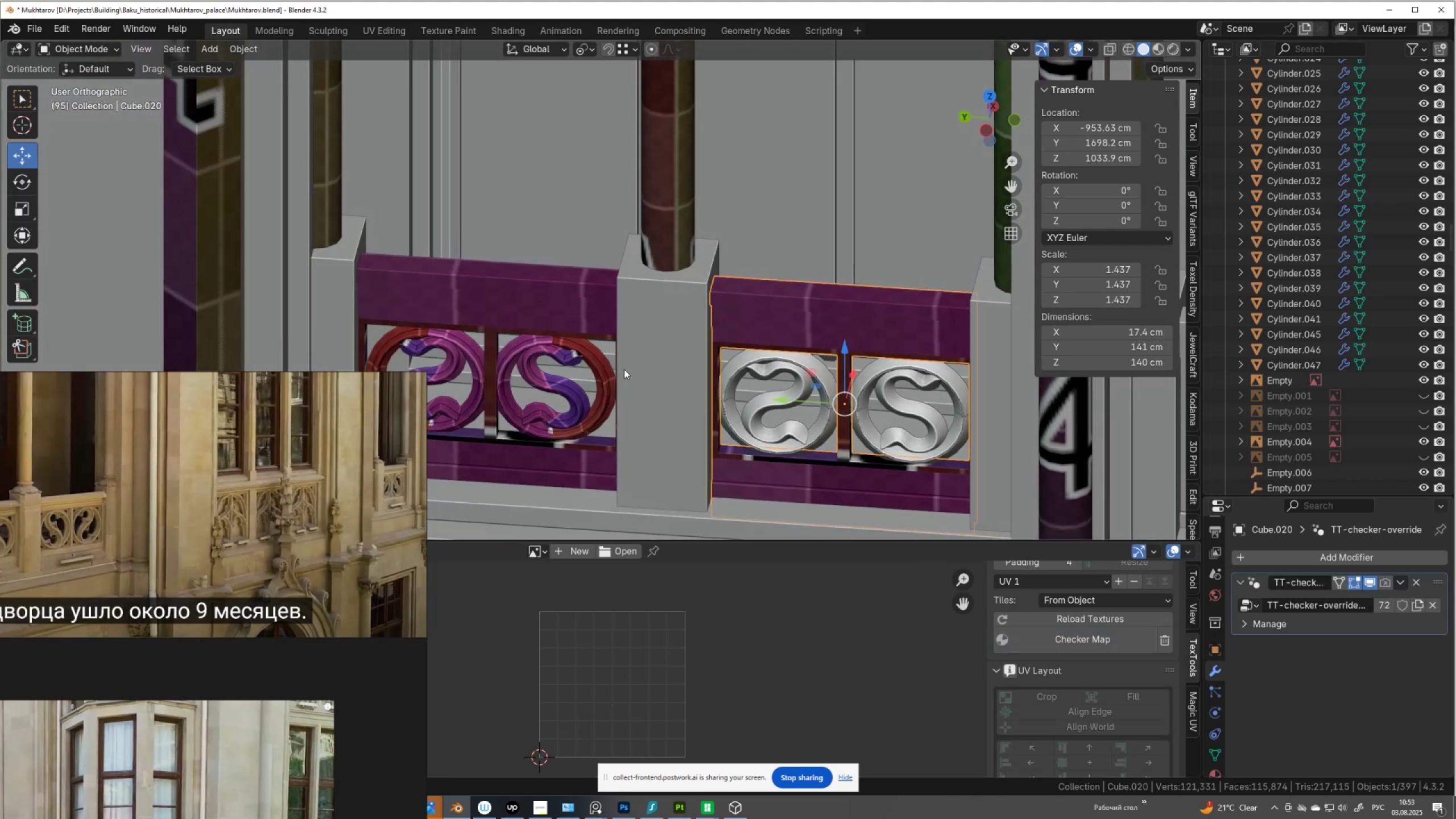 
left_click([665, 349])
 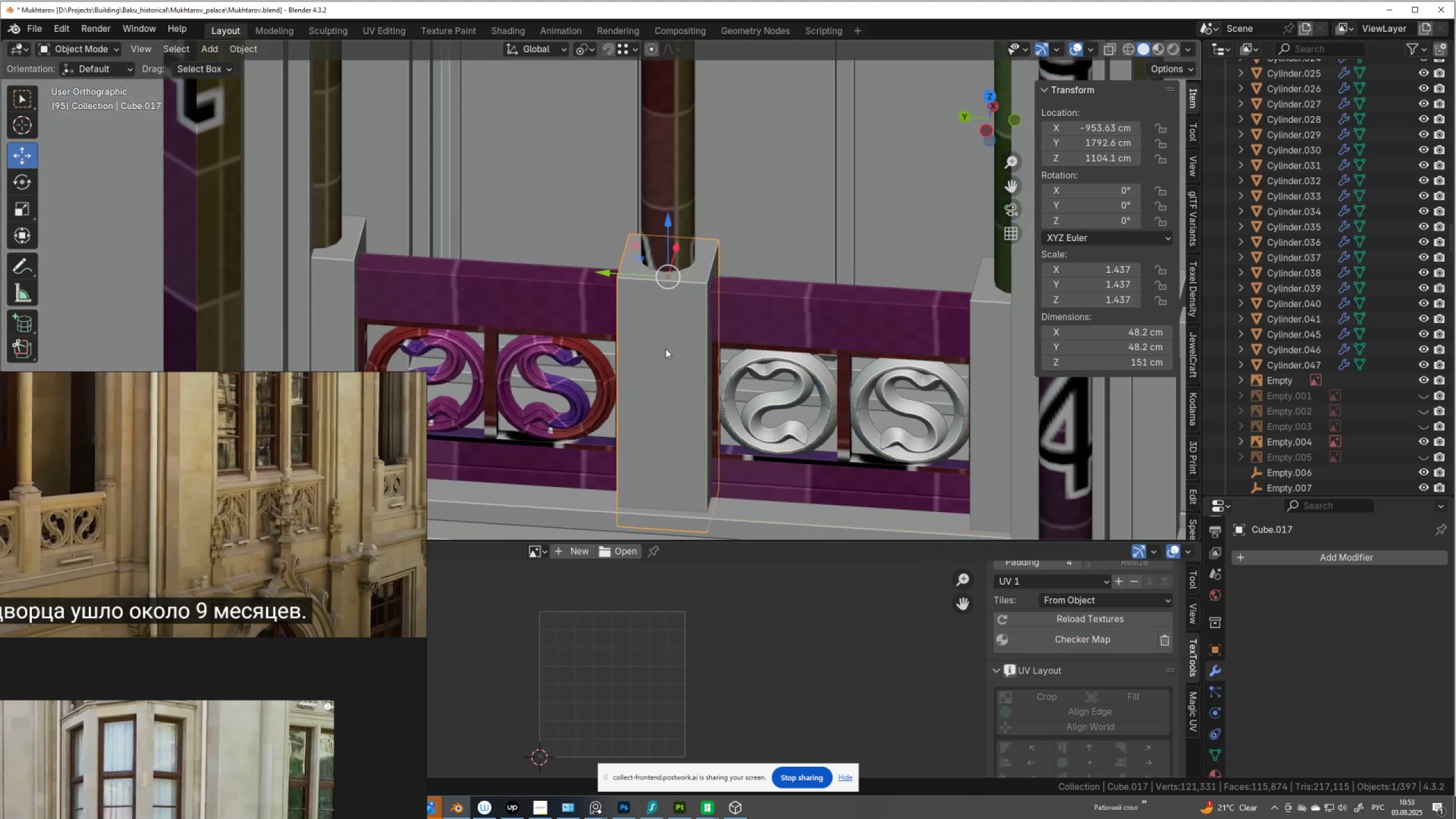 
key(Tab)
 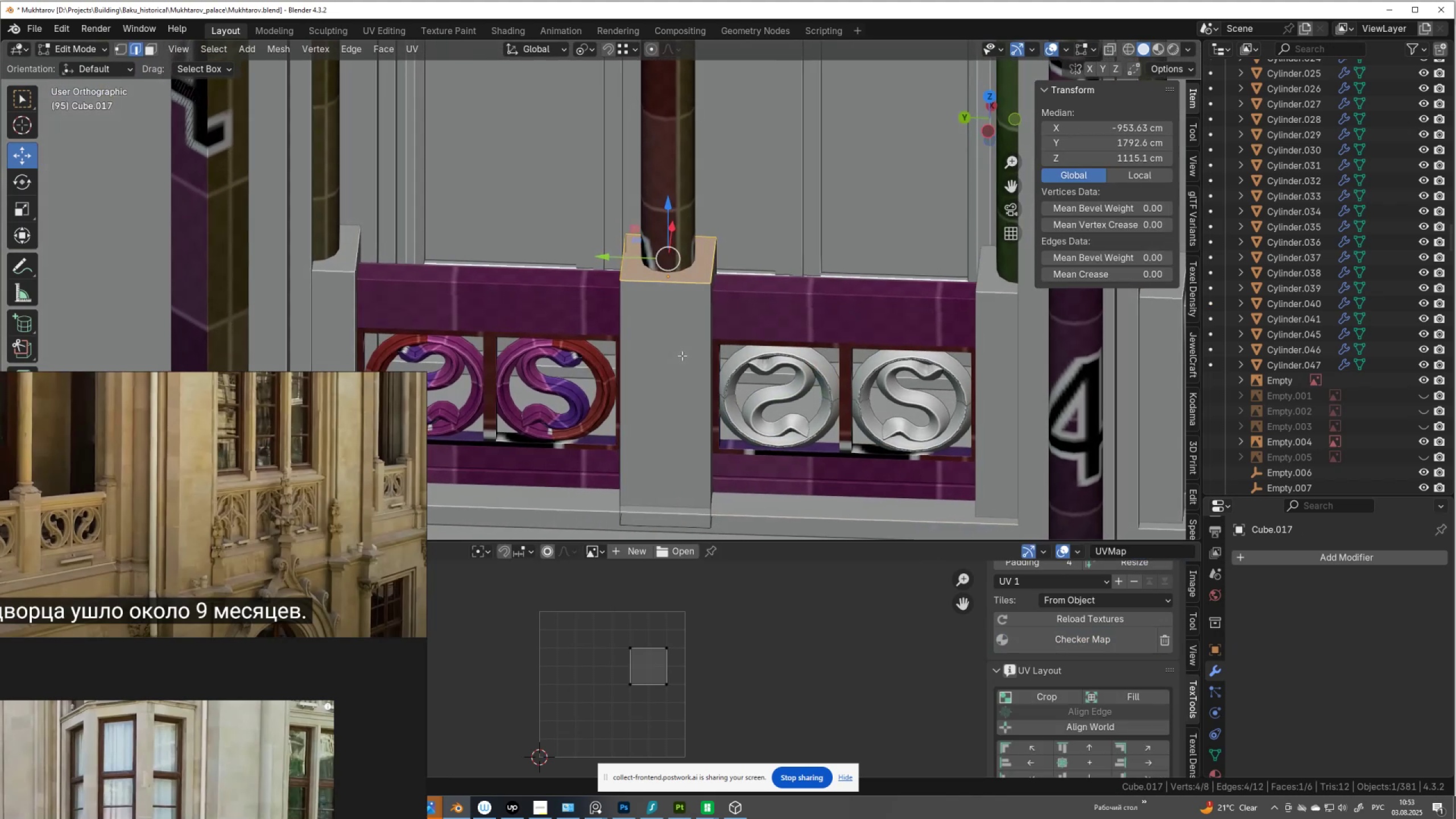 
key(Alt+AltLeft)
 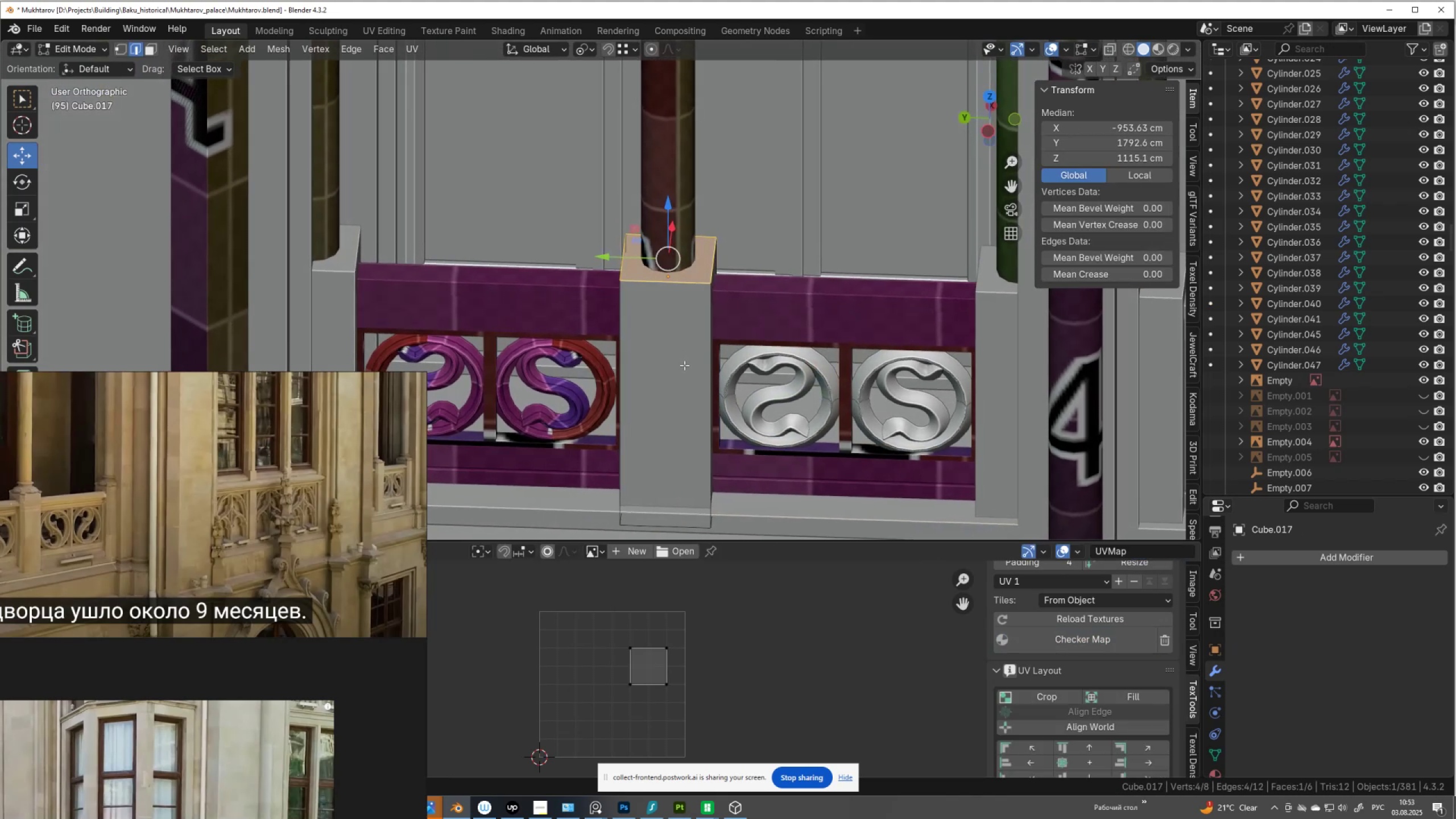 
key(Alt+AltLeft)
 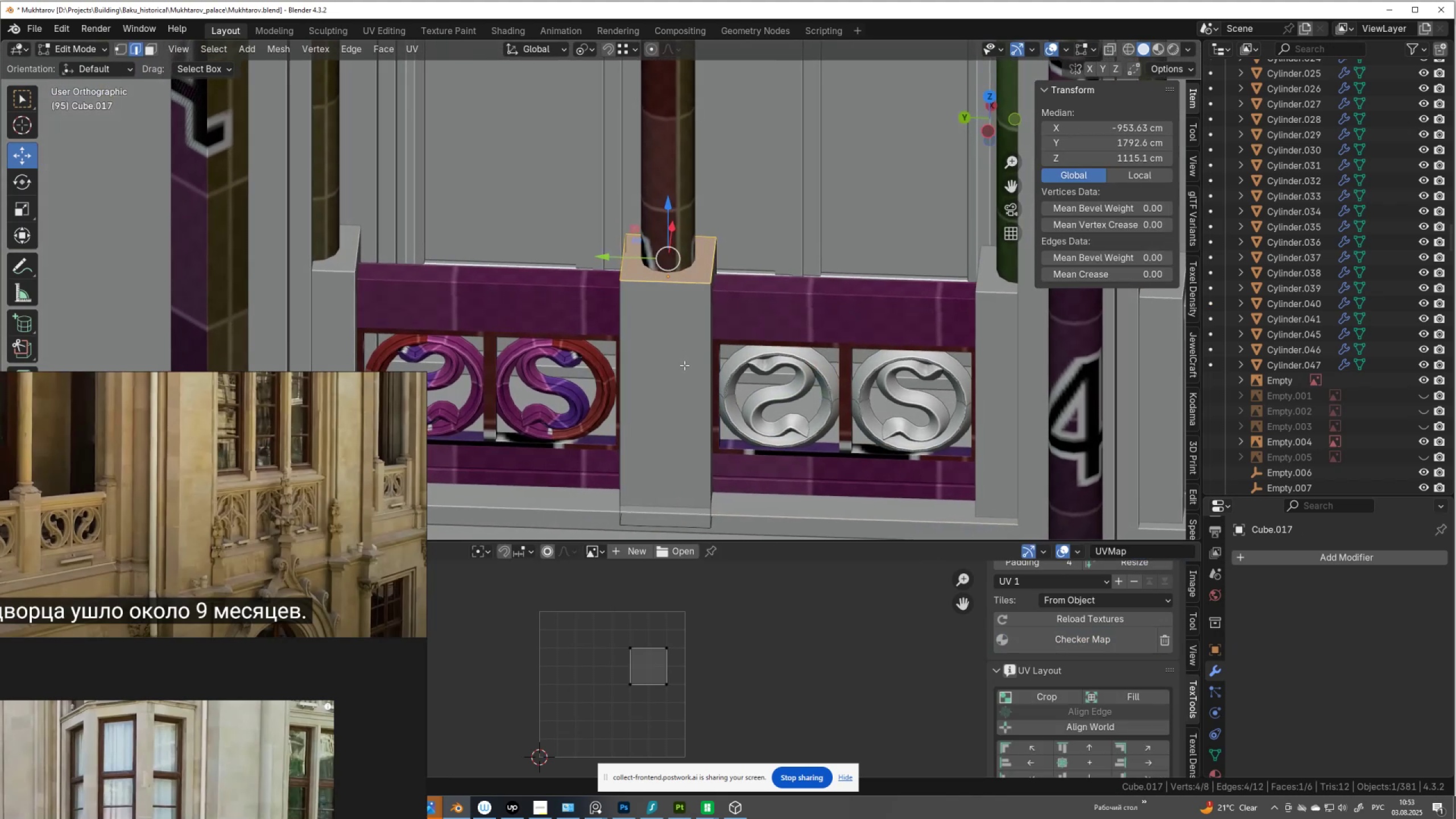 
key(Alt+Z)
 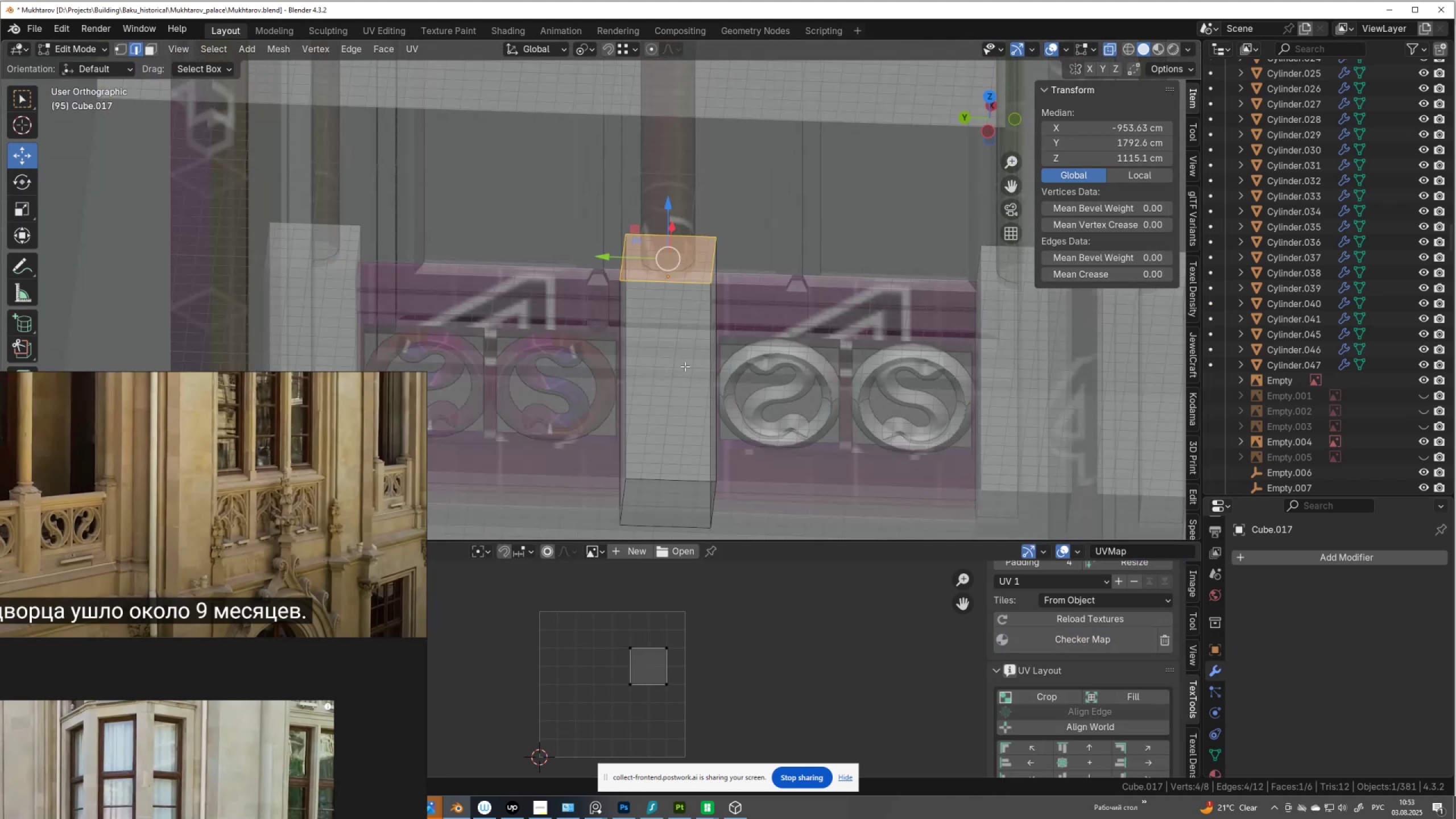 
key(Alt+AltLeft)
 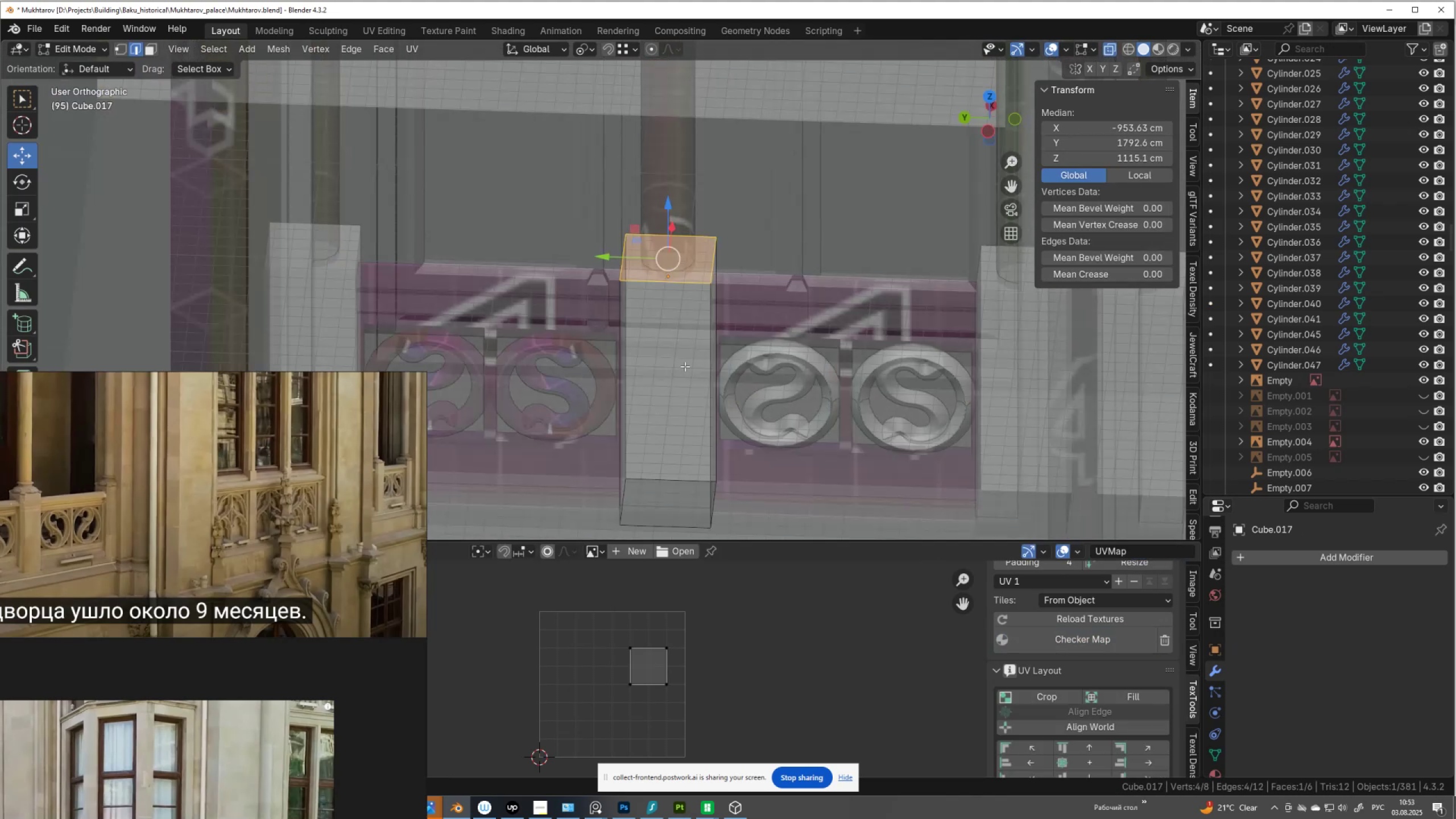 
scroll: coordinate [690, 380], scroll_direction: down, amount: 1.0
 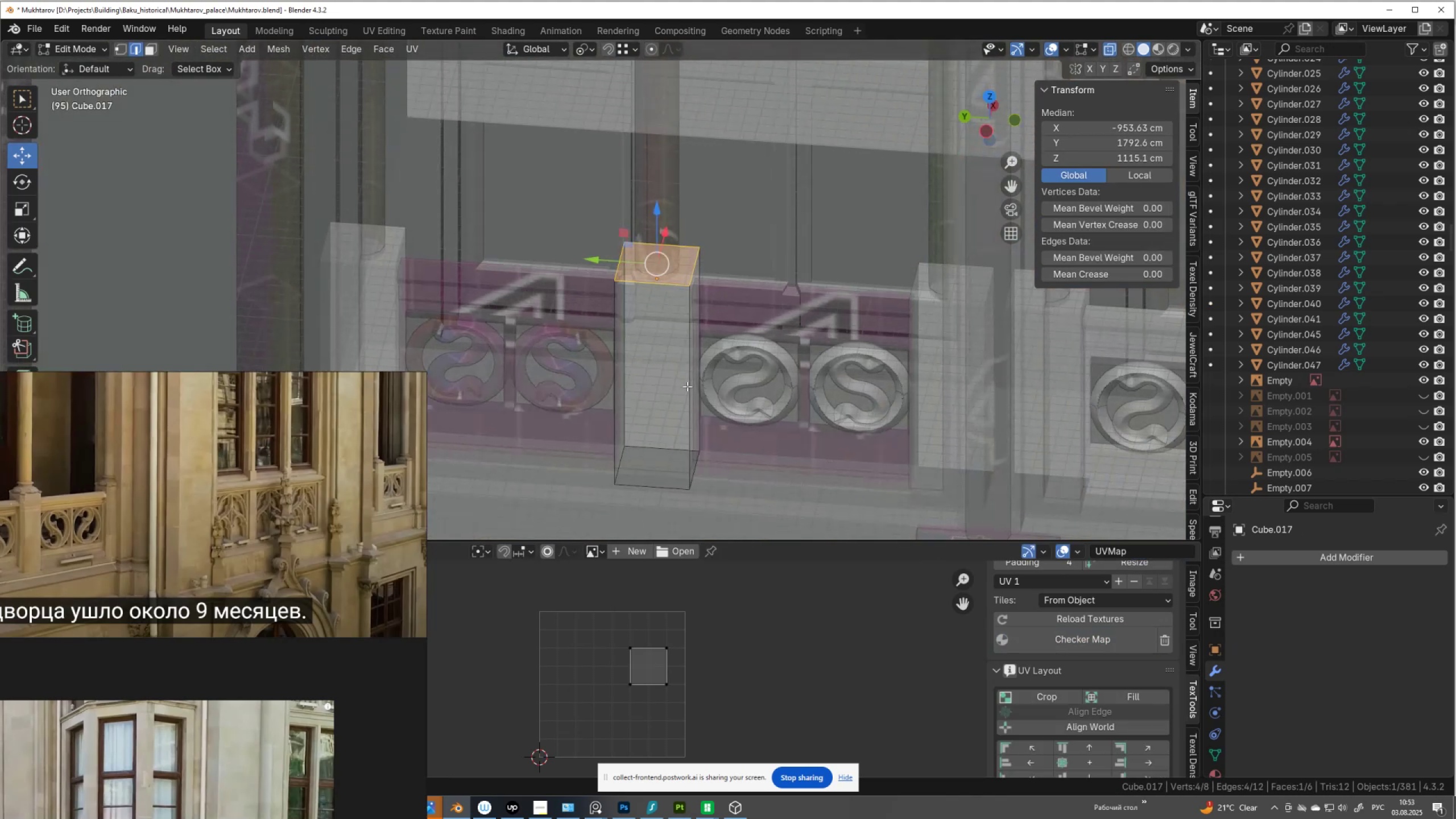 
key(3)
 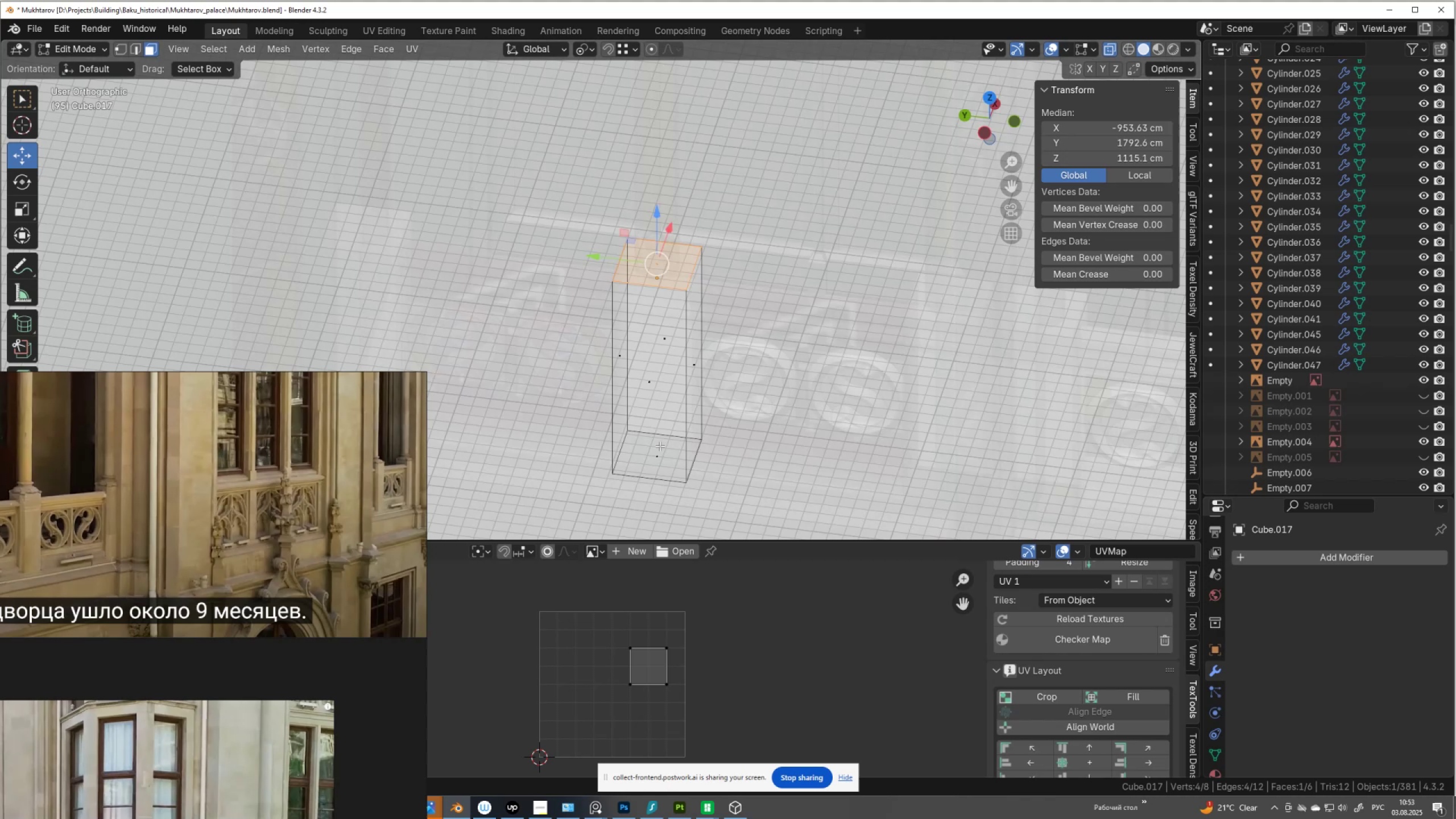 
left_click([663, 444])
 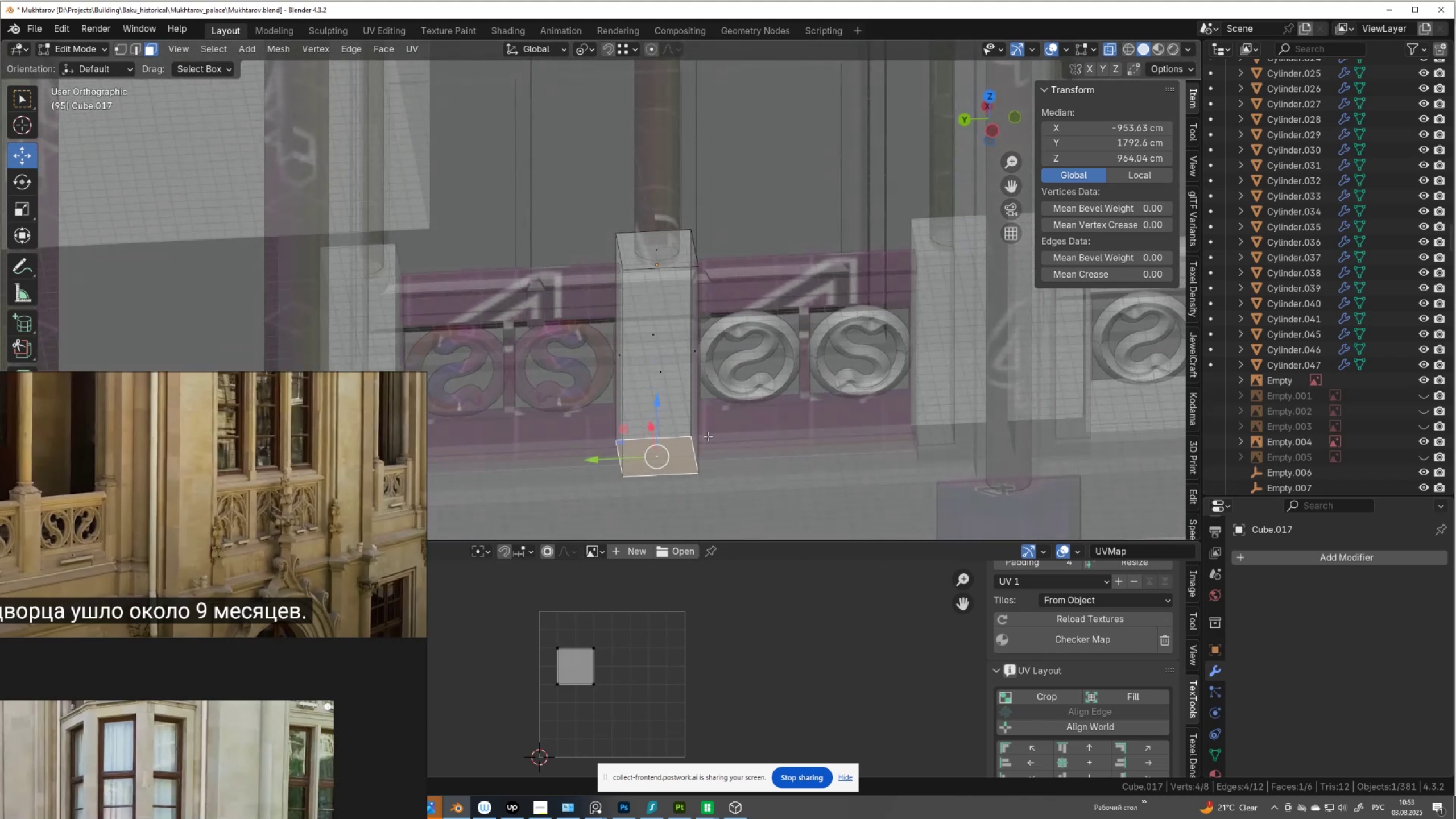 
key(X)
 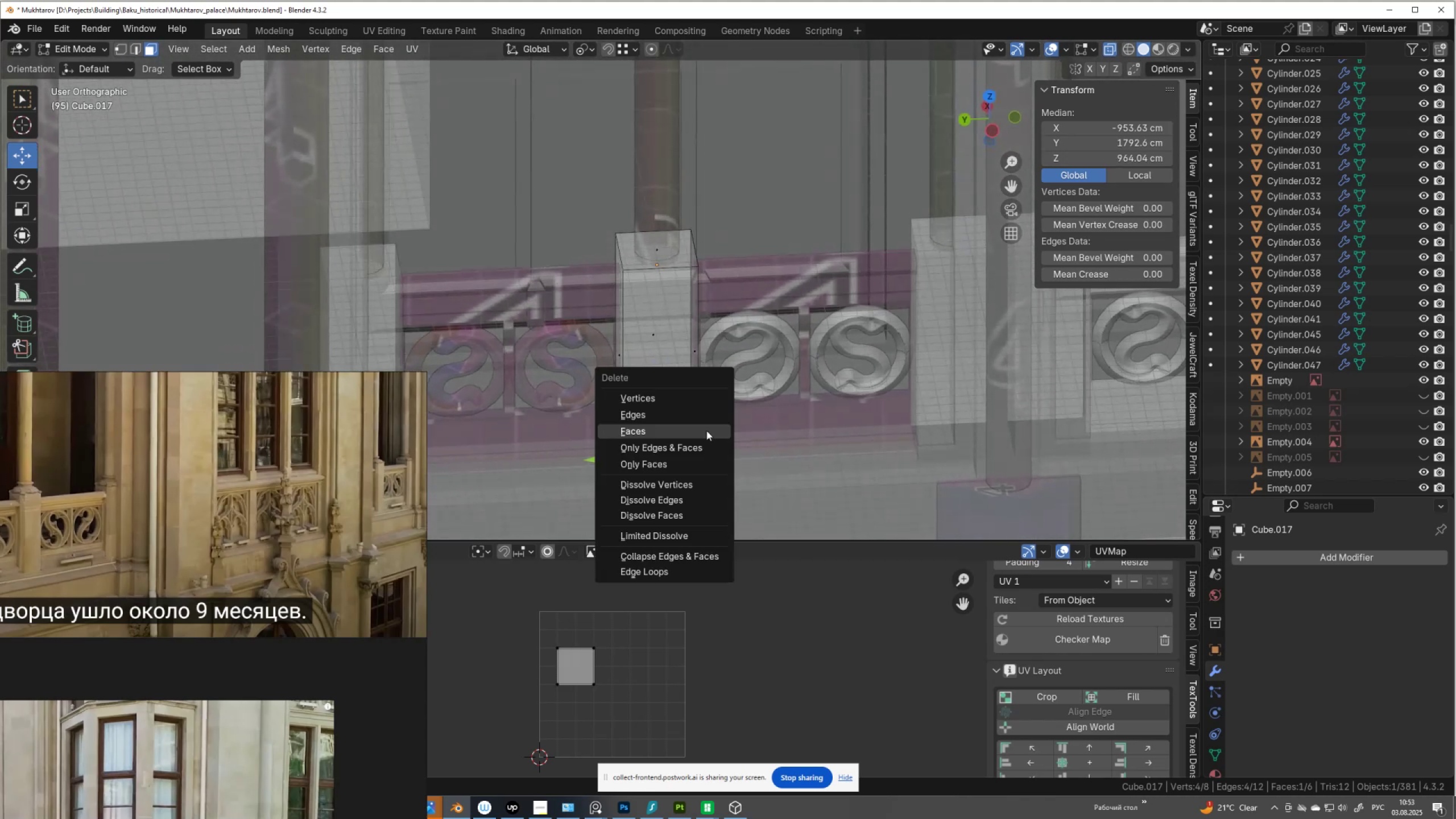 
left_click([706, 431])
 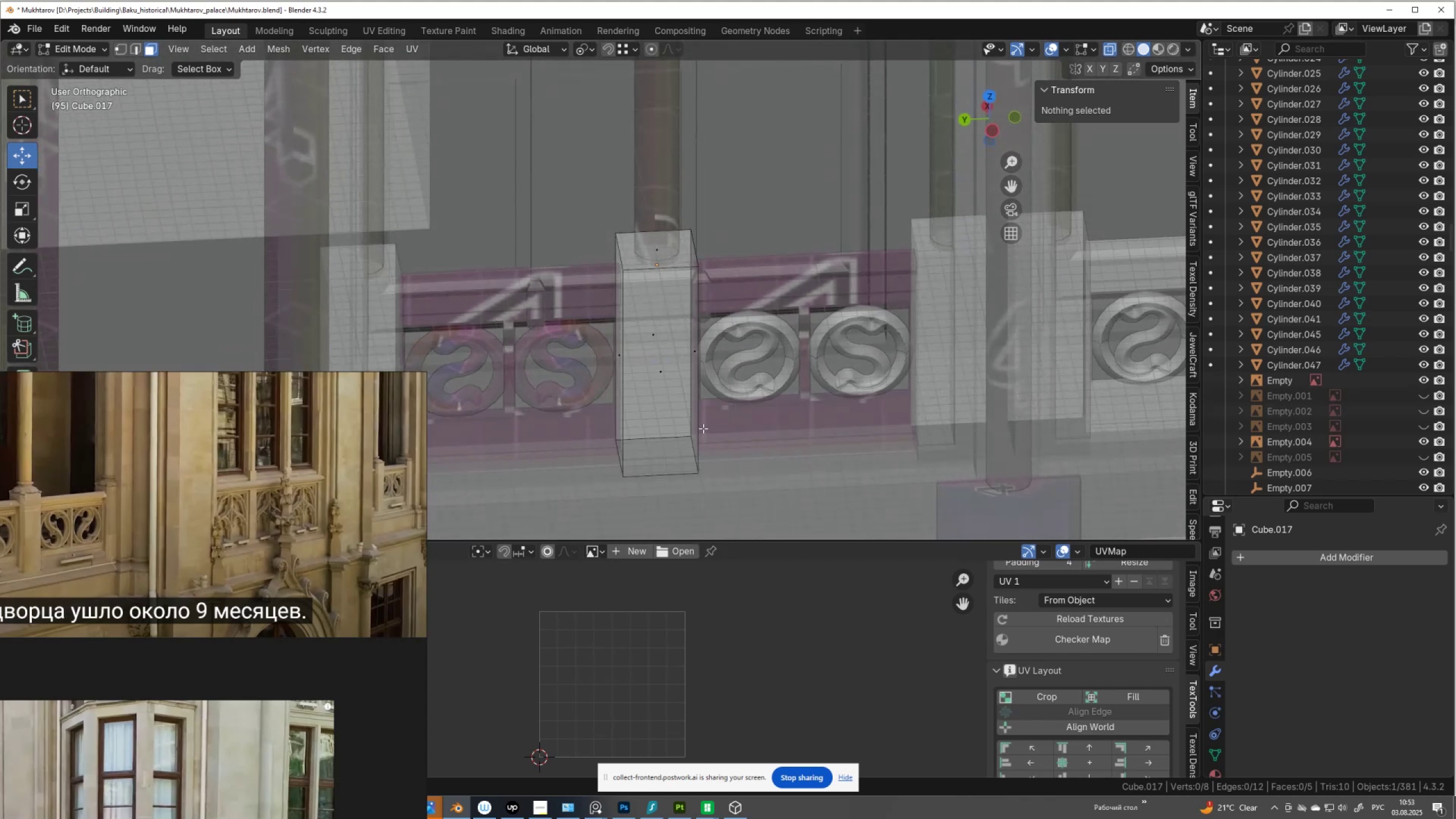 
key(2)
 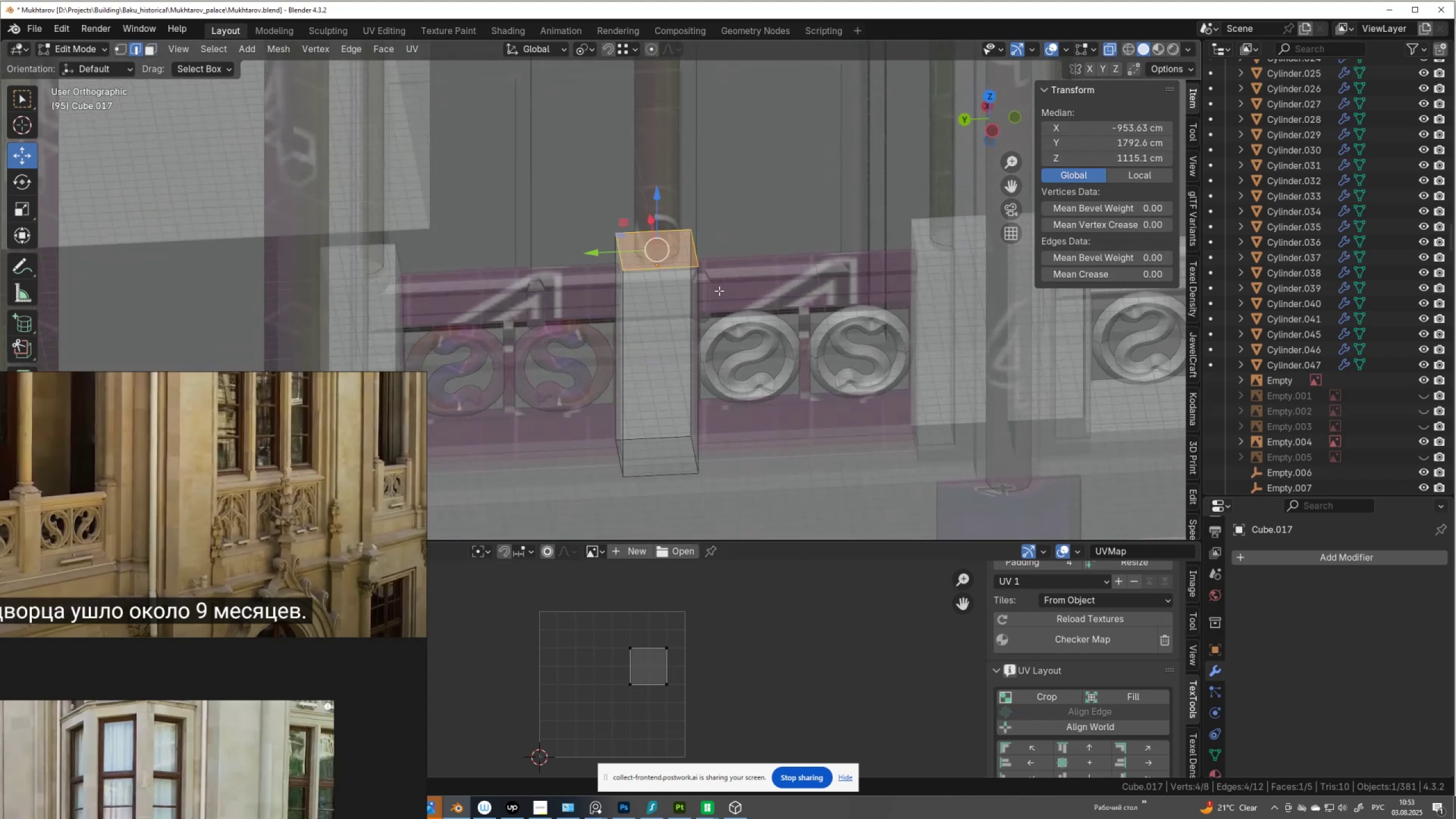 
hold_key(key=ShiftLeft, duration=0.69)
left_click([618, 292])
 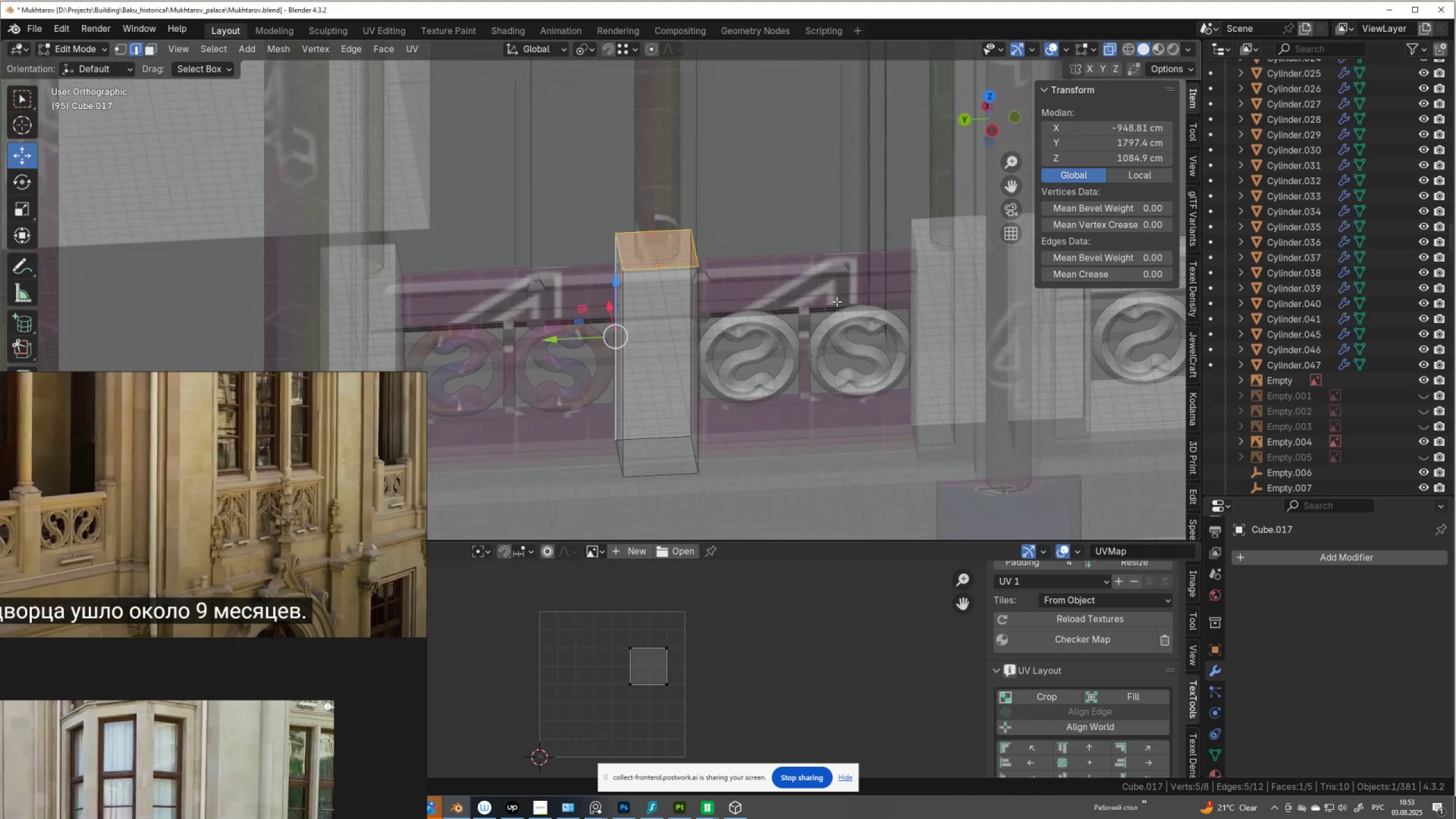 
right_click([837, 301])
 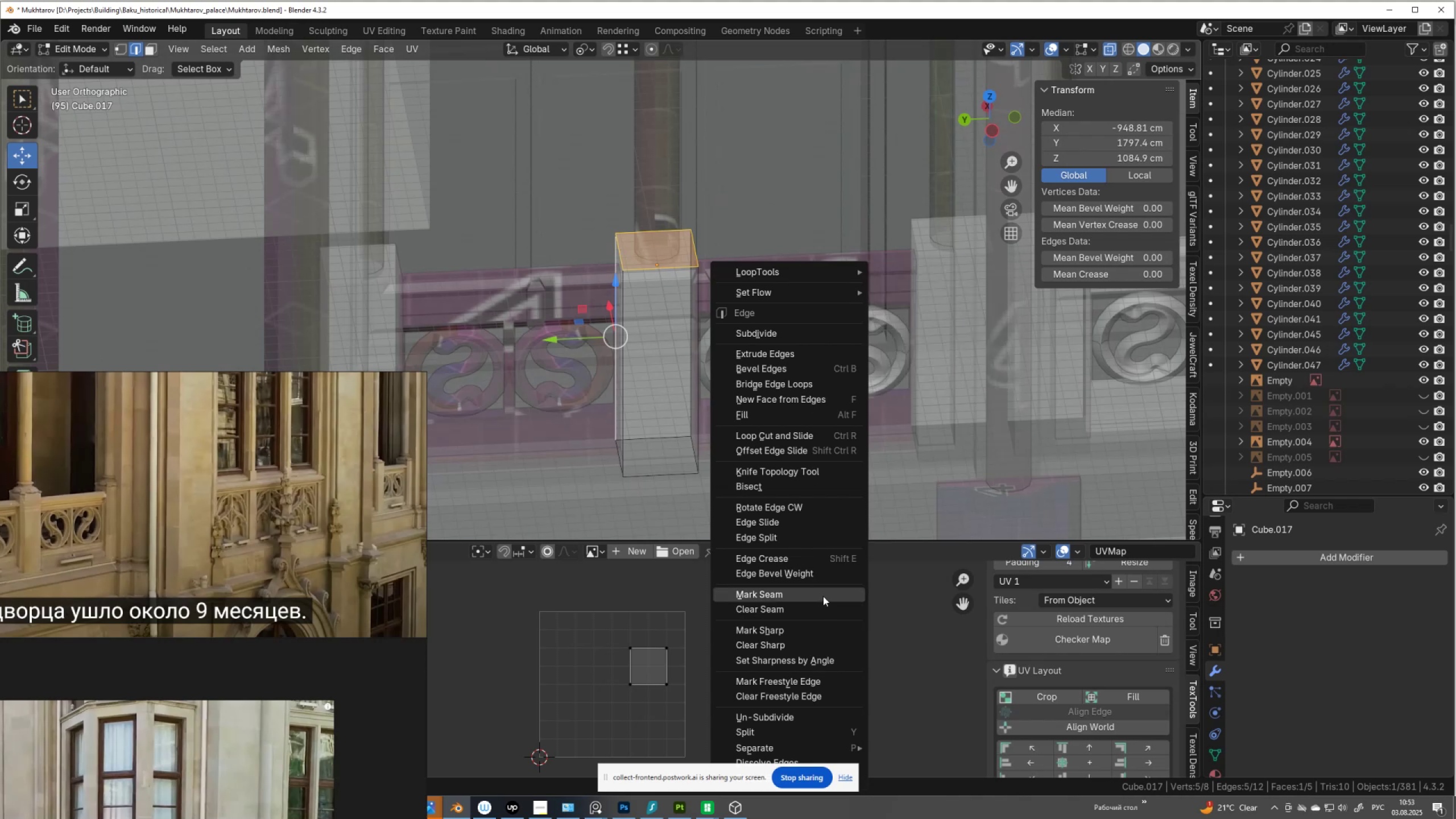 
left_click([824, 594])
 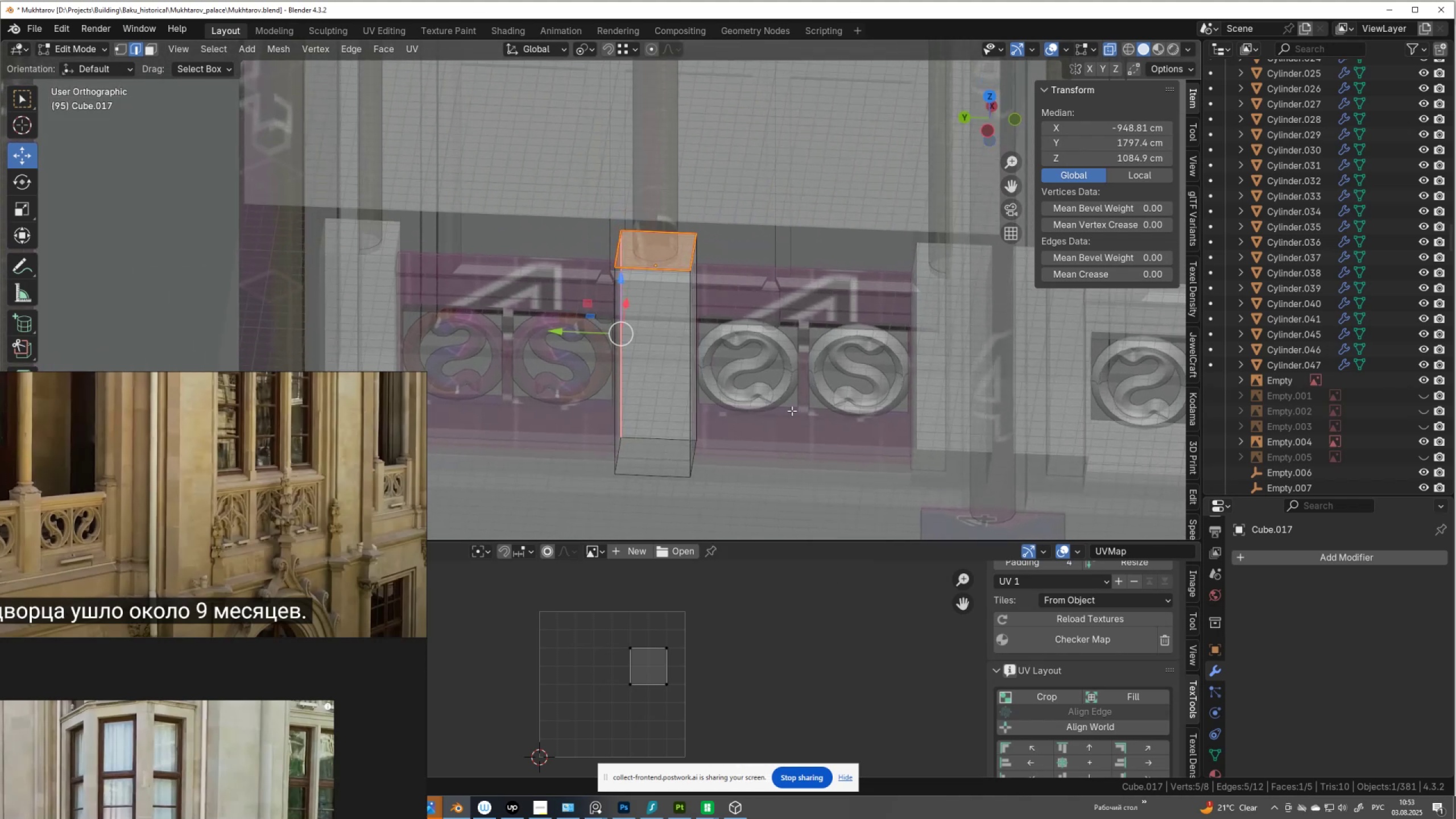 
wait(6.56)
 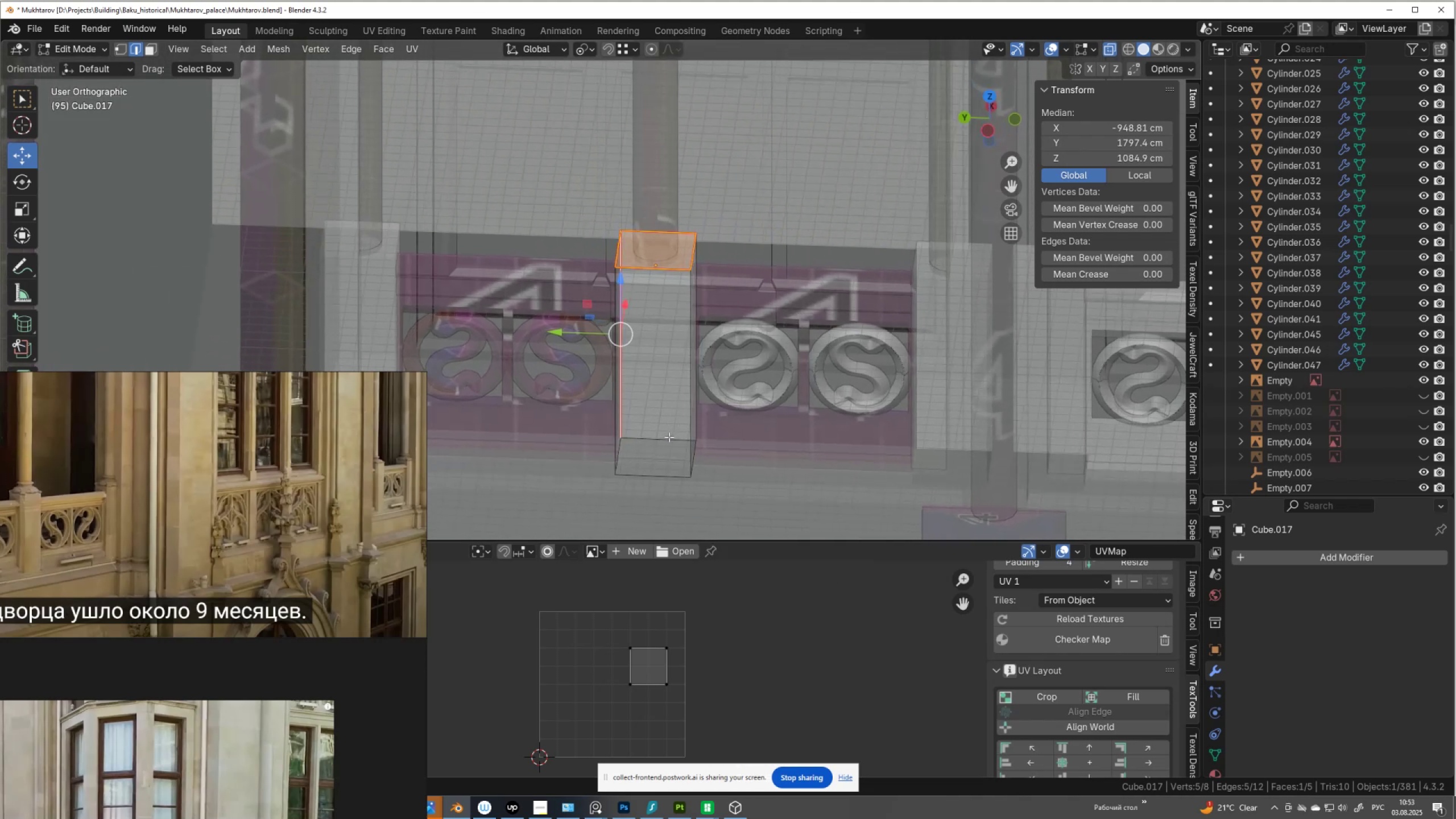 
scroll: coordinate [215, 571], scroll_direction: down, amount: 4.0
 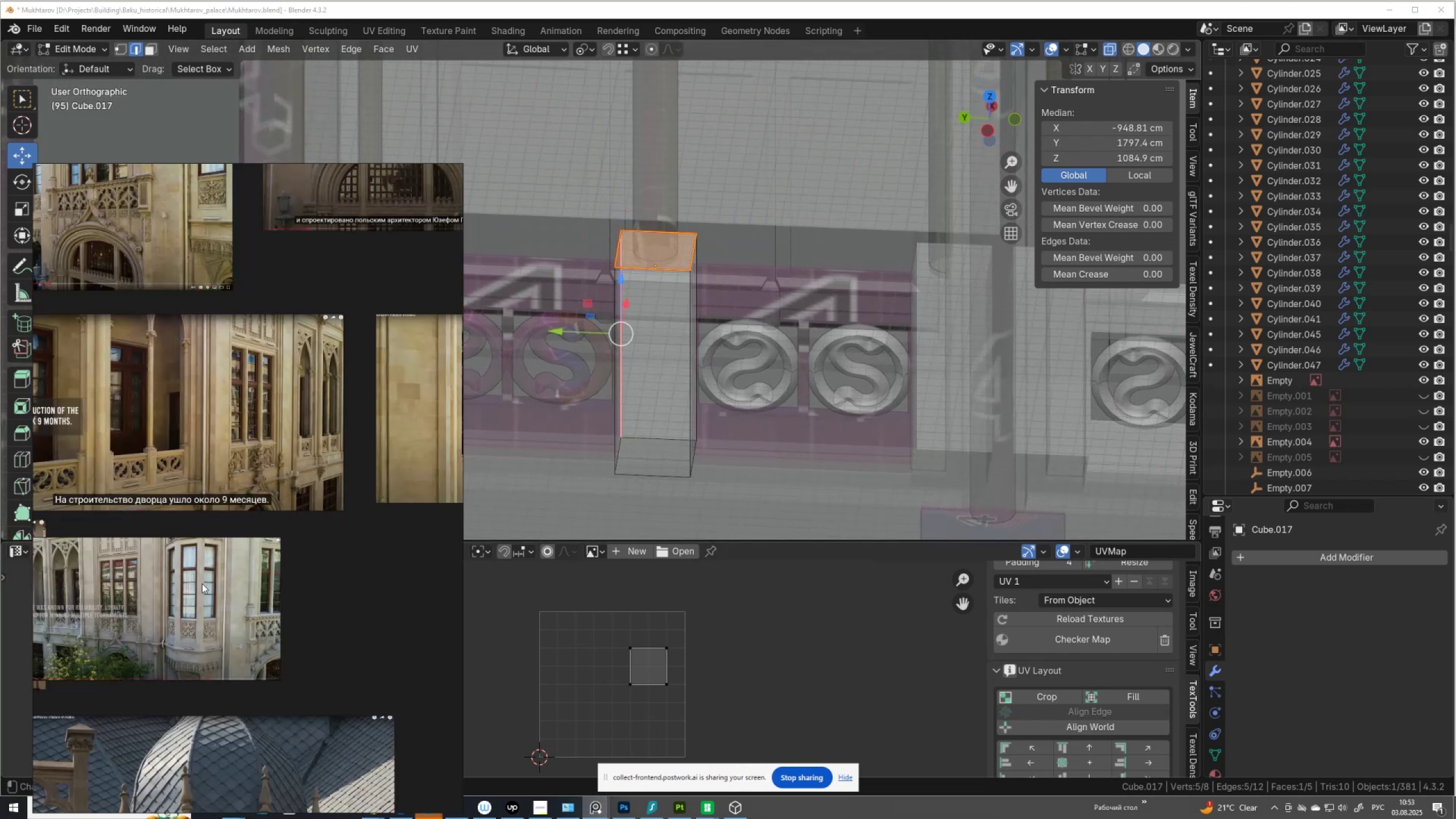 
scroll: coordinate [87, 631], scroll_direction: up, amount: 8.0
 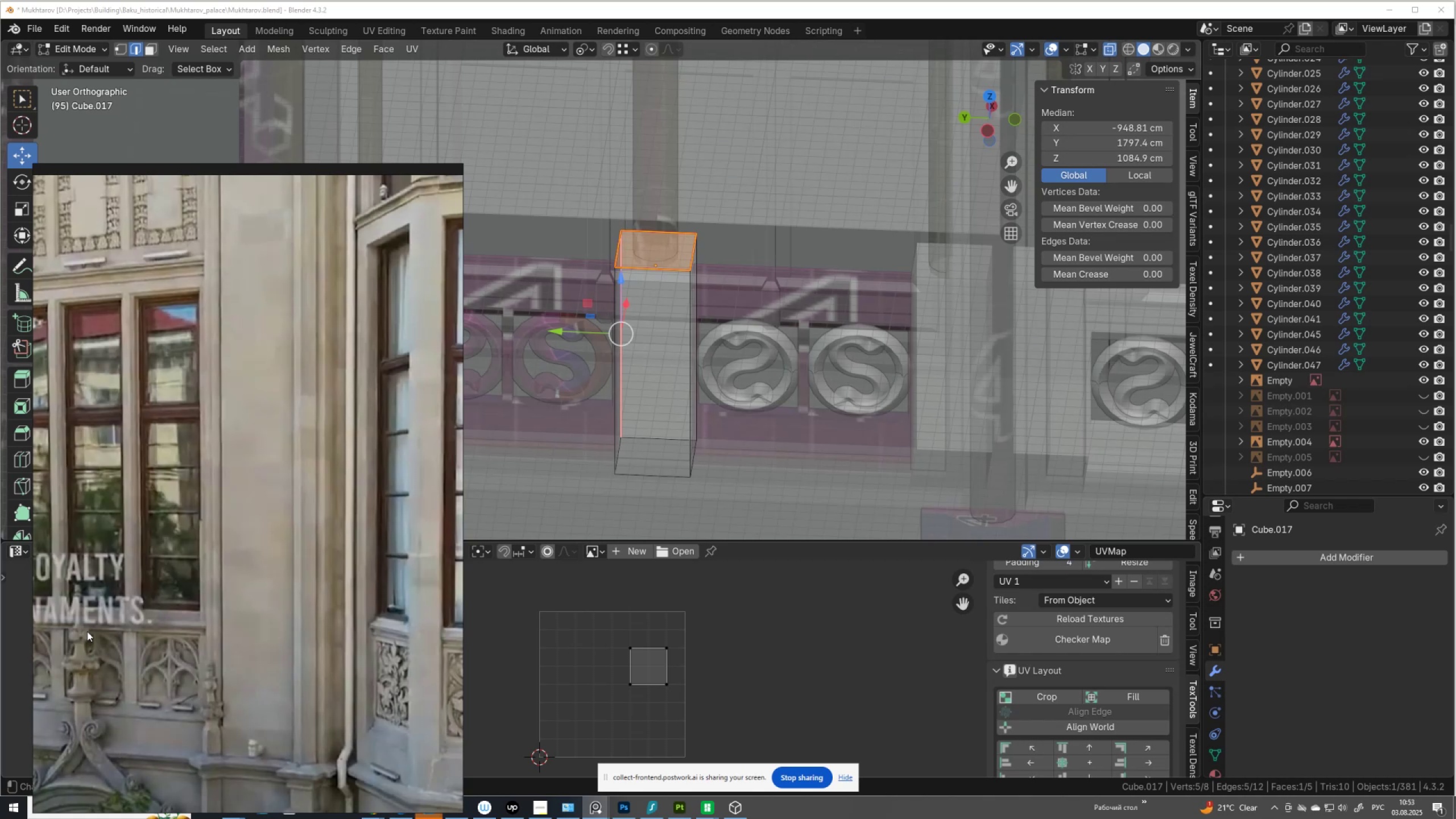 
wait(5.72)
 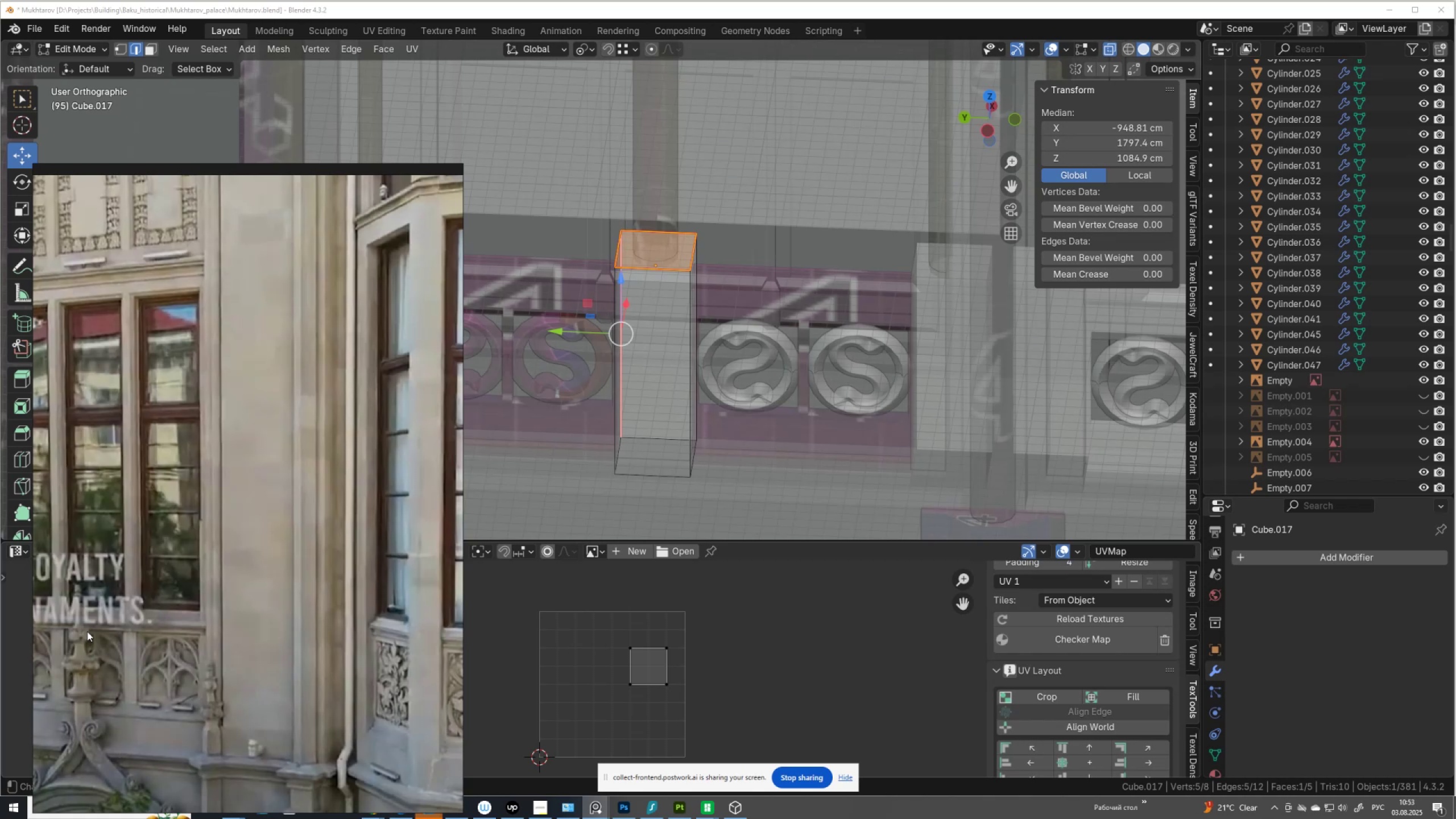 
scroll: coordinate [47, 595], scroll_direction: down, amount: 4.0
 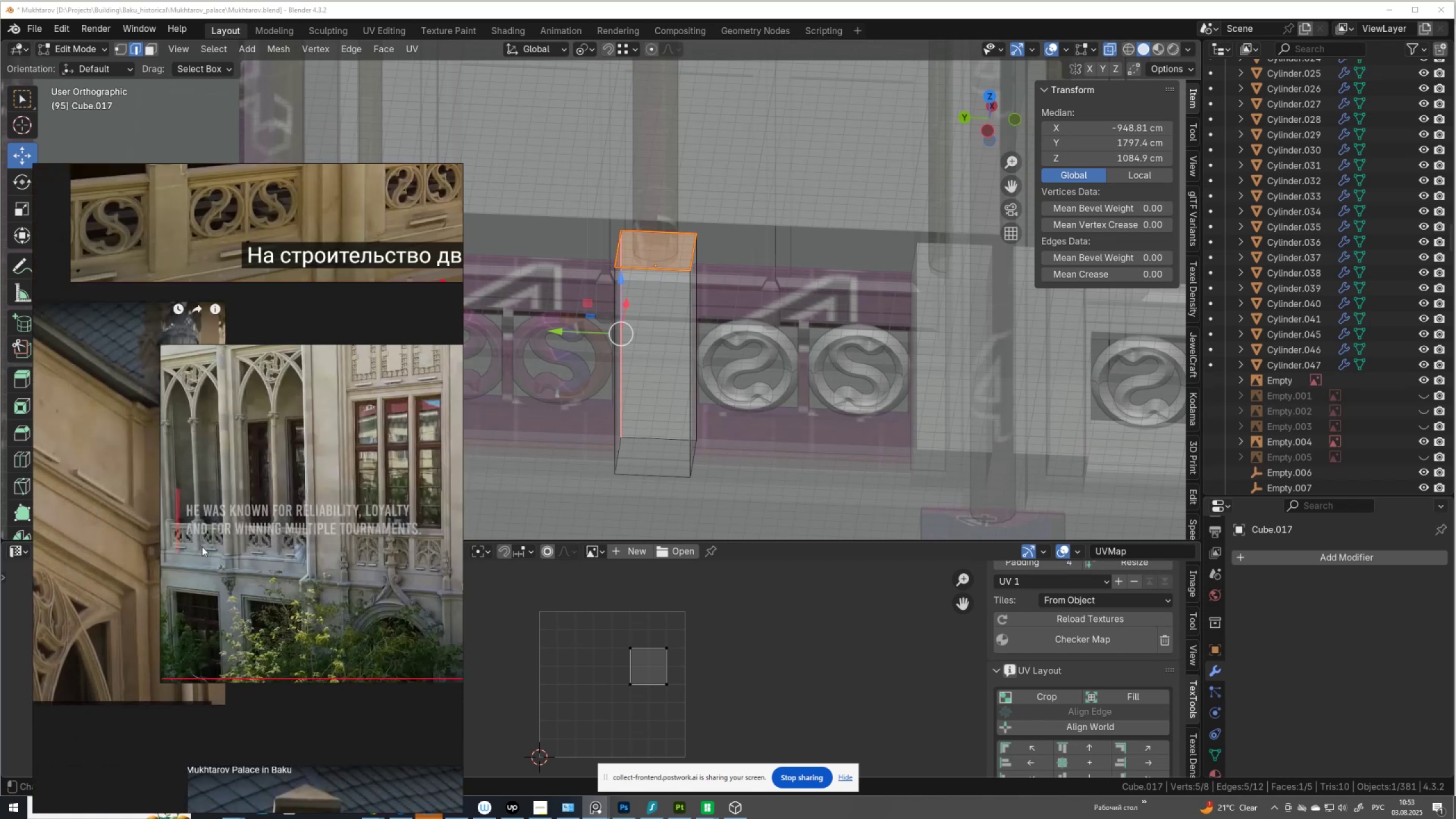 
scroll: coordinate [305, 539], scroll_direction: up, amount: 1.0
 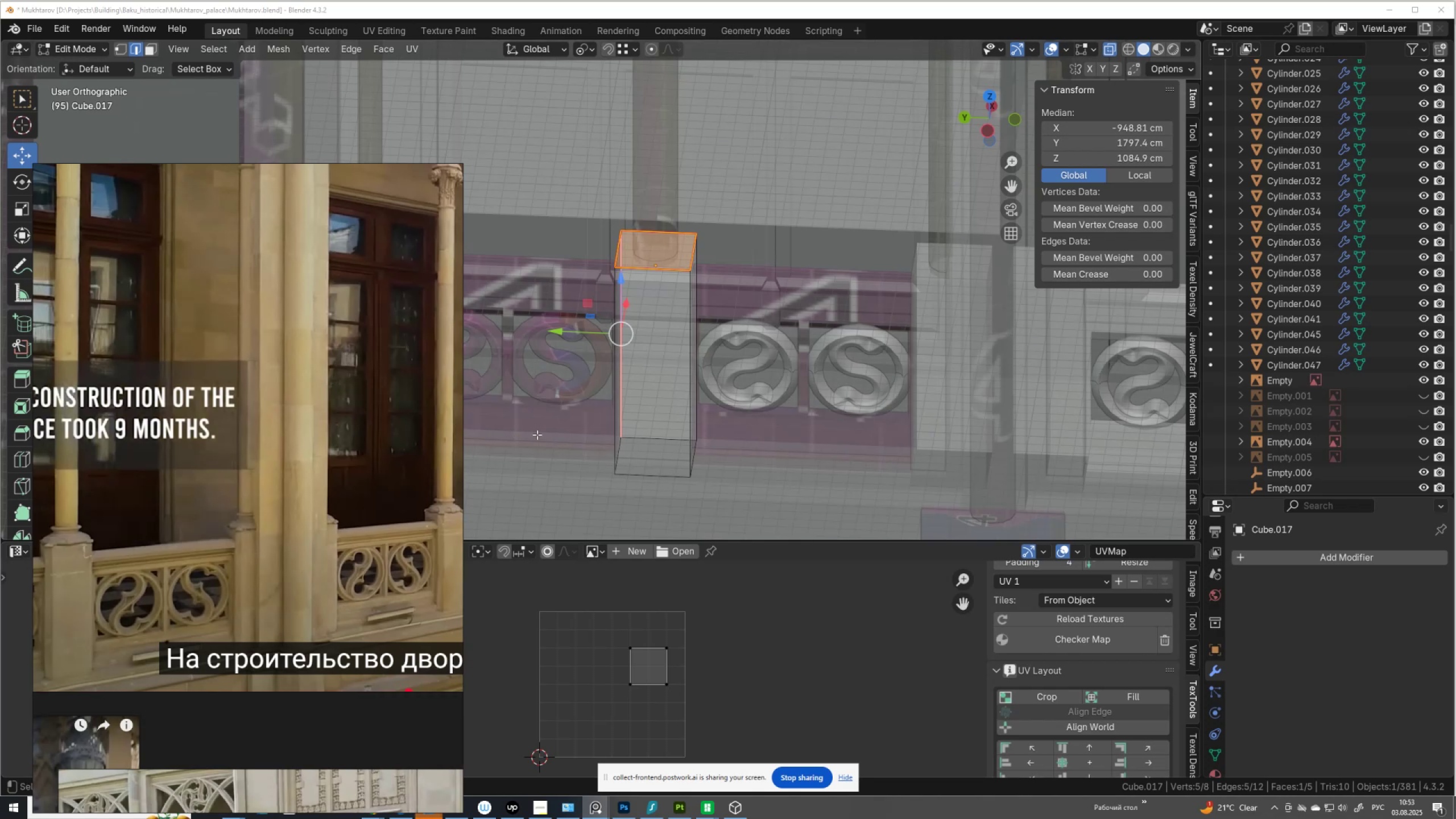 
wait(11.84)
 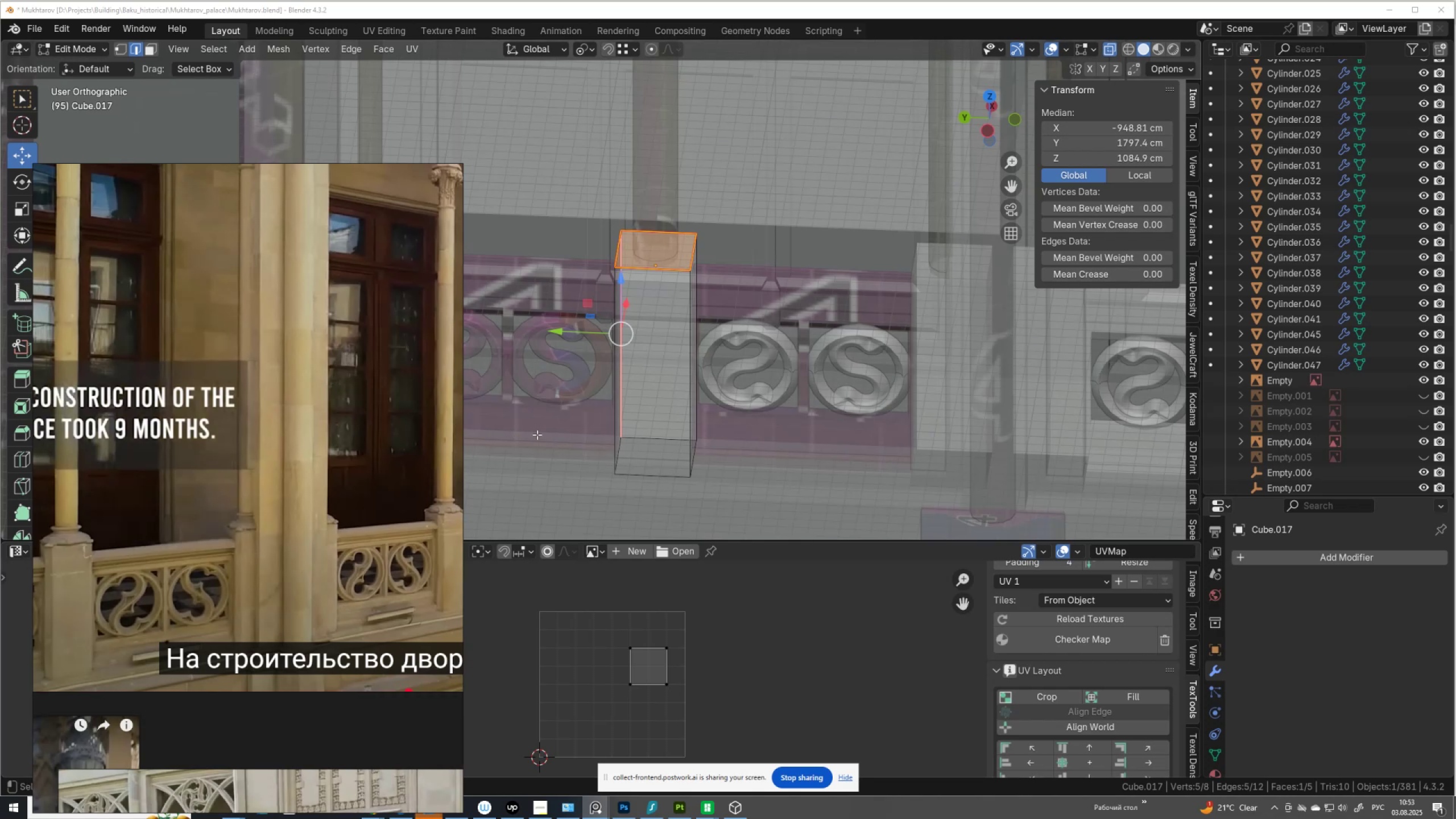 
scroll: coordinate [692, 284], scroll_direction: up, amount: 2.0
 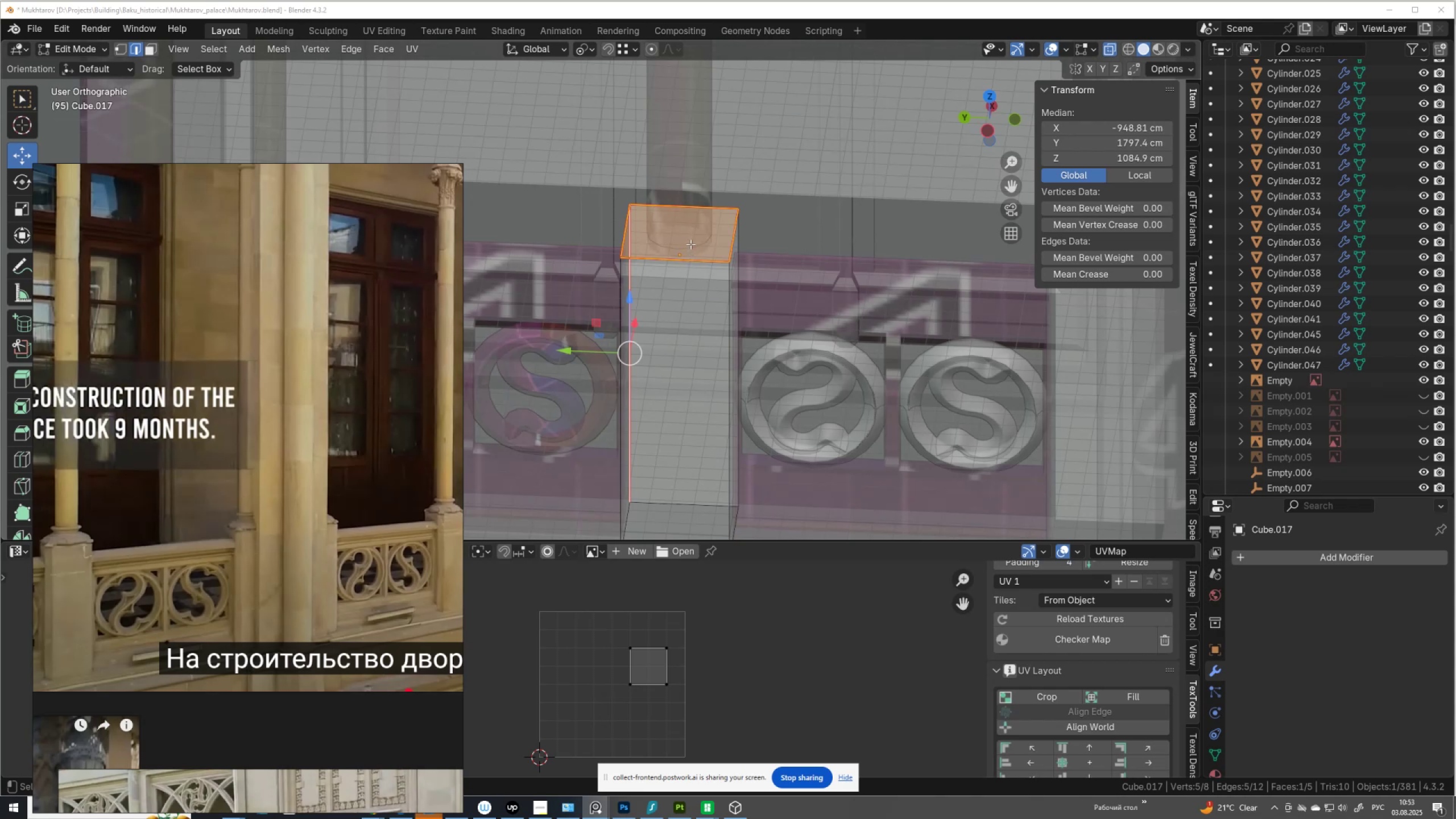 
type(33)
 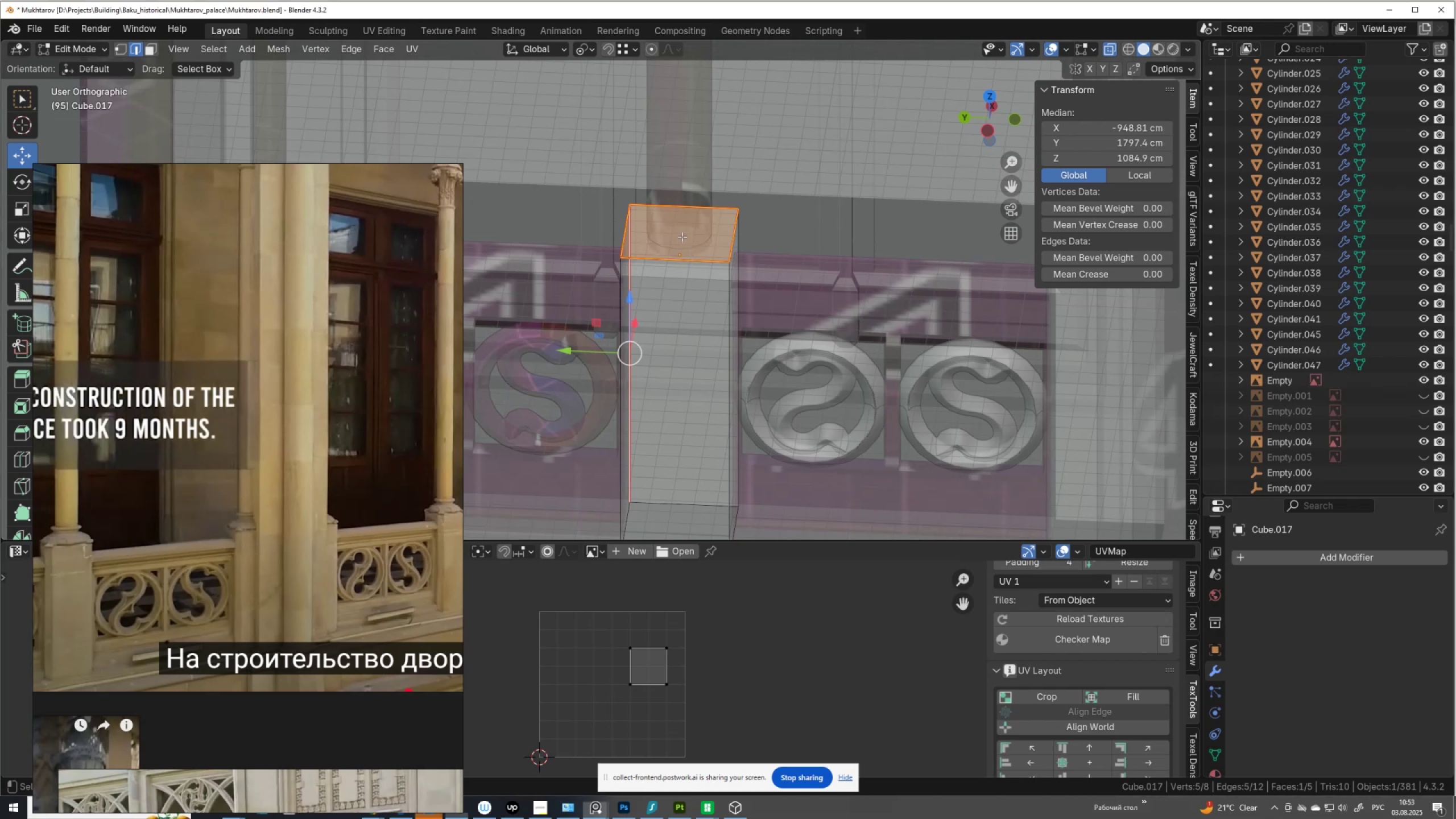 
left_click([682, 237])
 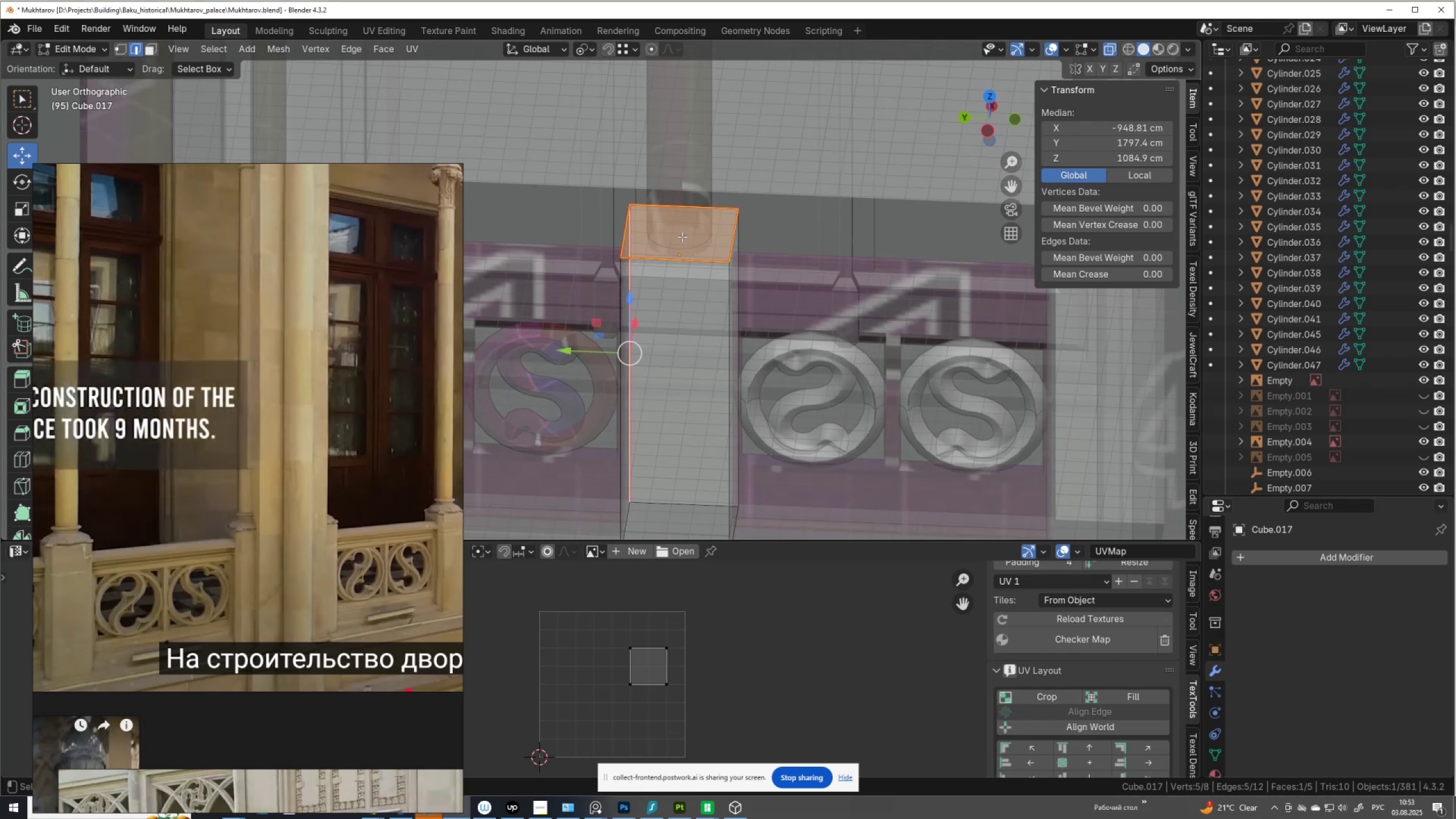 
left_click([682, 237])
 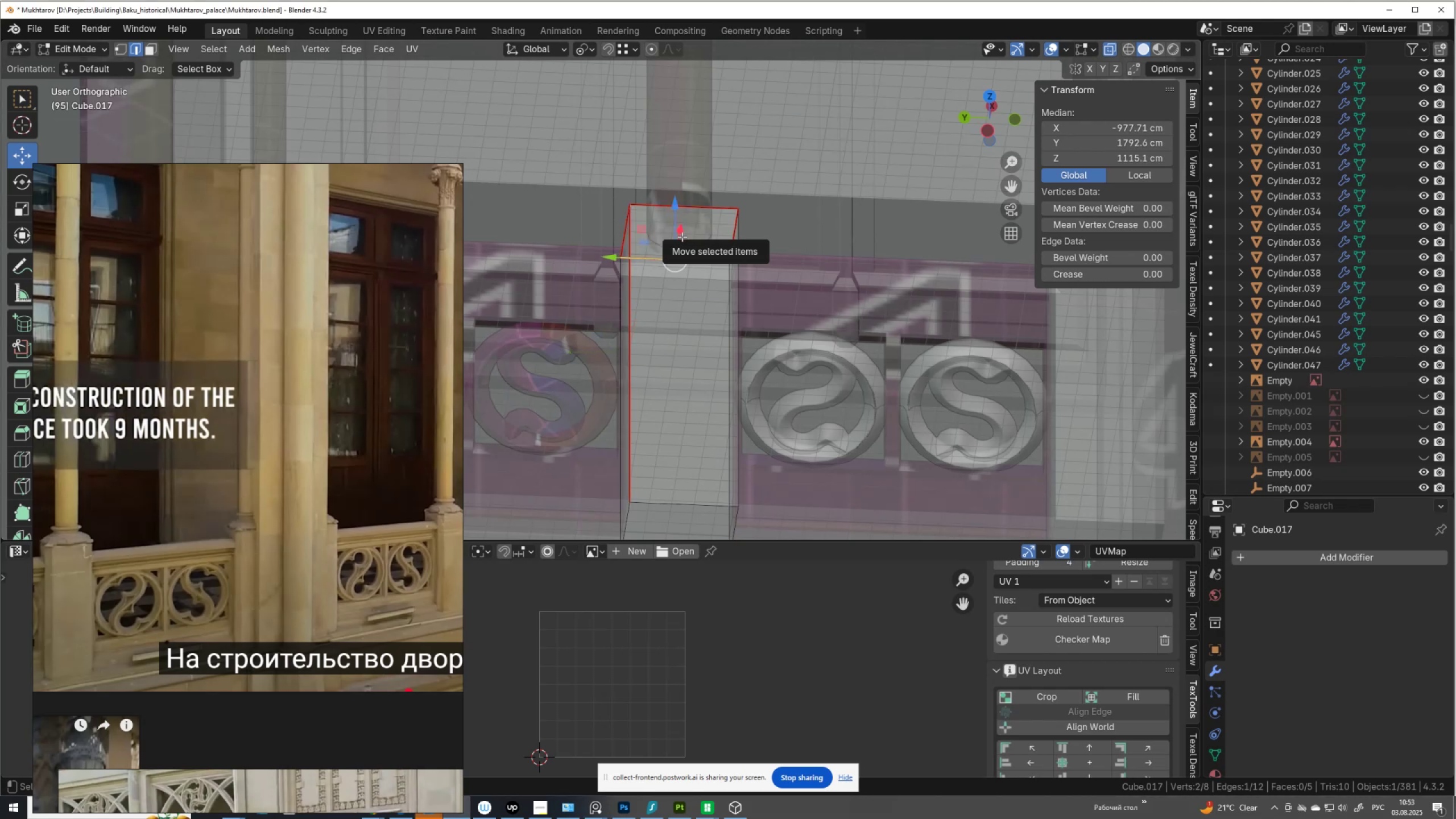 
type(43)
 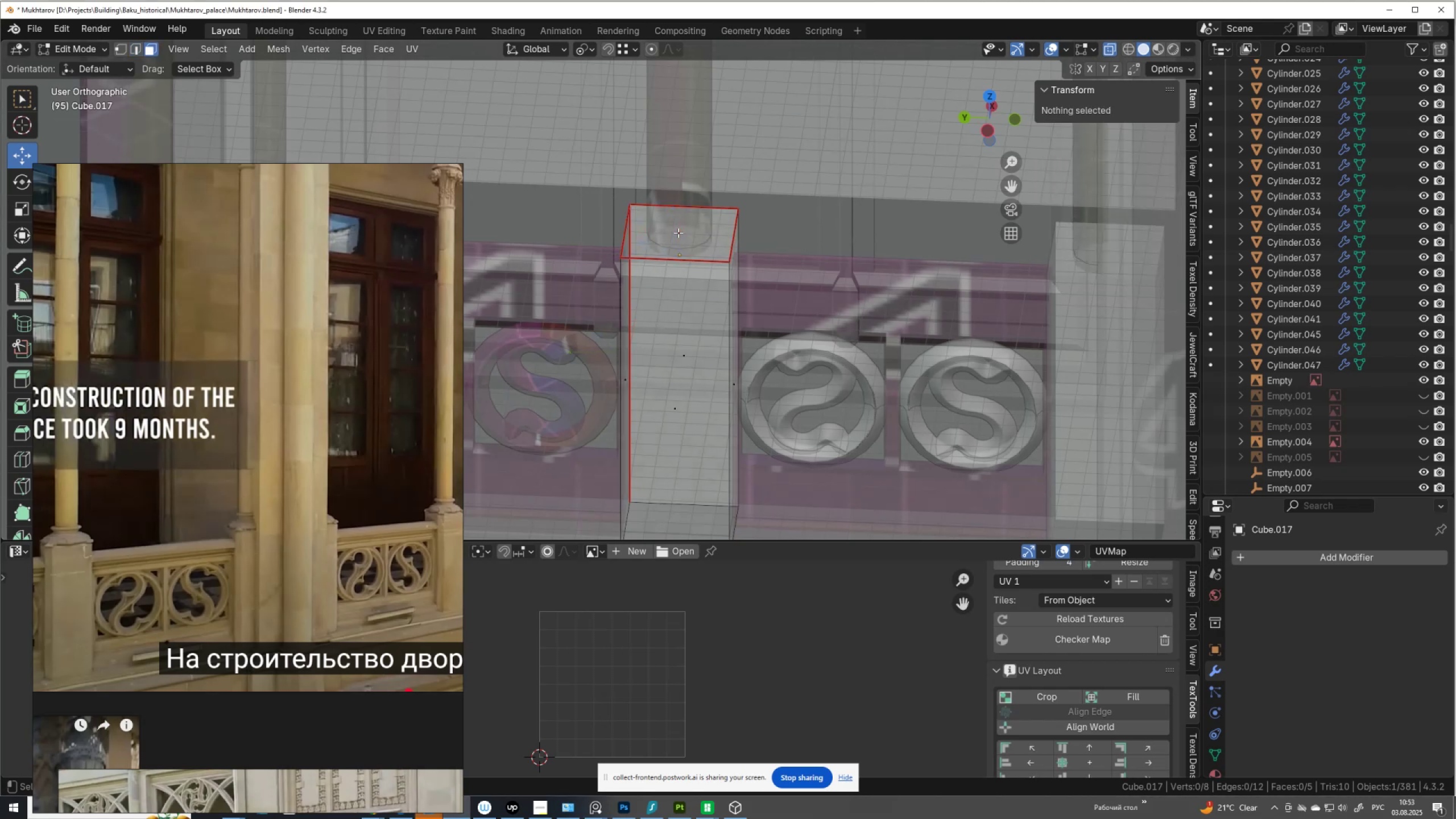 
left_click([678, 233])
 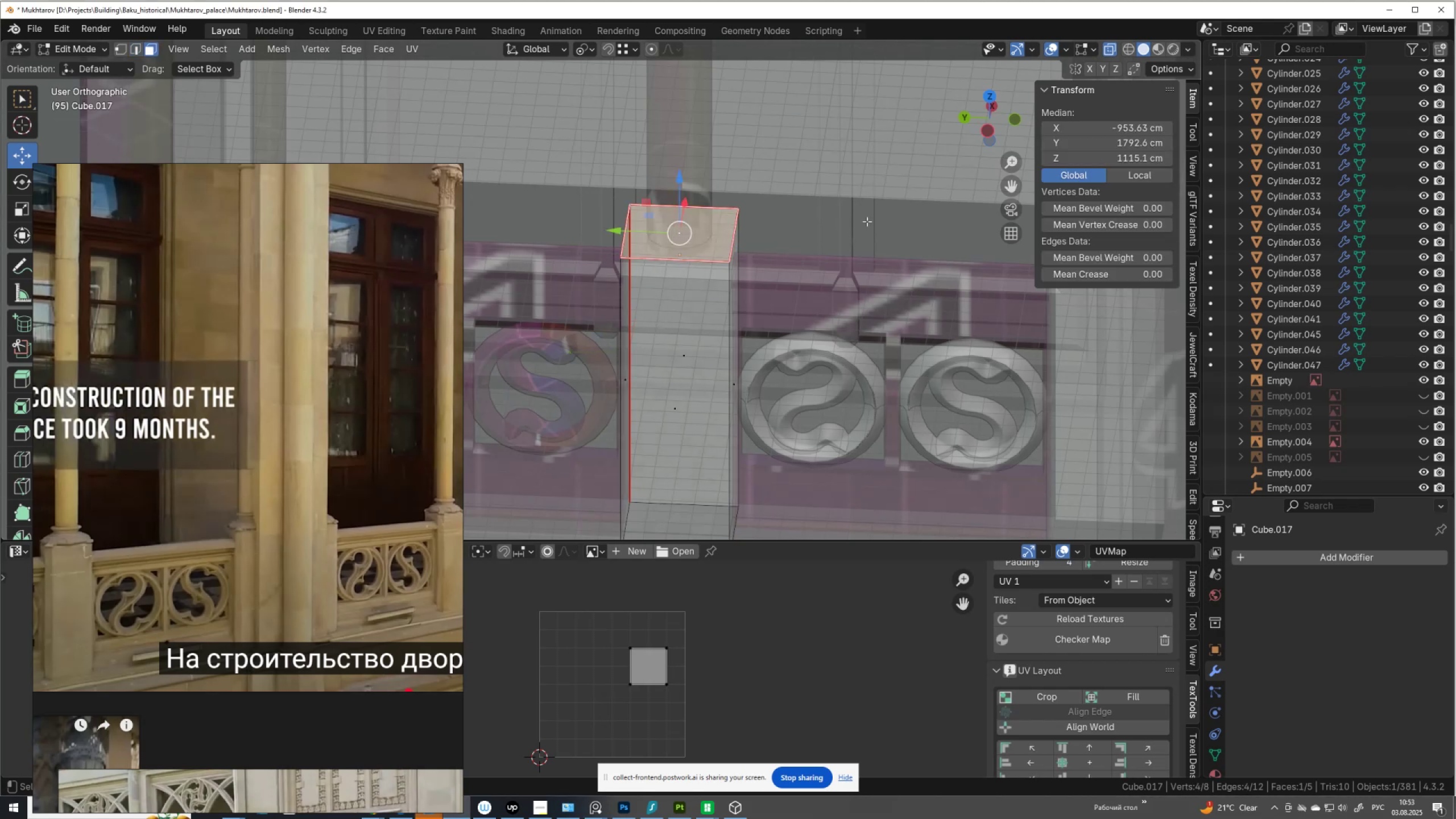 
key(I)
 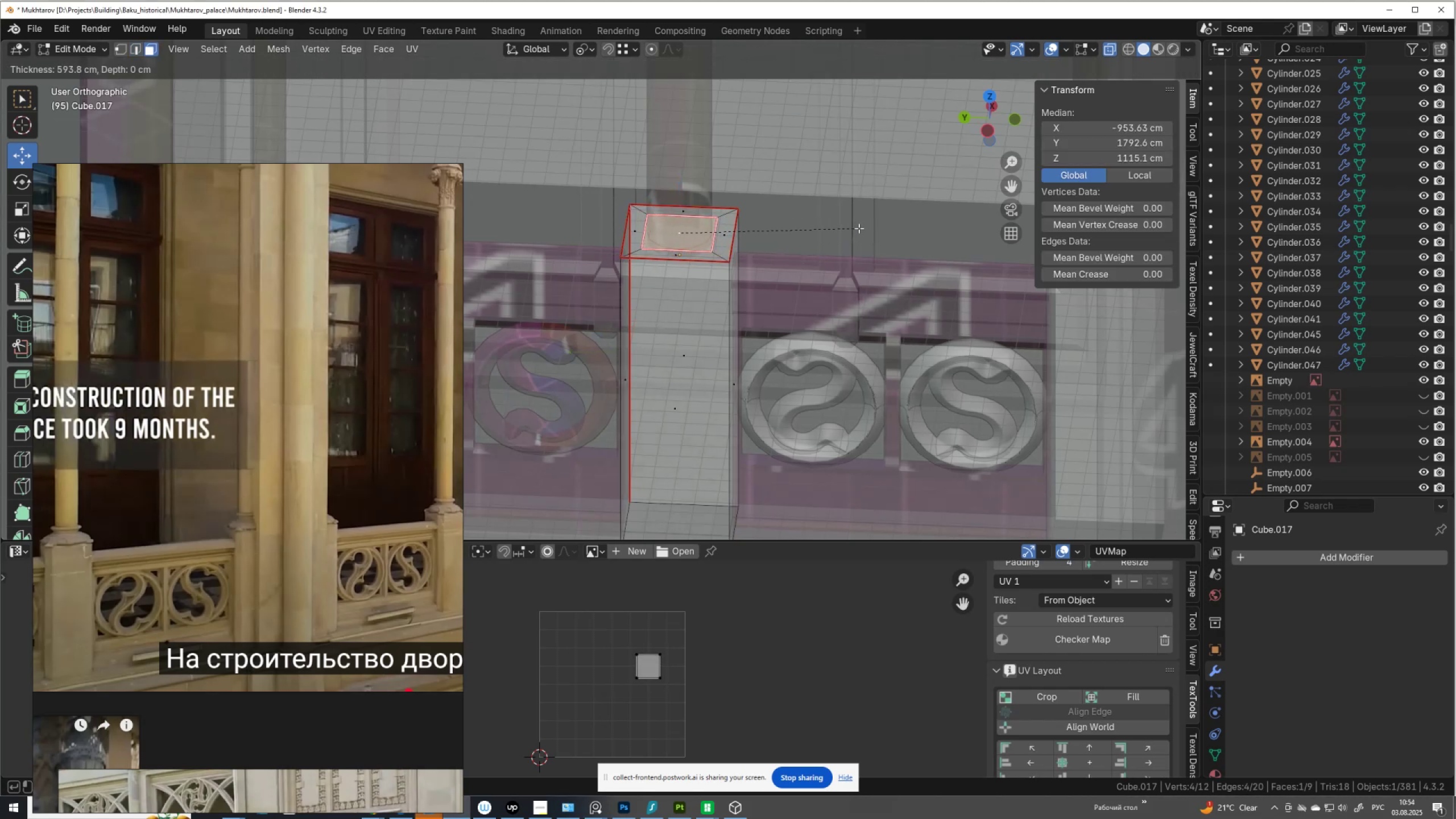 
left_click([859, 228])
 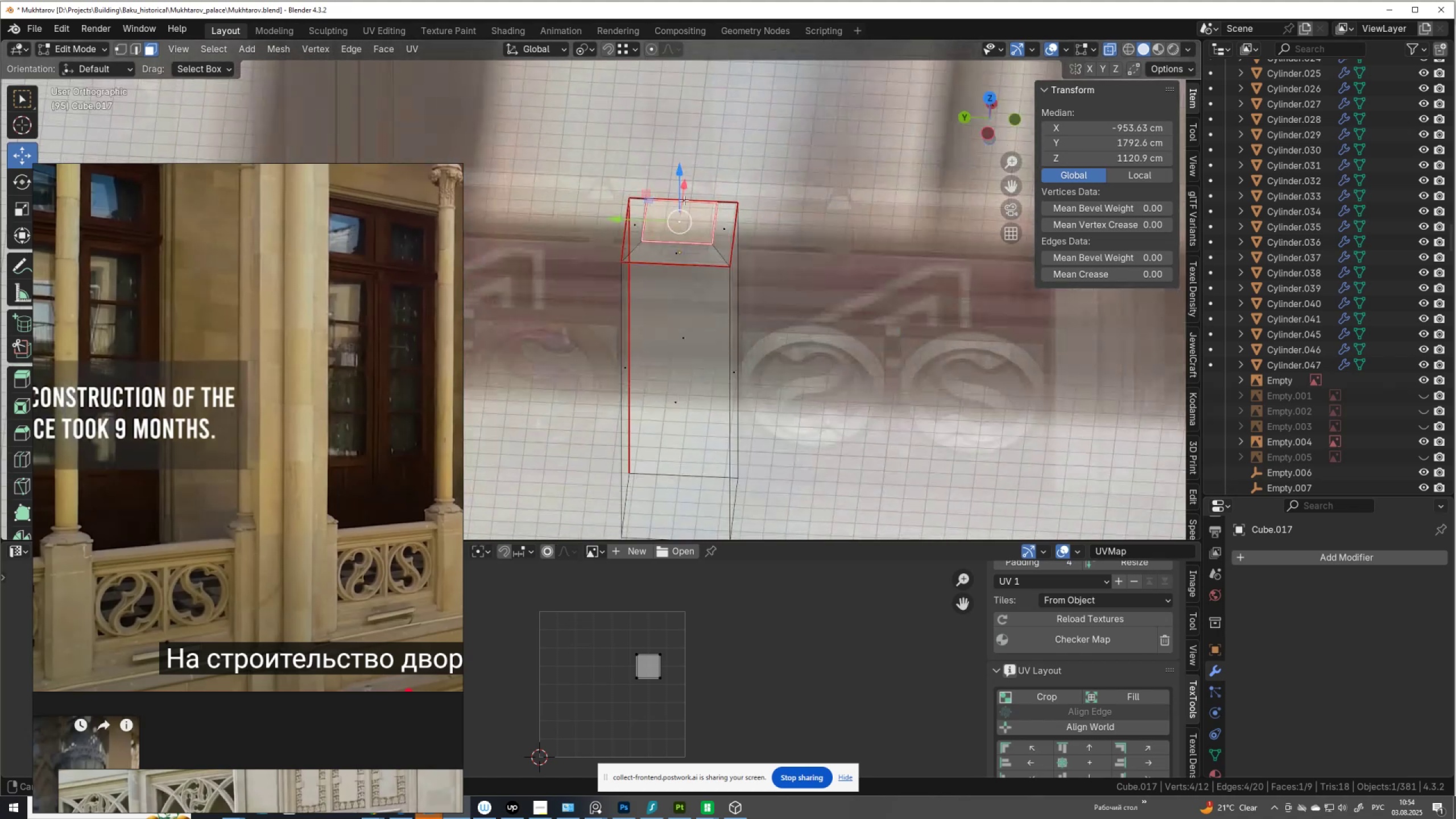 
wait(6.28)
 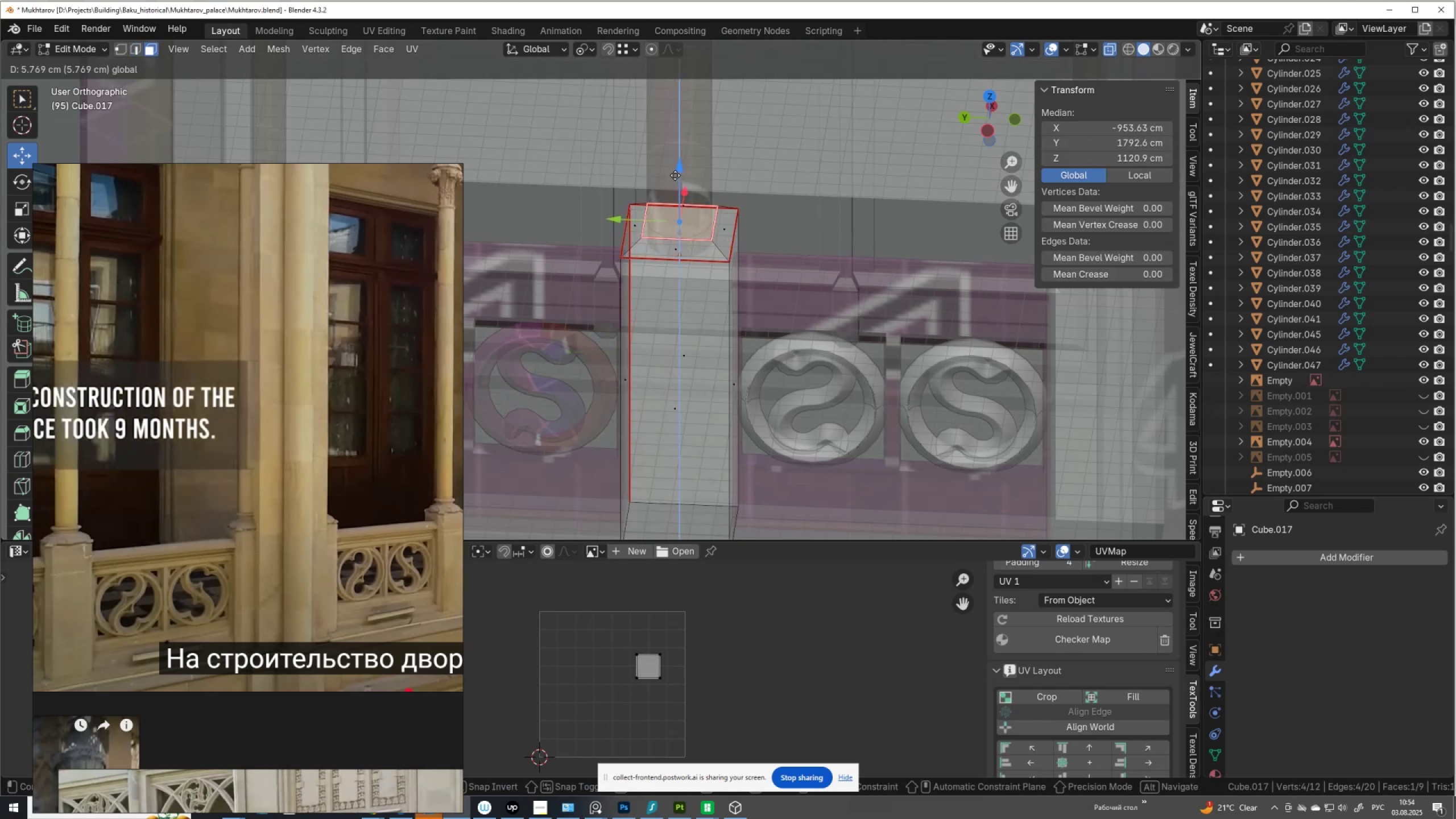 
key(Alt+AltLeft)
 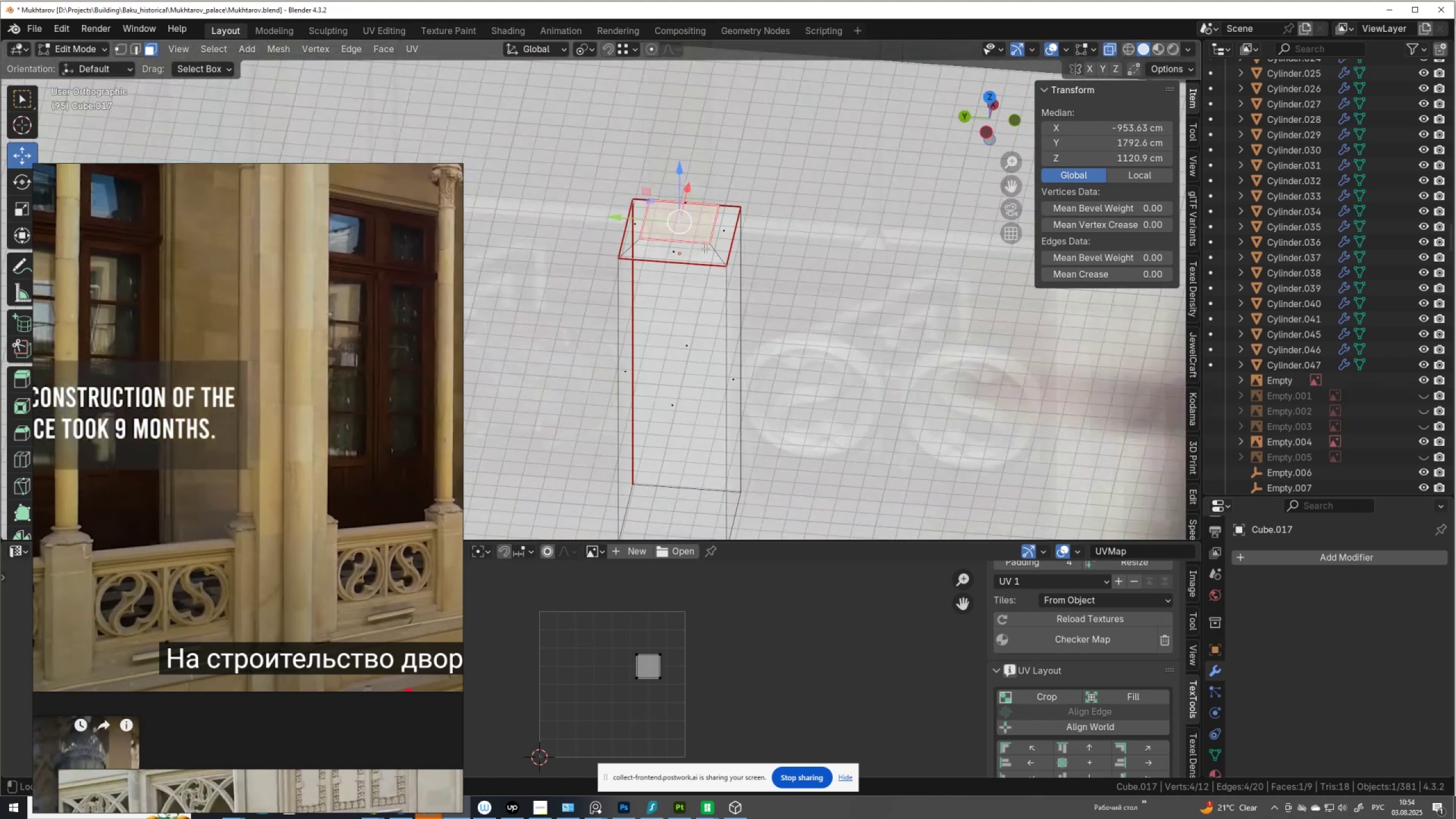 
key(Alt+Z)
 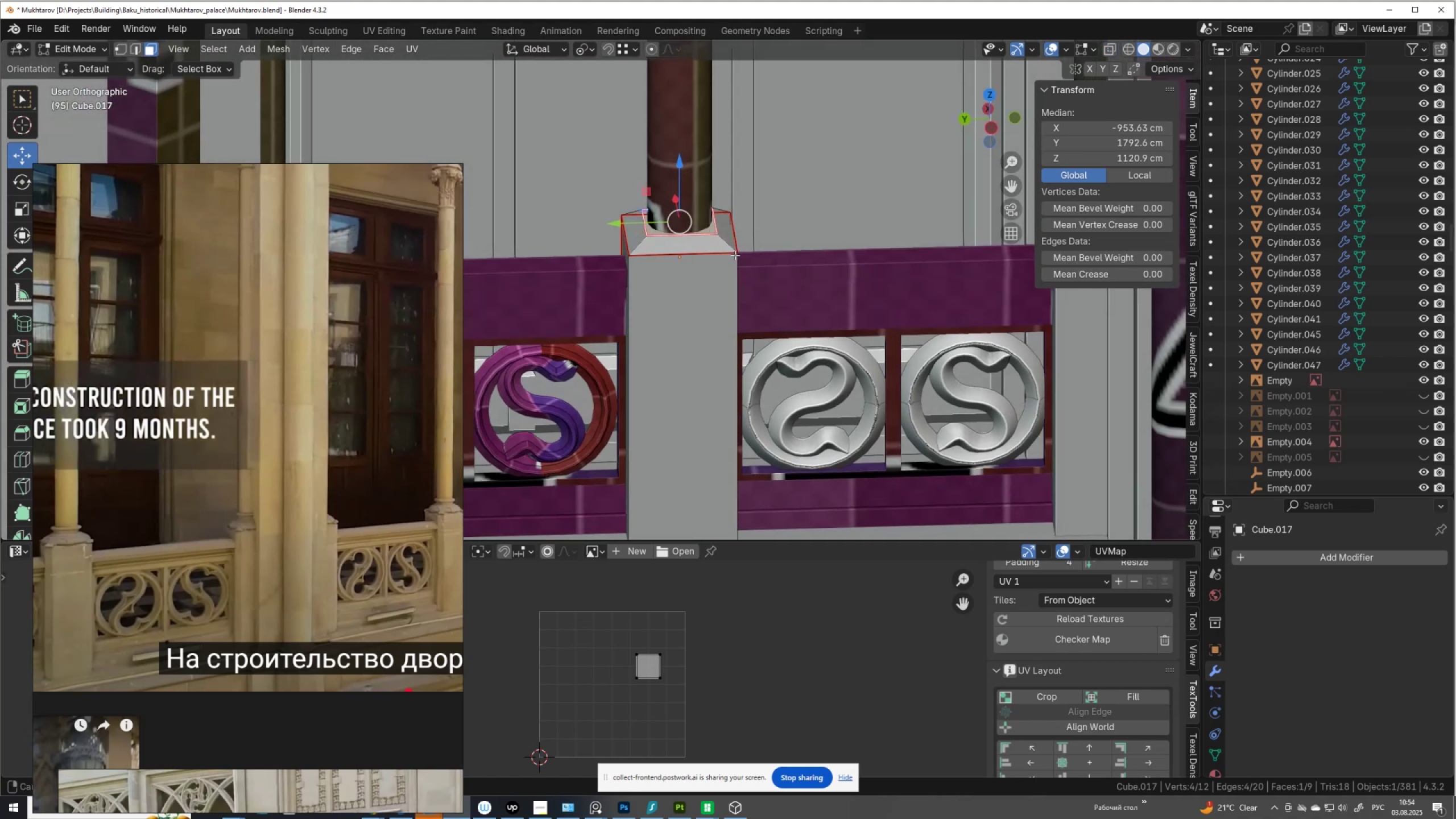 
scroll: coordinate [730, 252], scroll_direction: down, amount: 6.0
 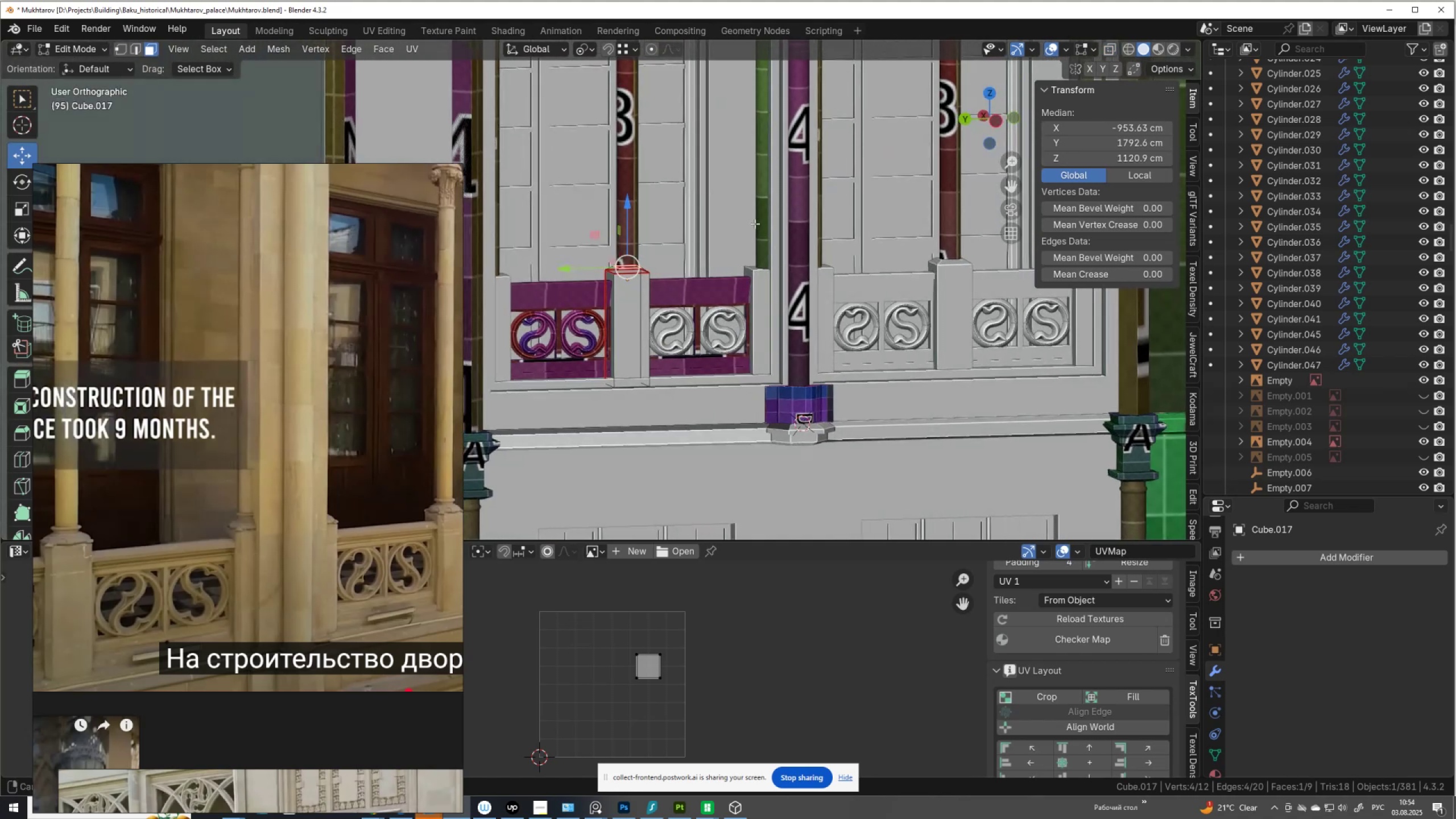 
wait(5.8)
 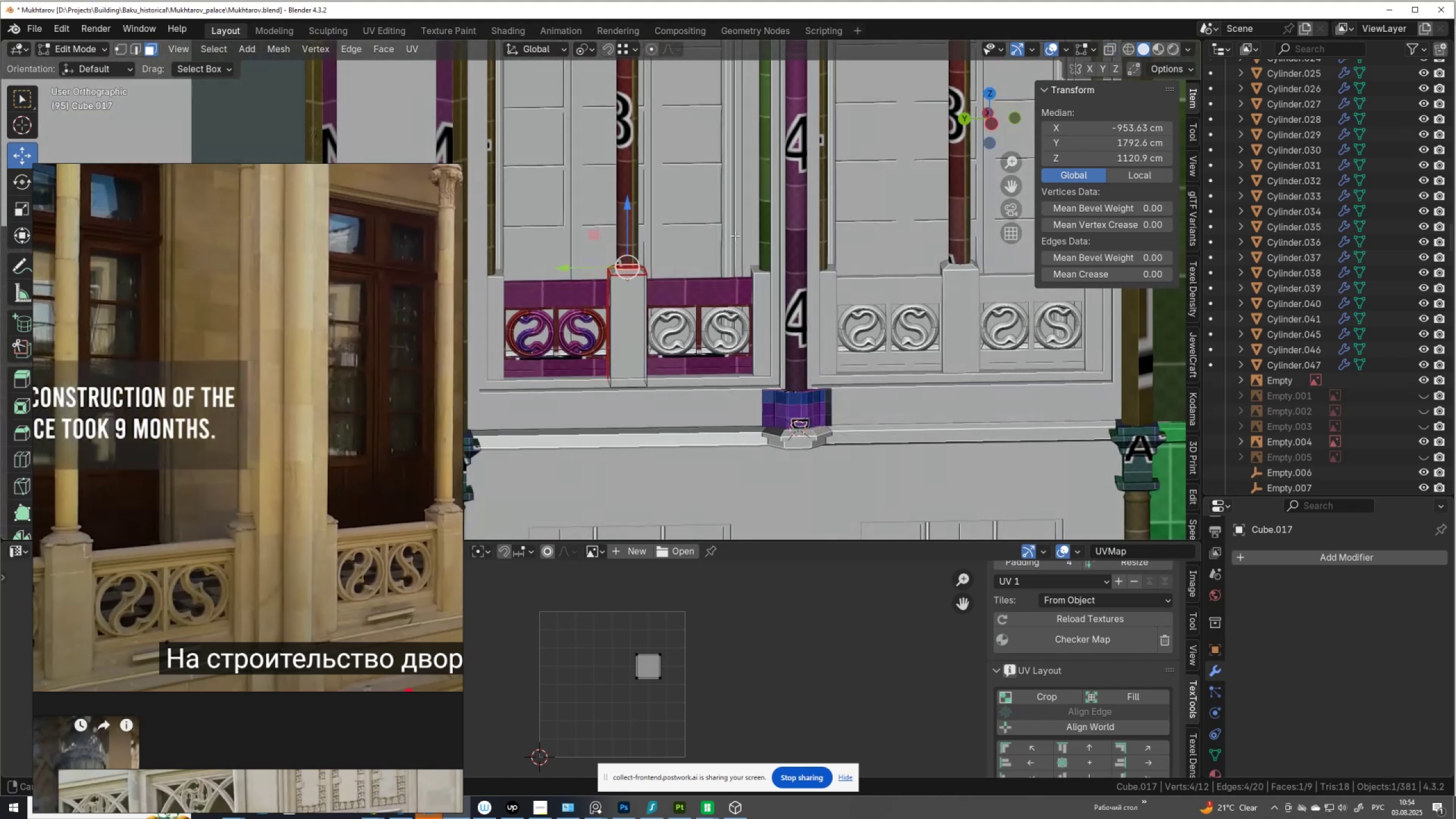 
scroll: coordinate [680, 258], scroll_direction: up, amount: 6.0
 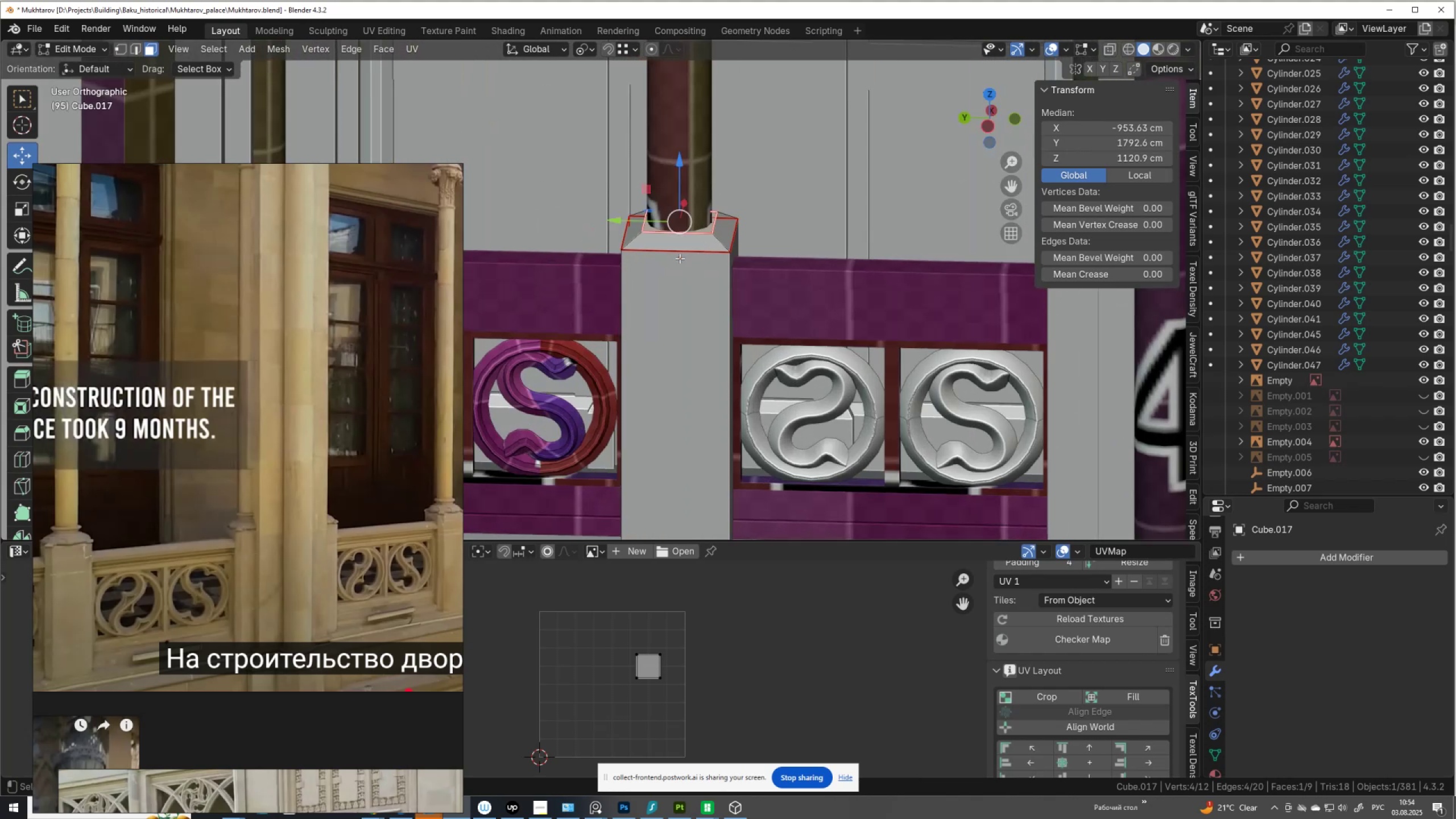 
scroll: coordinate [680, 258], scroll_direction: down, amount: 2.0
 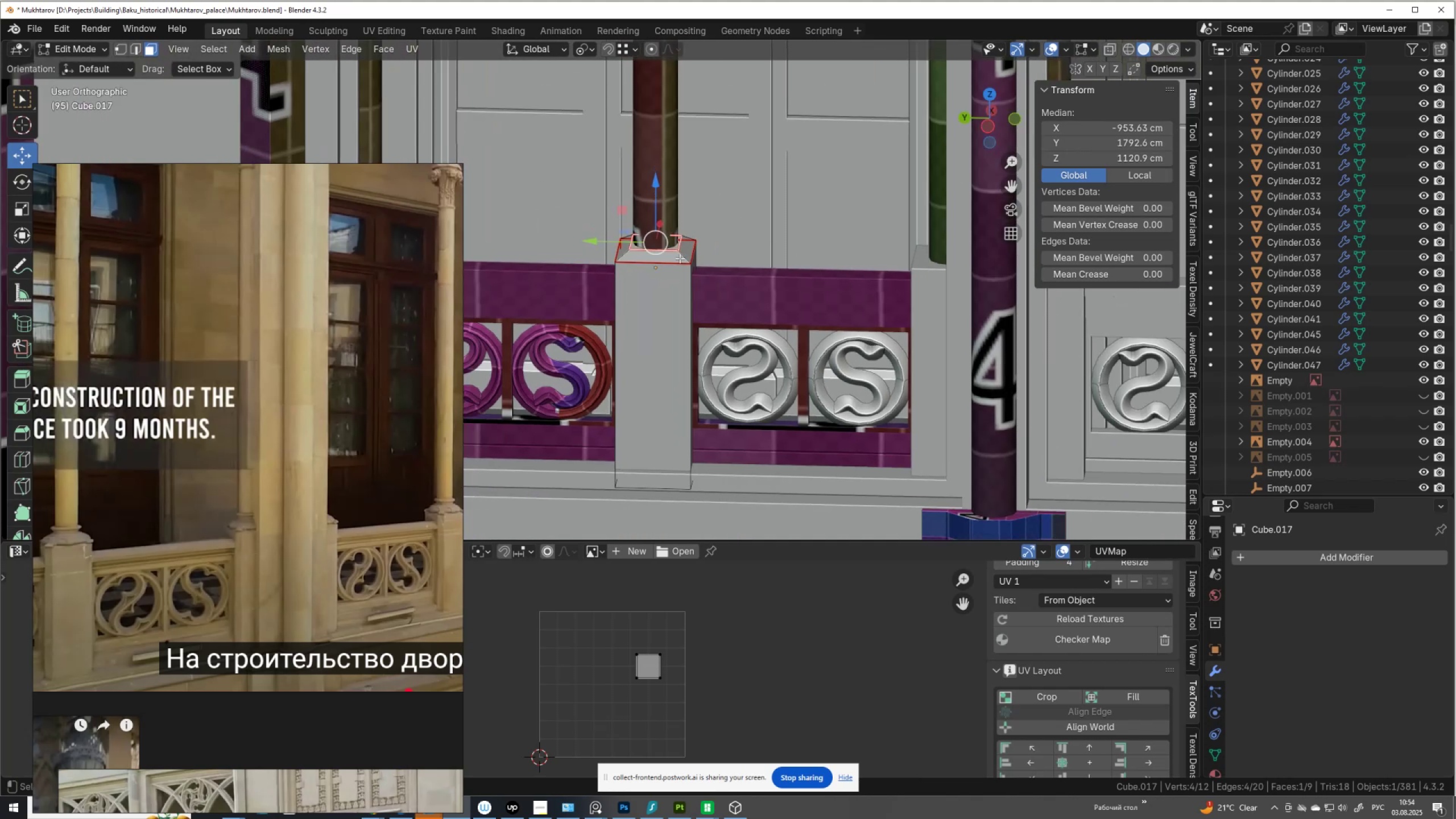 
type(au)
 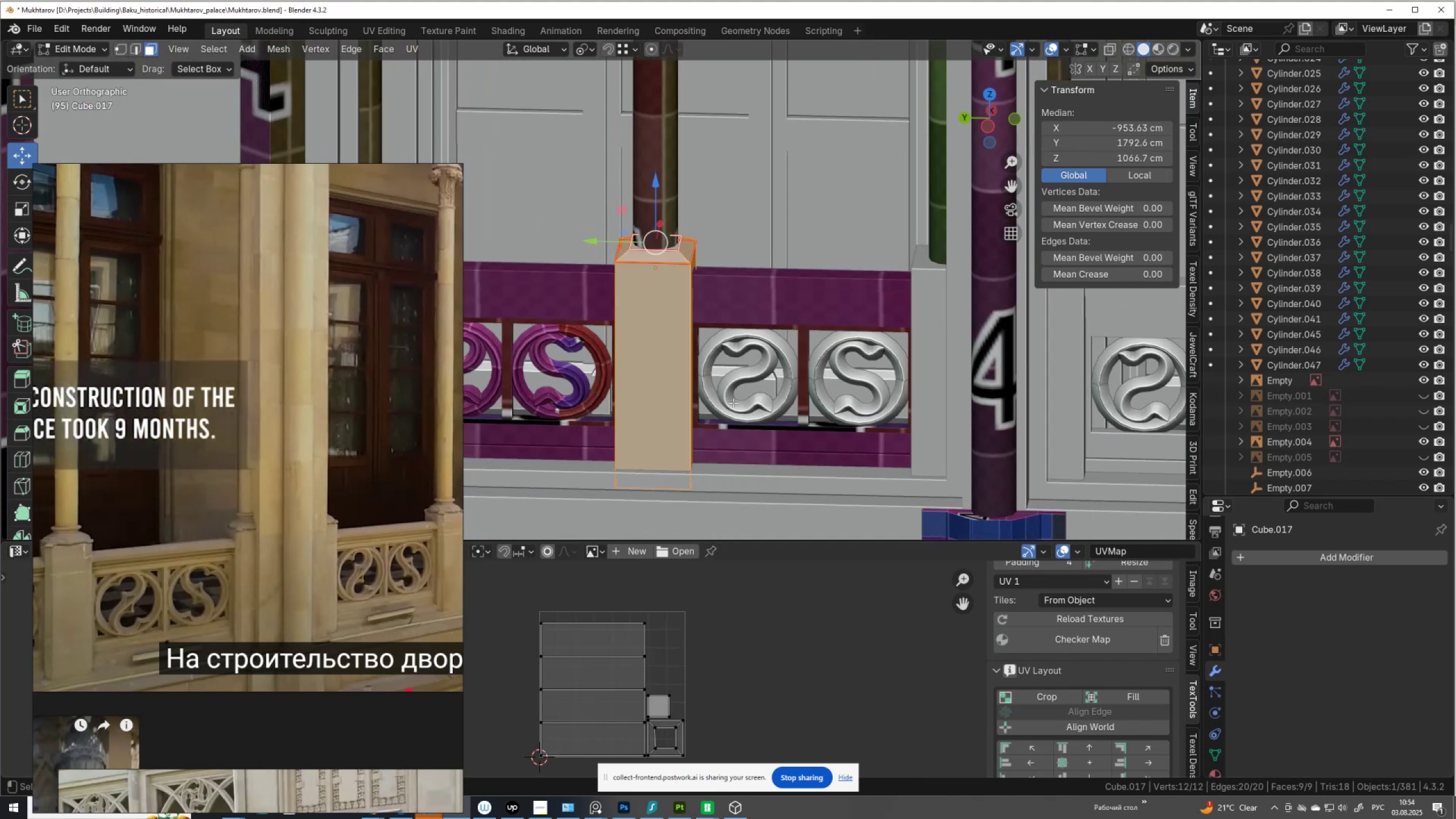 
type(as)
 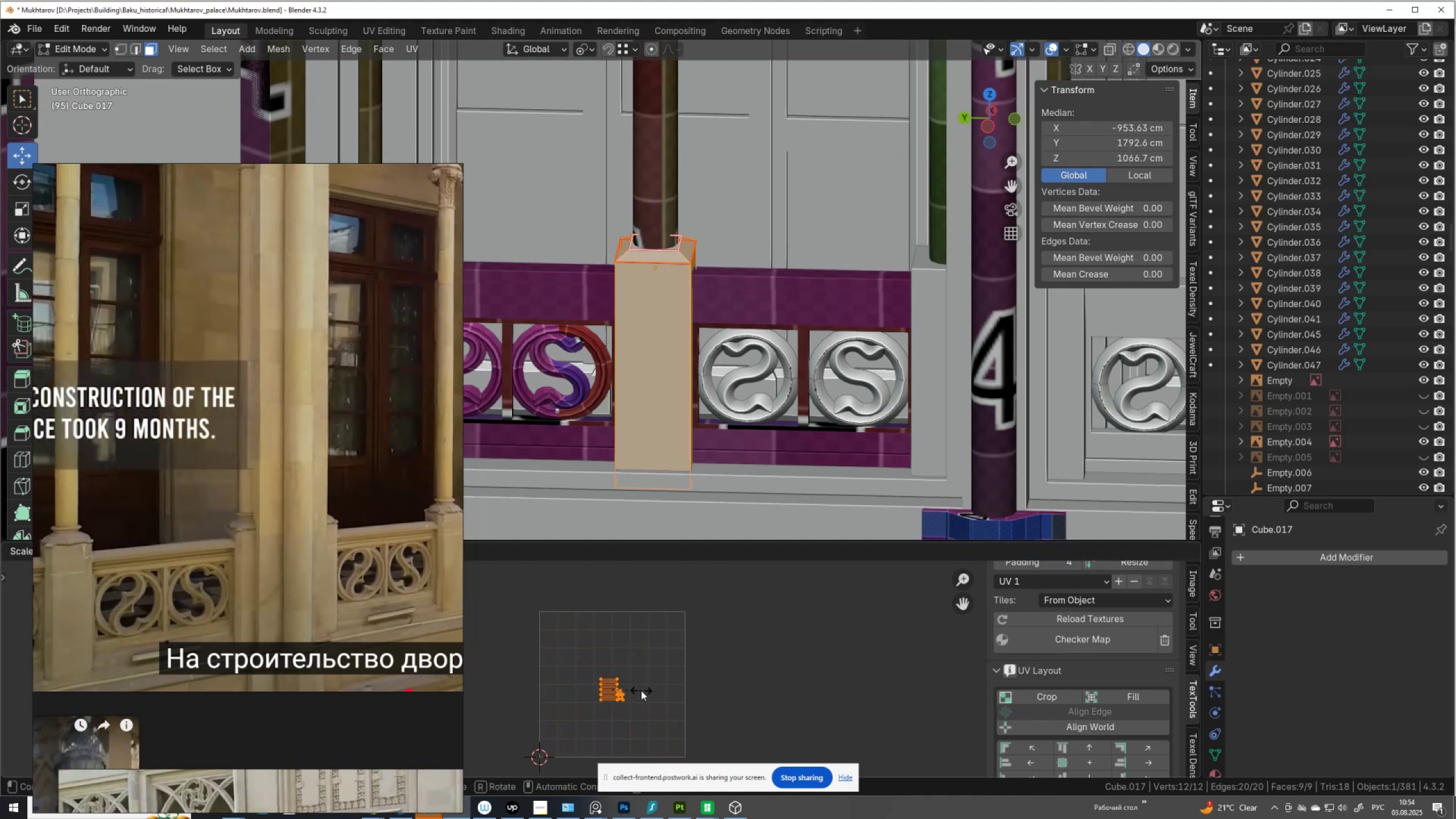 
left_click([641, 690])
 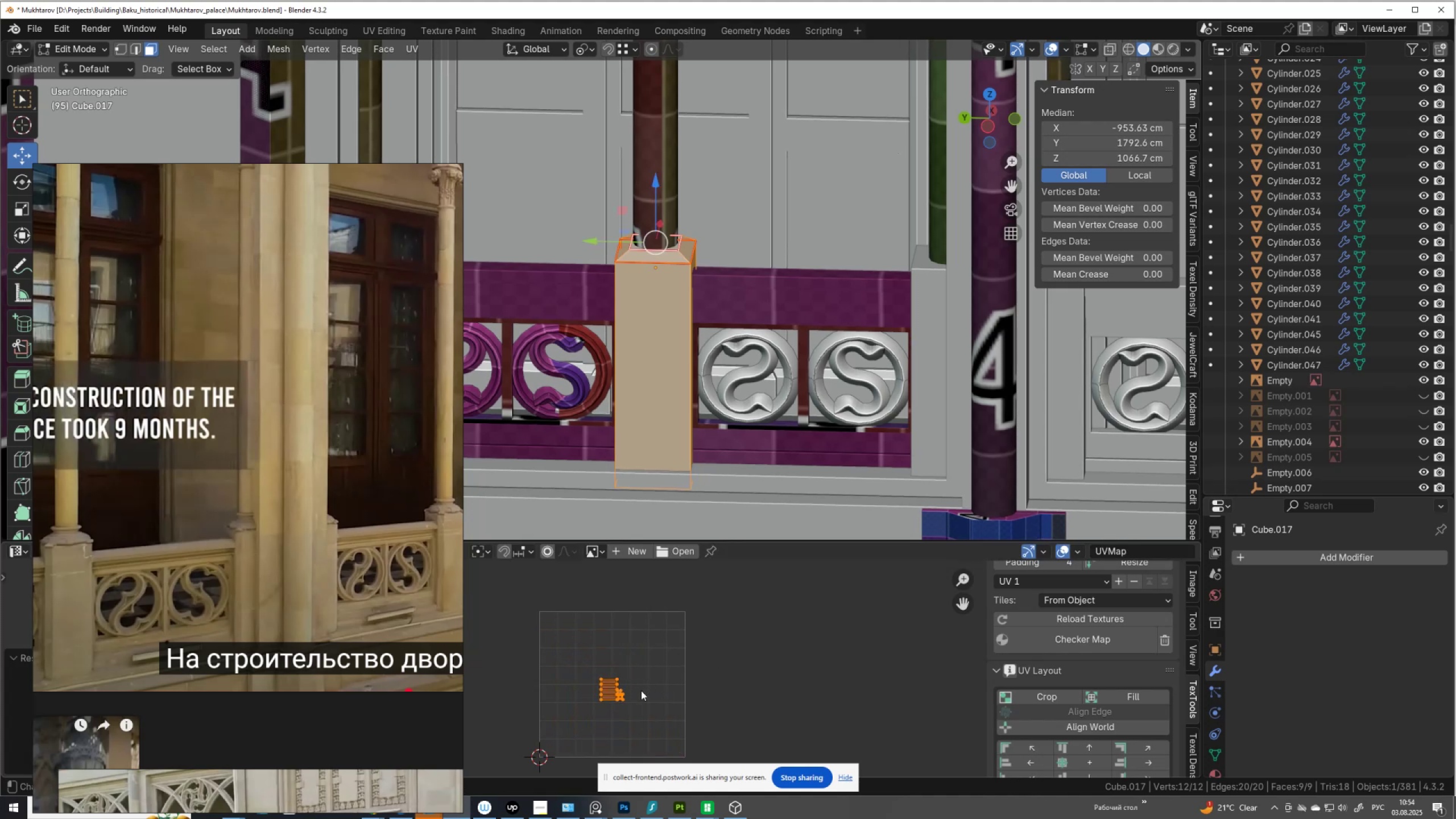 
scroll: coordinate [645, 677], scroll_direction: down, amount: 4.0
 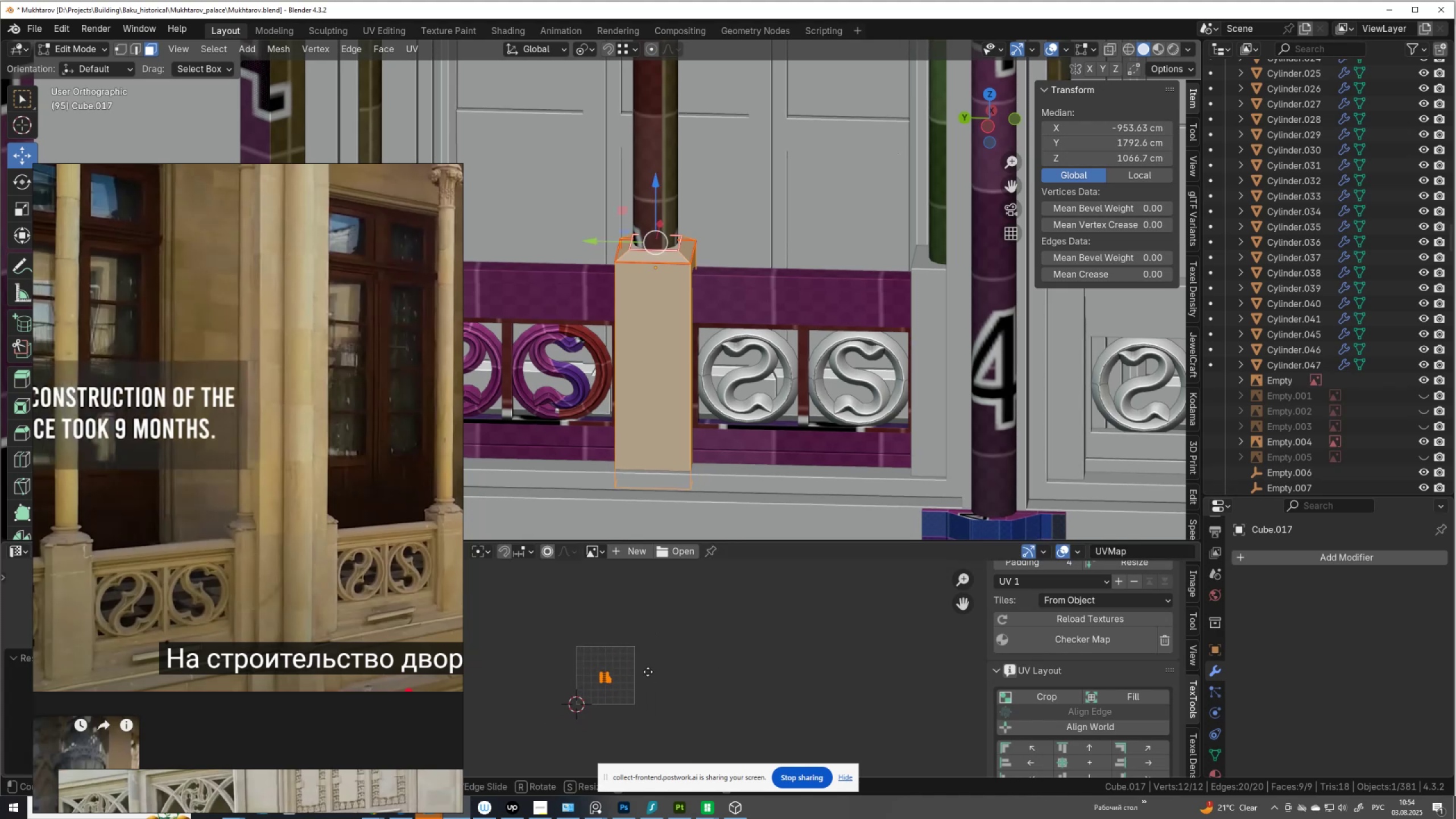 
key(G)
 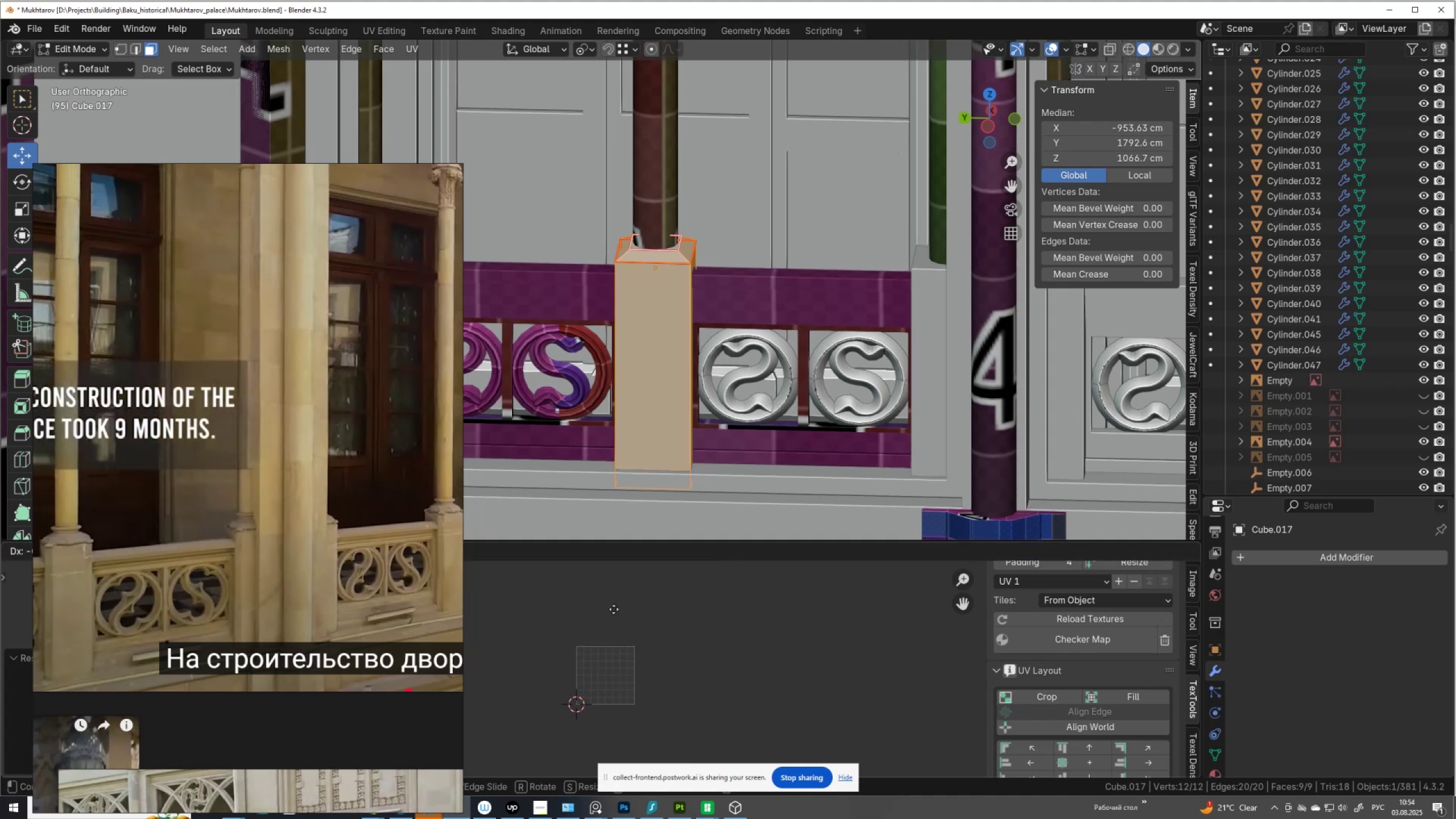 
left_click([587, 663])
 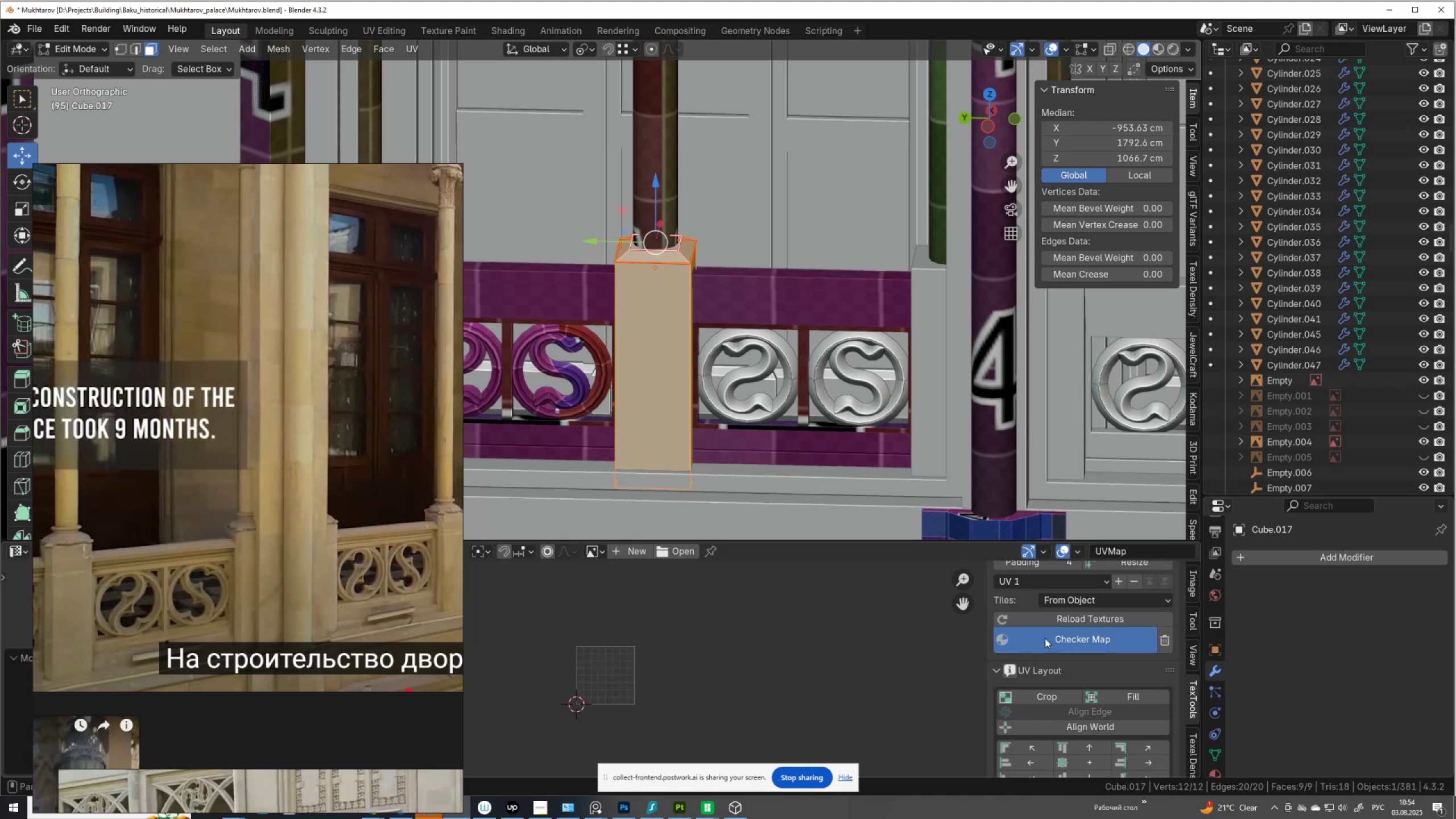 
double_click([1045, 638])
 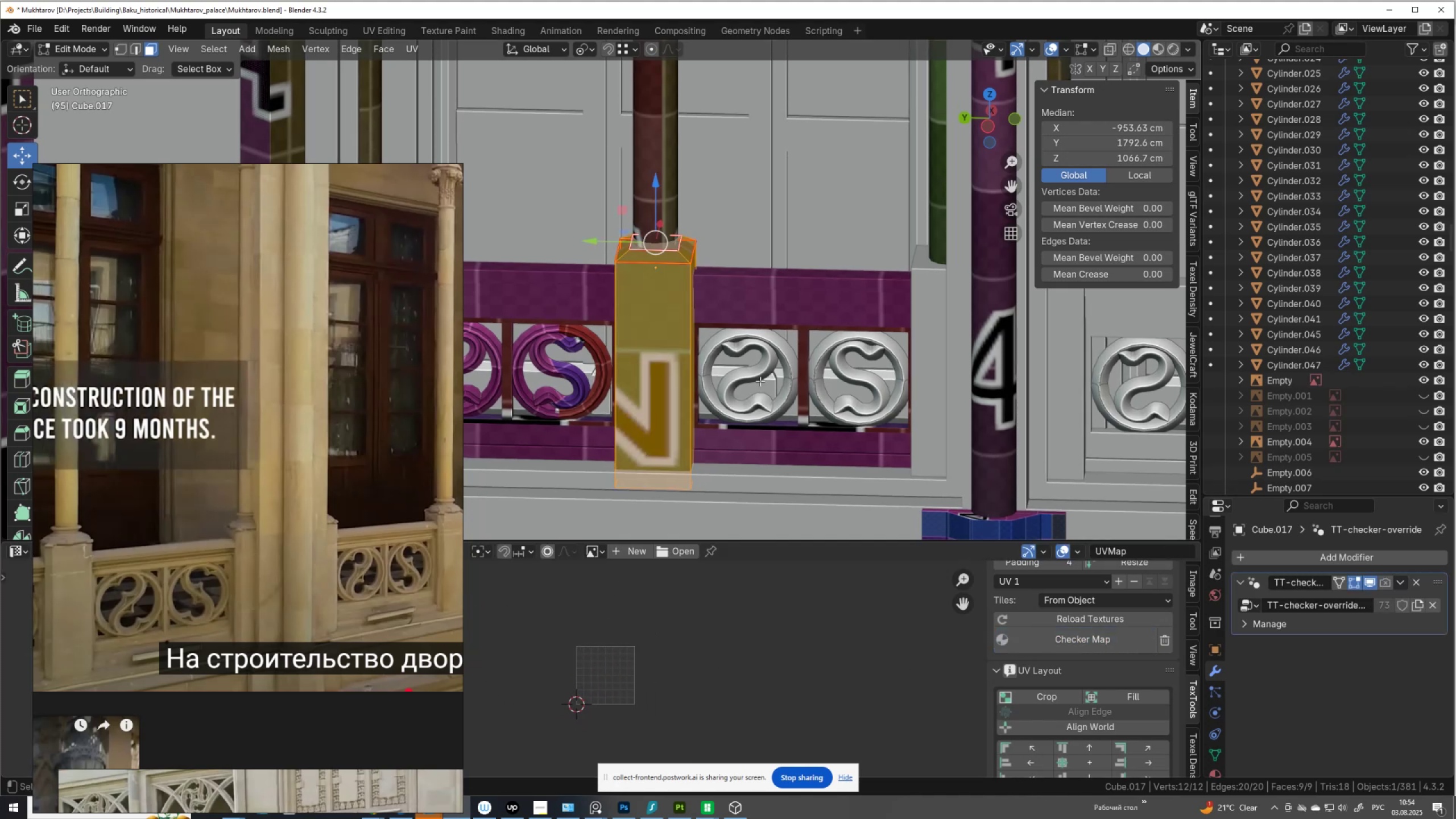 
scroll: coordinate [751, 381], scroll_direction: down, amount: 2.0
 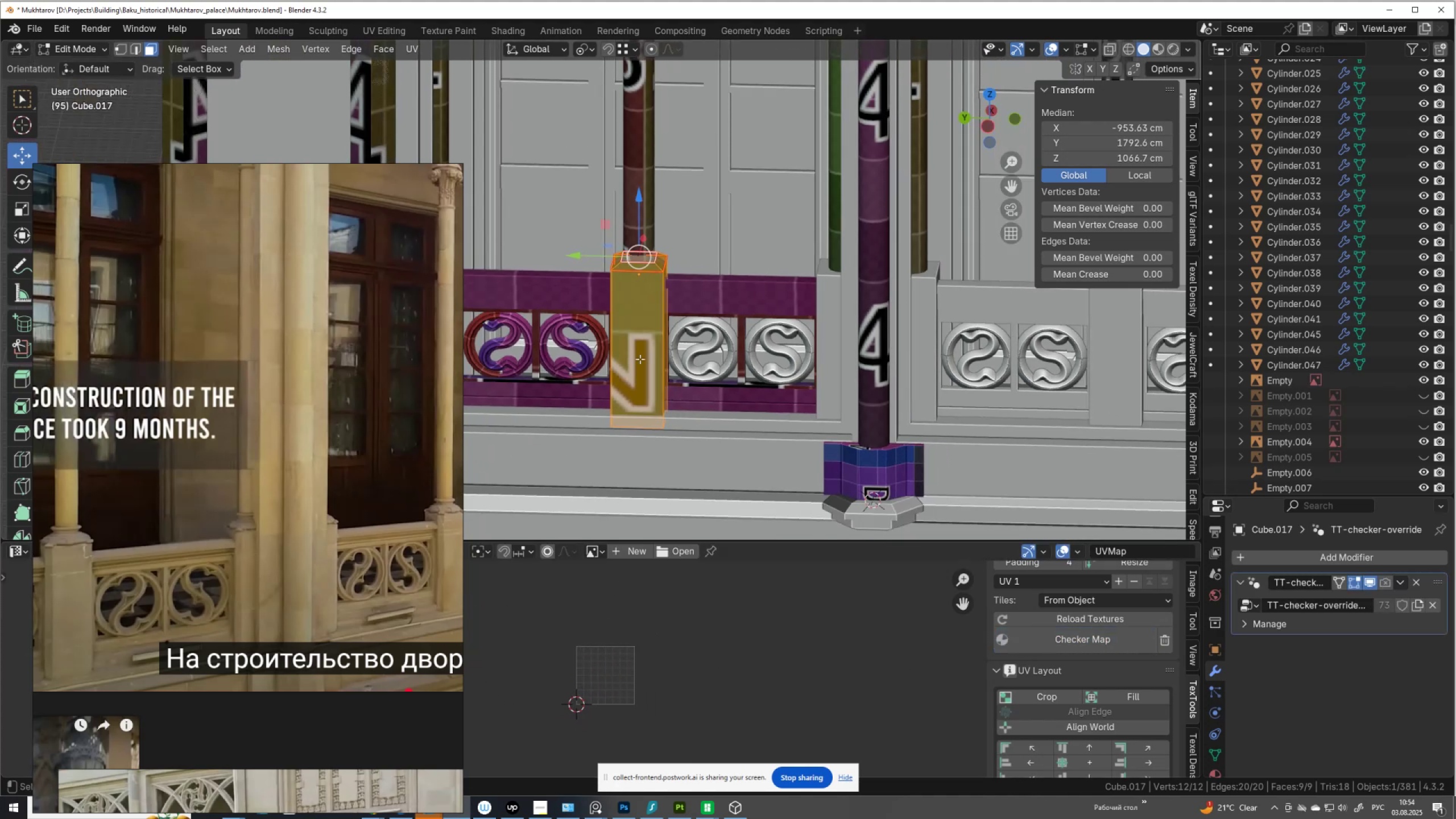 
hold_key(key=ShiftLeft, duration=0.5)
 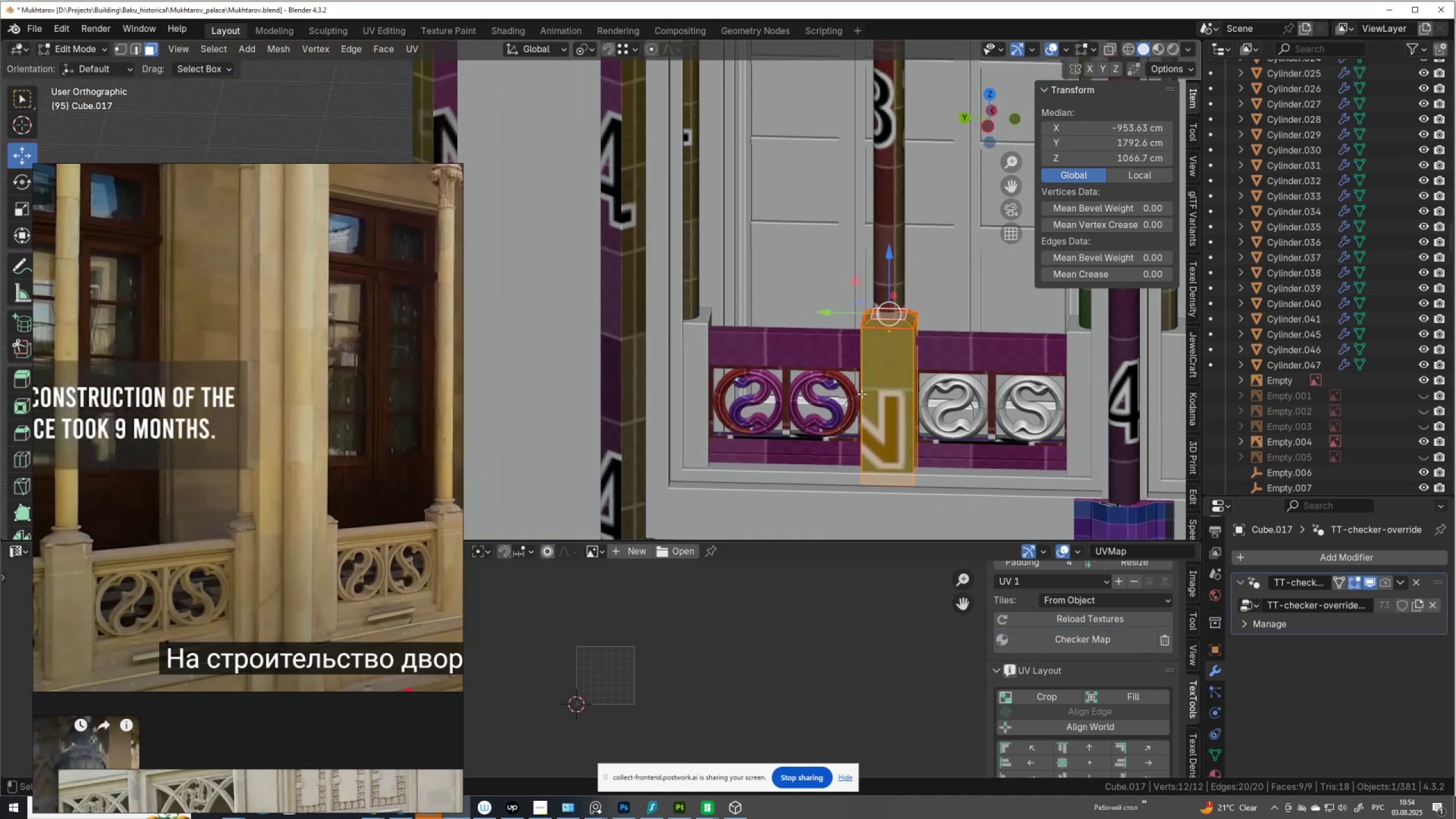 
key(Shift+Tab)
 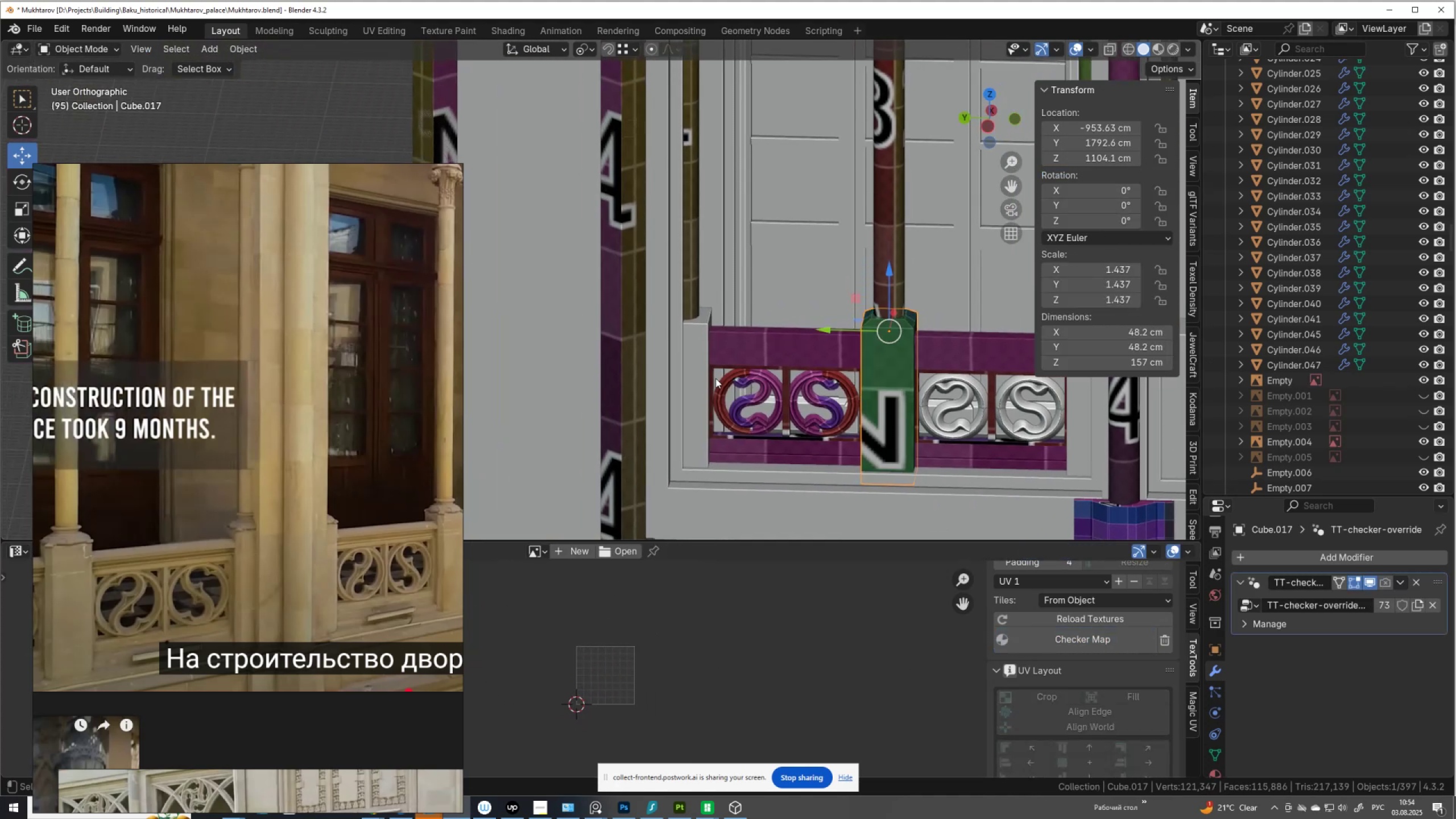 
left_click([715, 378])
 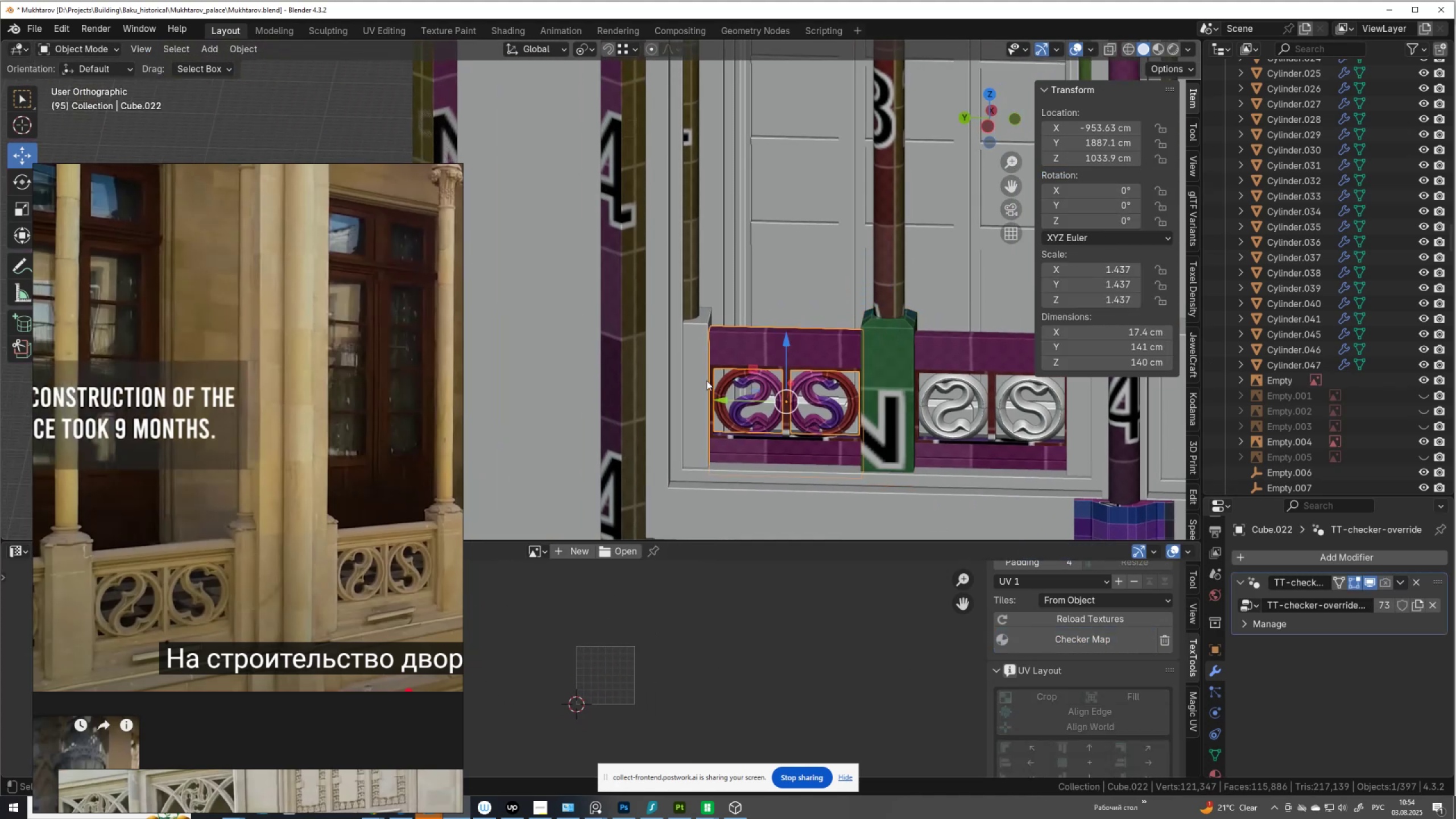 
left_click([706, 380])
 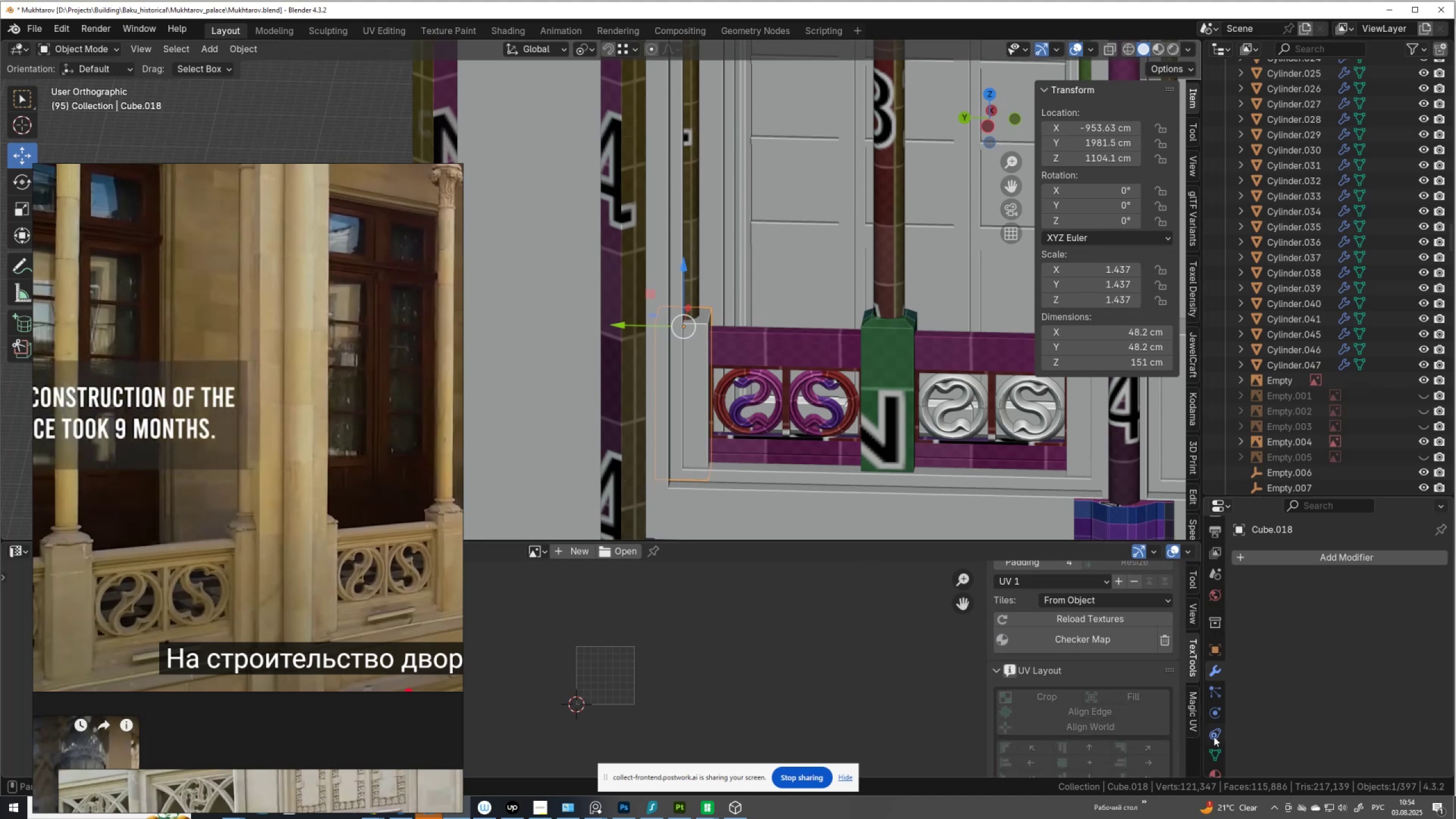 
left_click([1213, 750])
 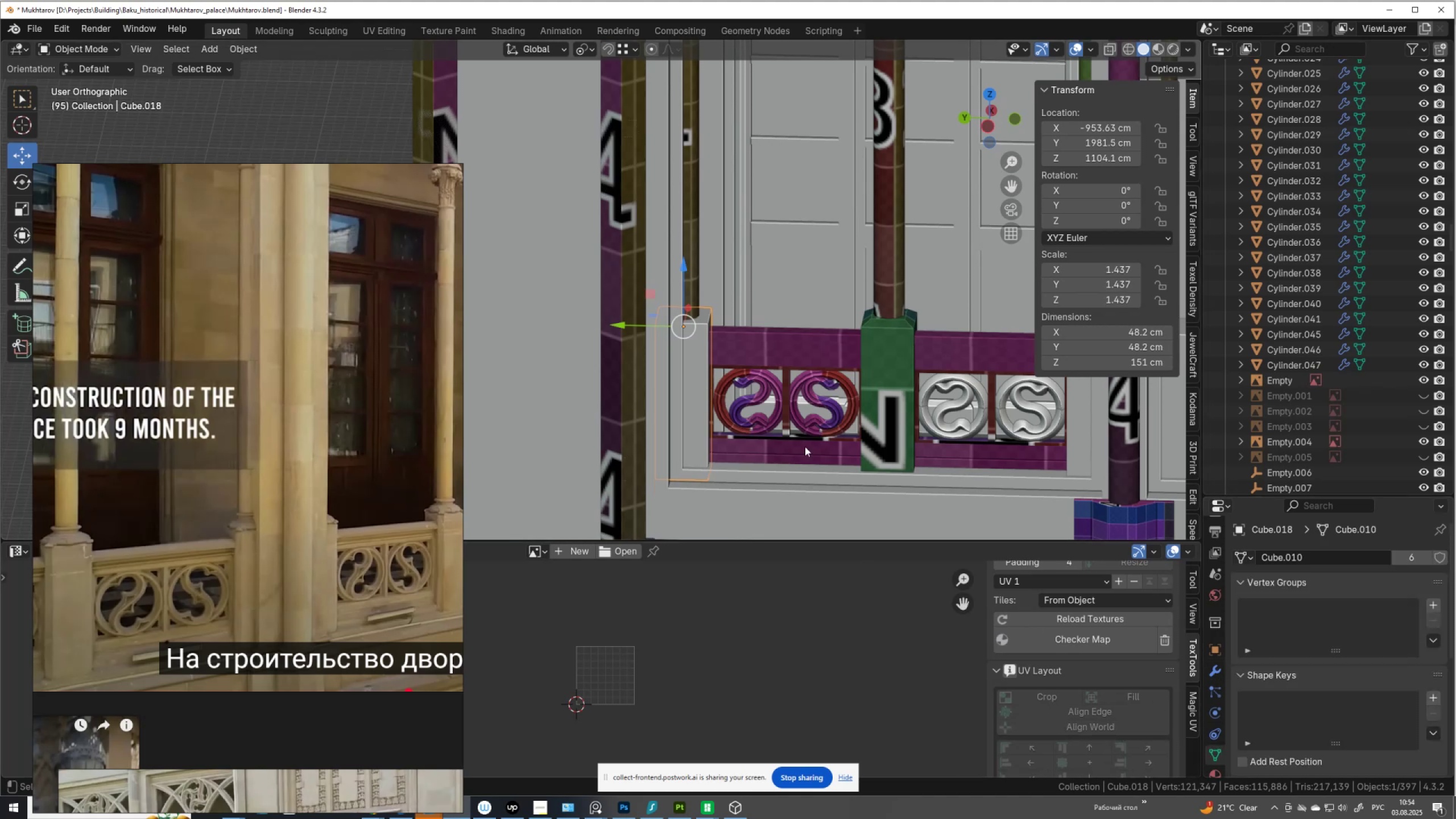 
scroll: coordinate [772, 421], scroll_direction: down, amount: 2.0
 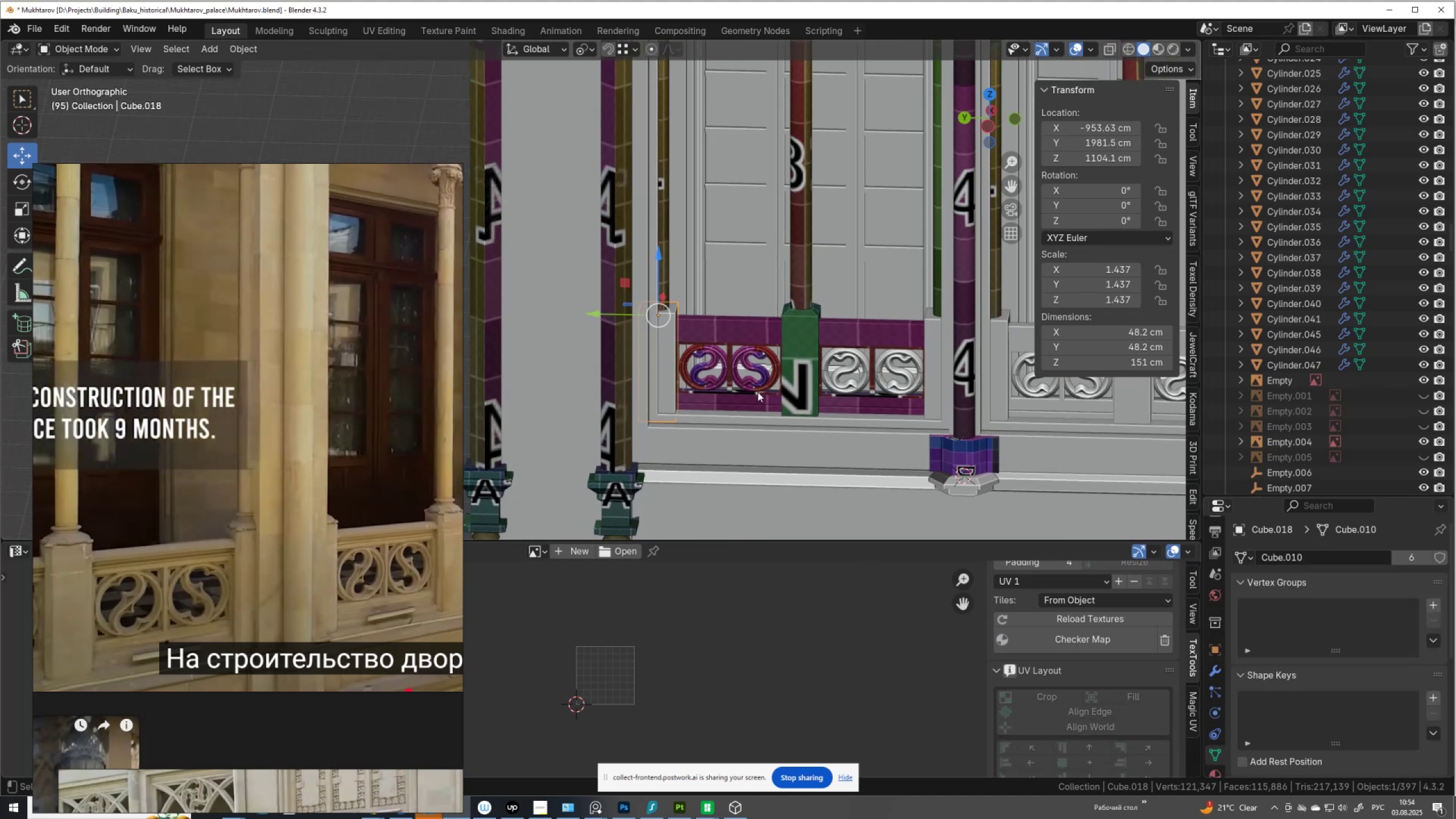 
scroll: coordinate [746, 392], scroll_direction: up, amount: 3.0
 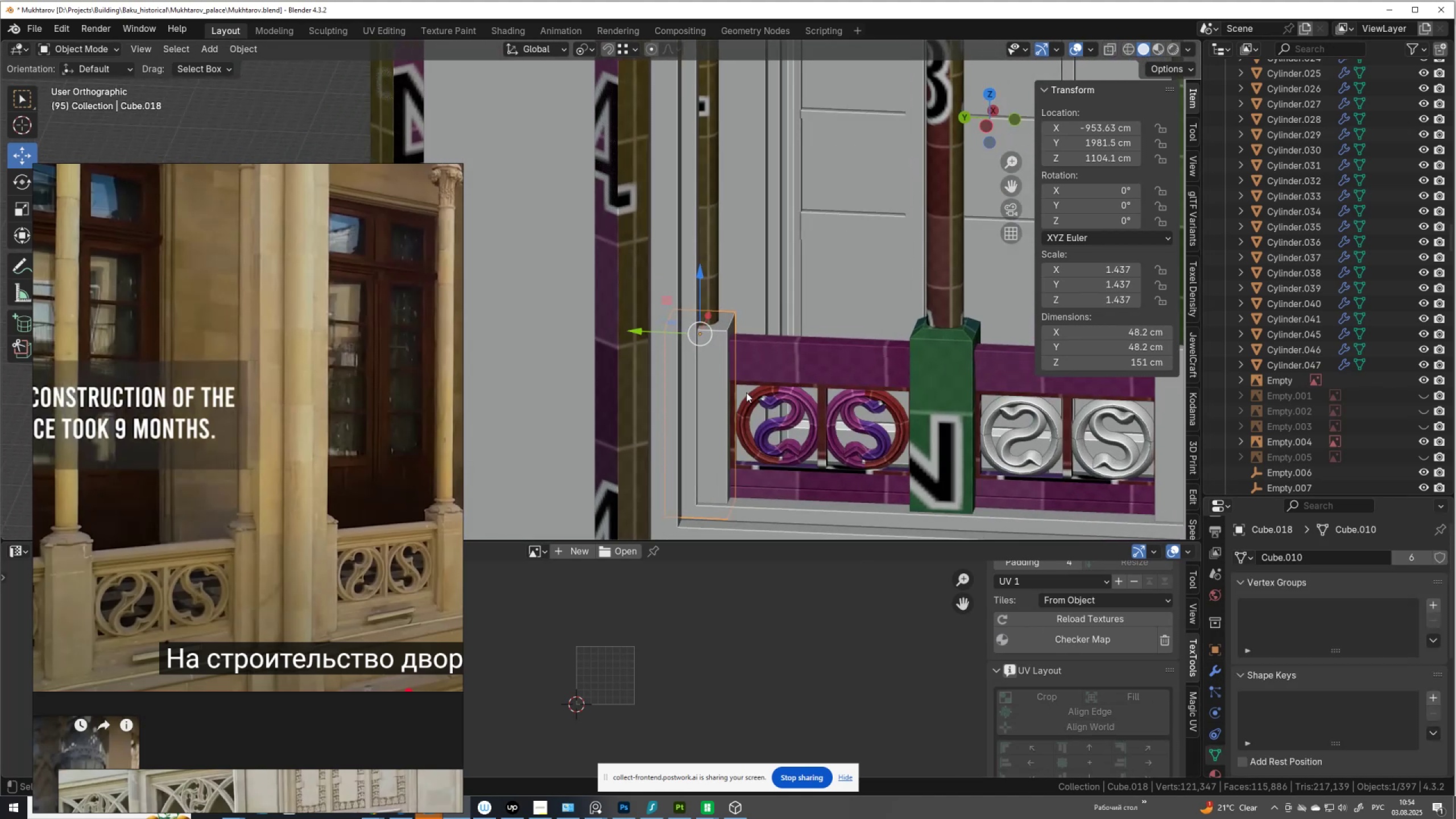 
key(Tab)
 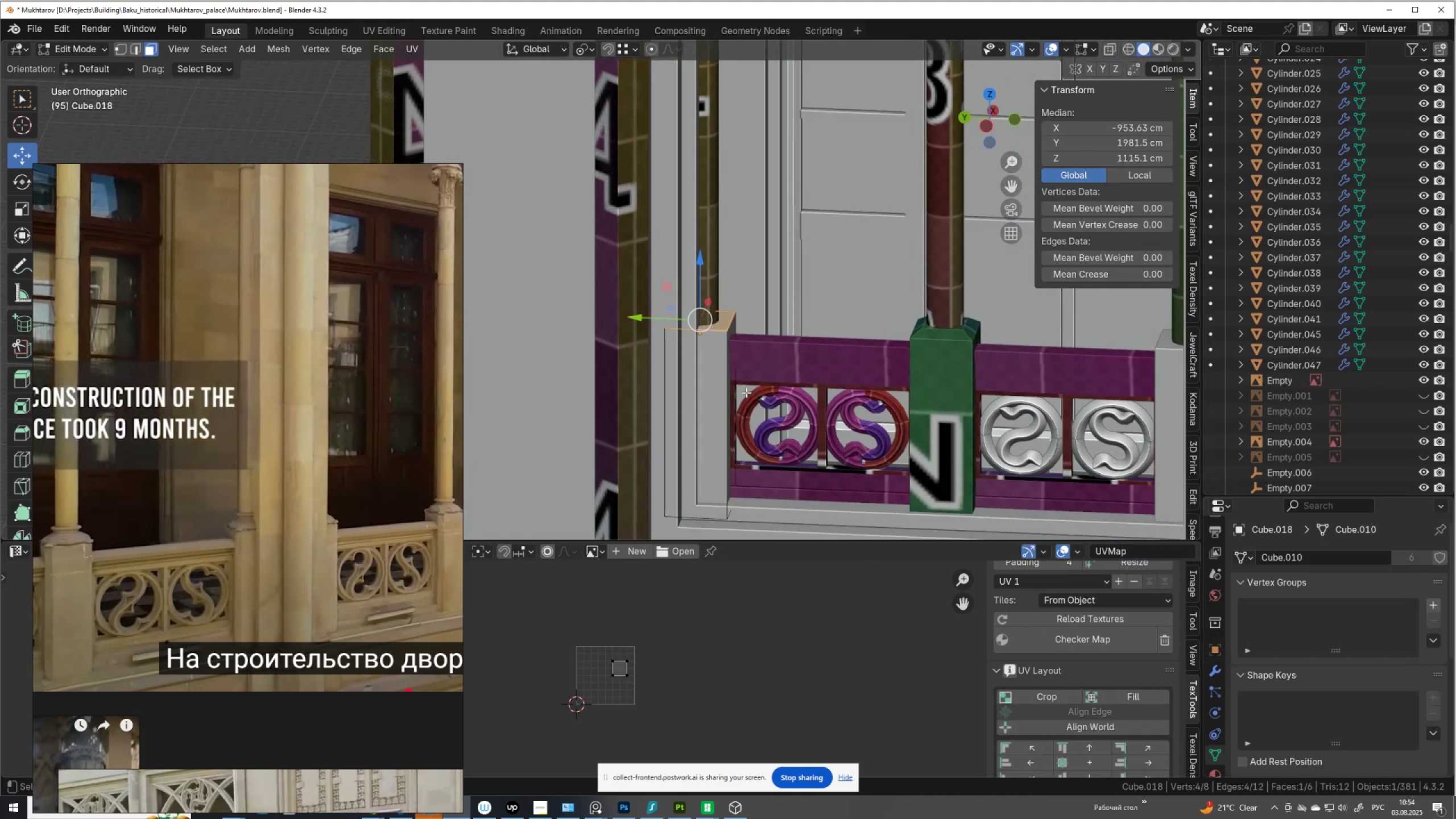 
key(Alt+AltLeft)
 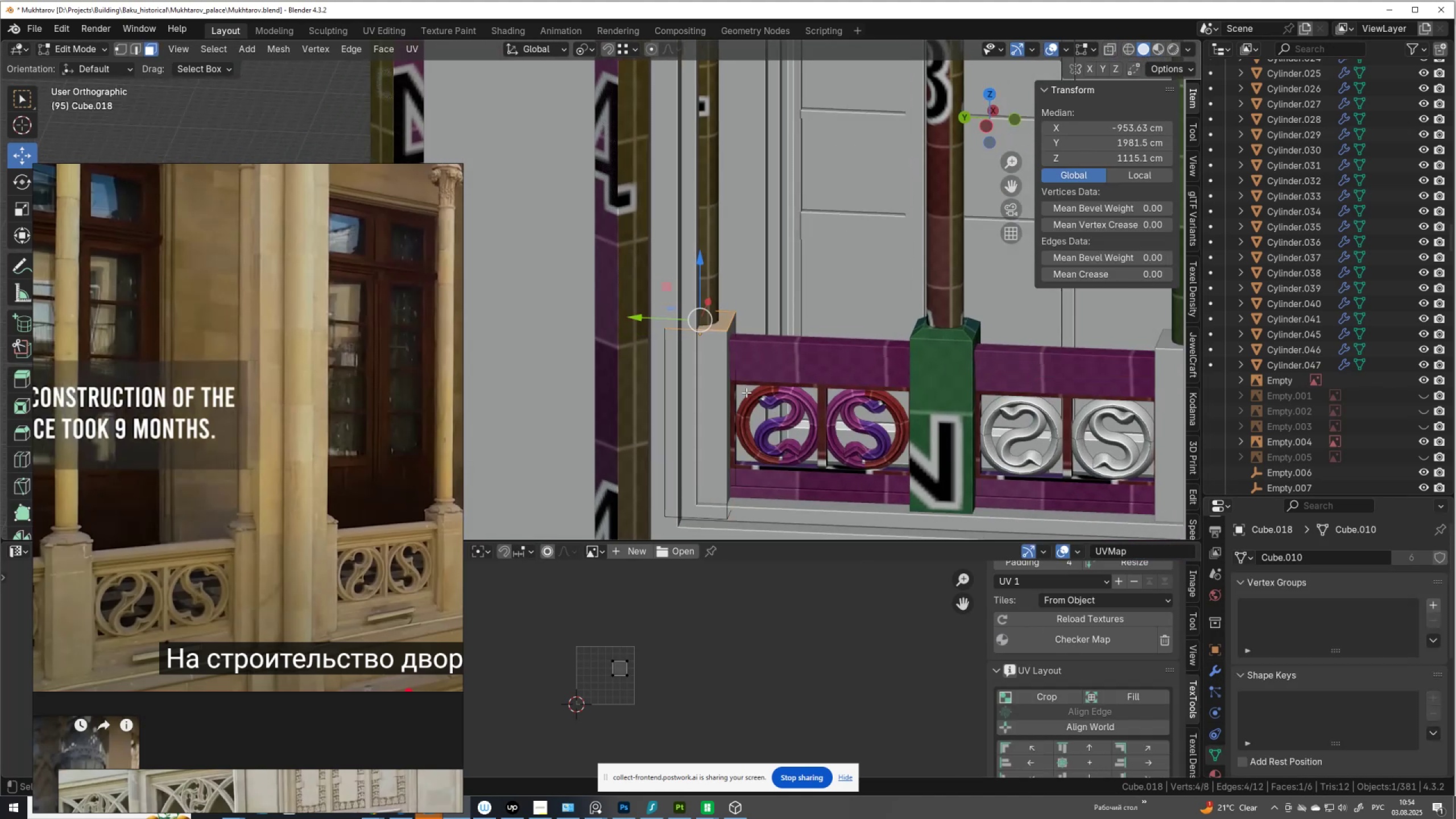 
key(Alt+Z)
 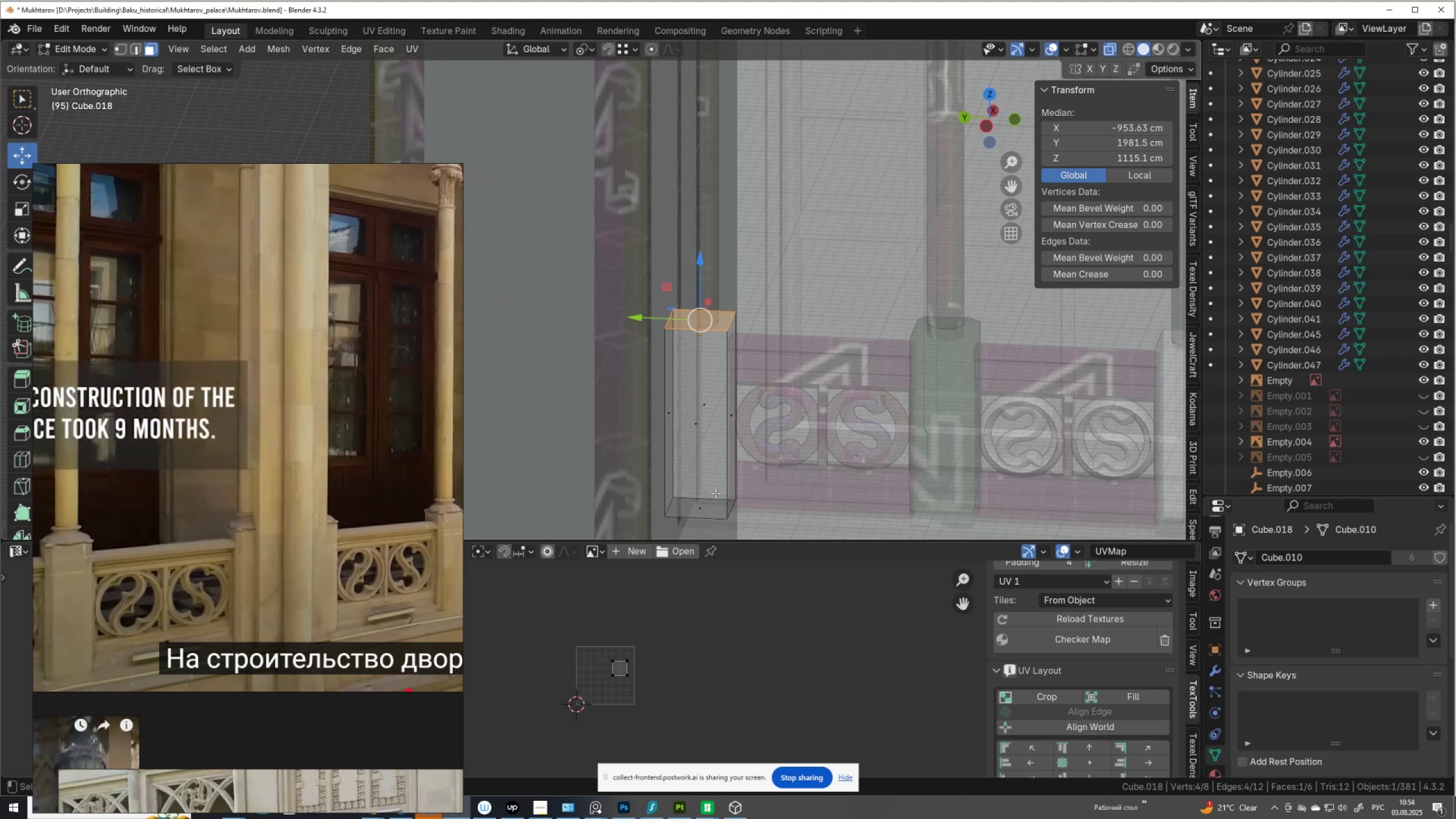 
left_click([708, 503])
 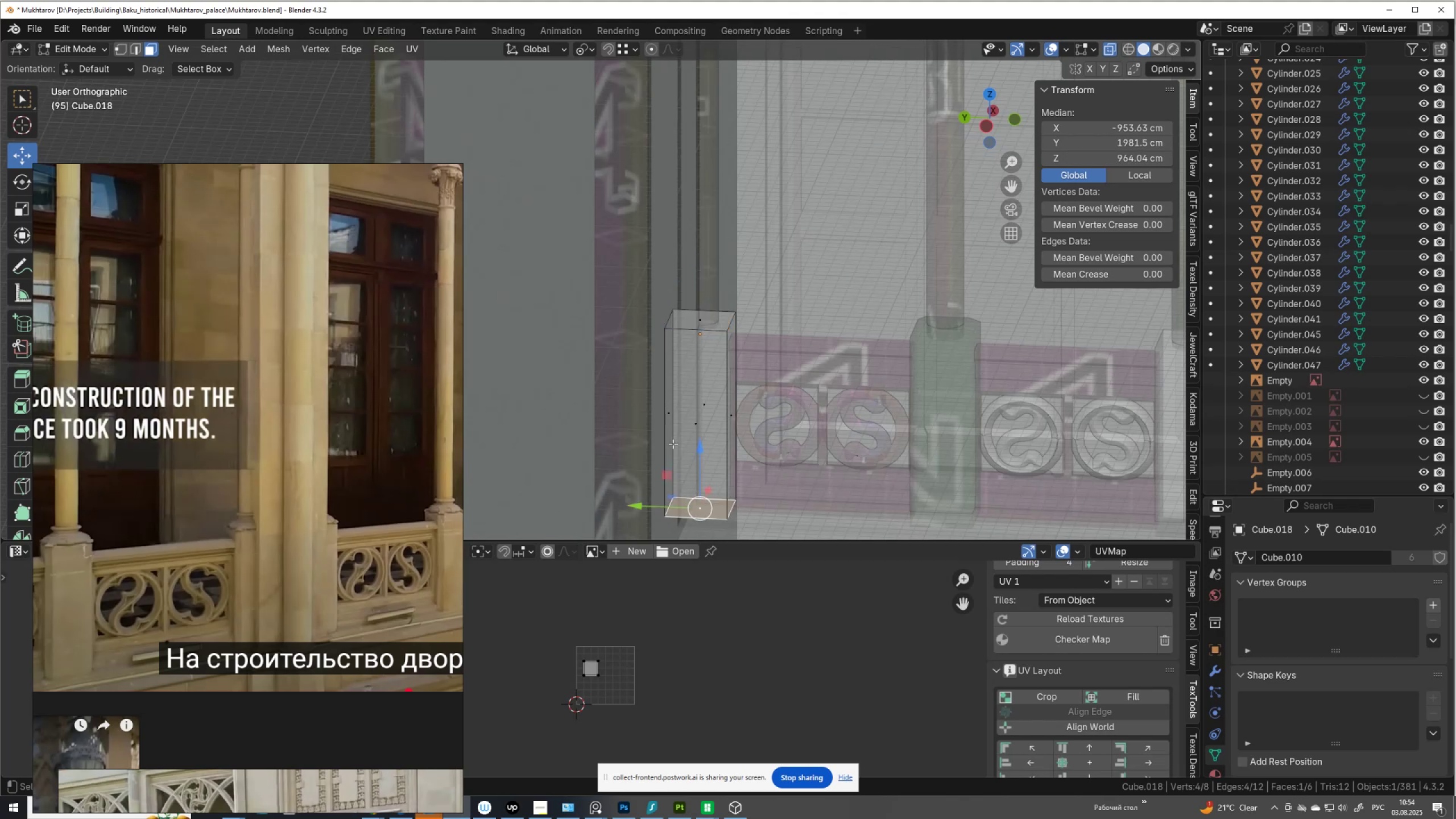 
hold_key(key=ShiftLeft, duration=0.71)
 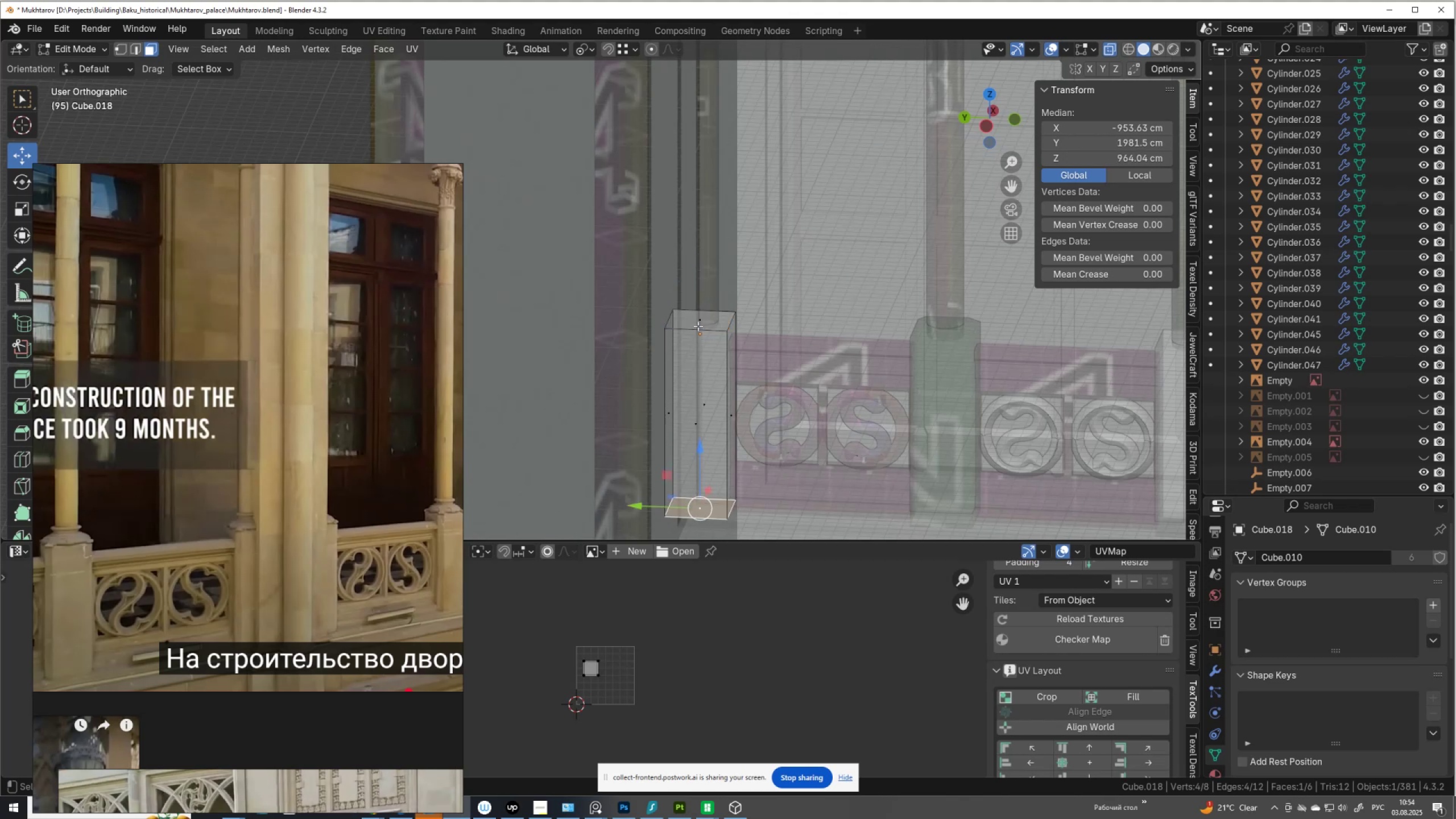 
left_click([698, 326])
 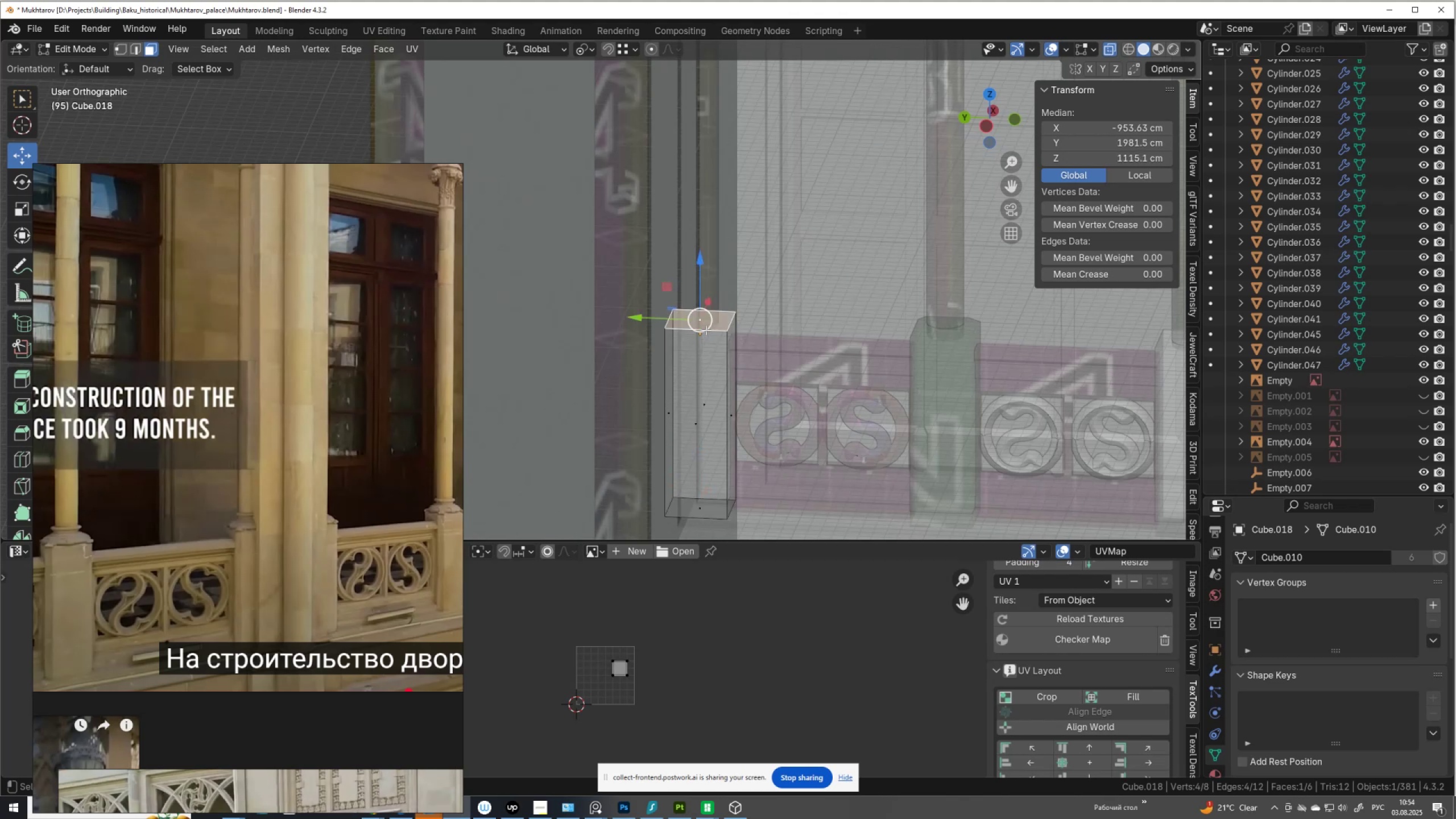 
key(Tab)
 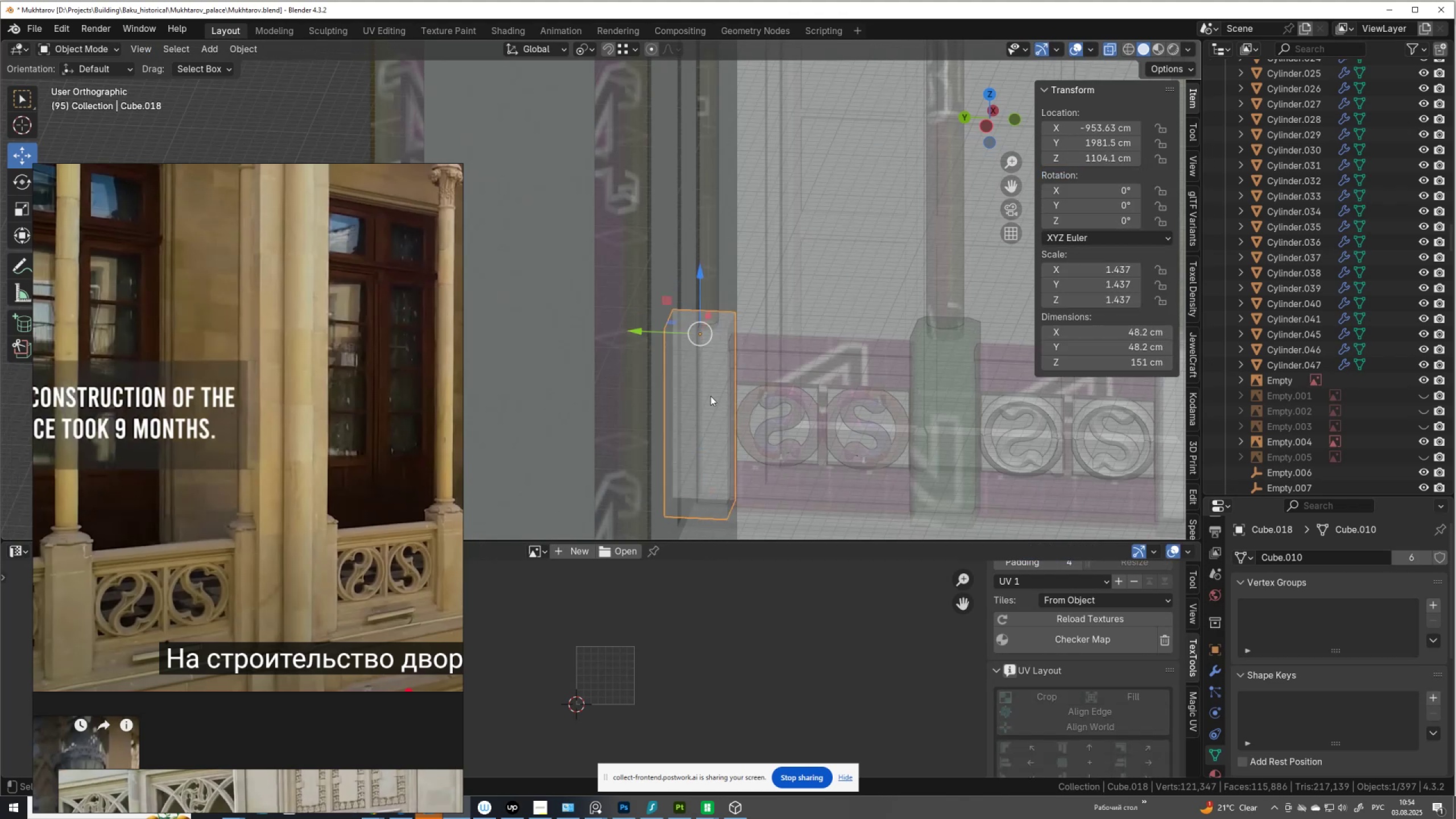 
key(Alt+AltLeft)
 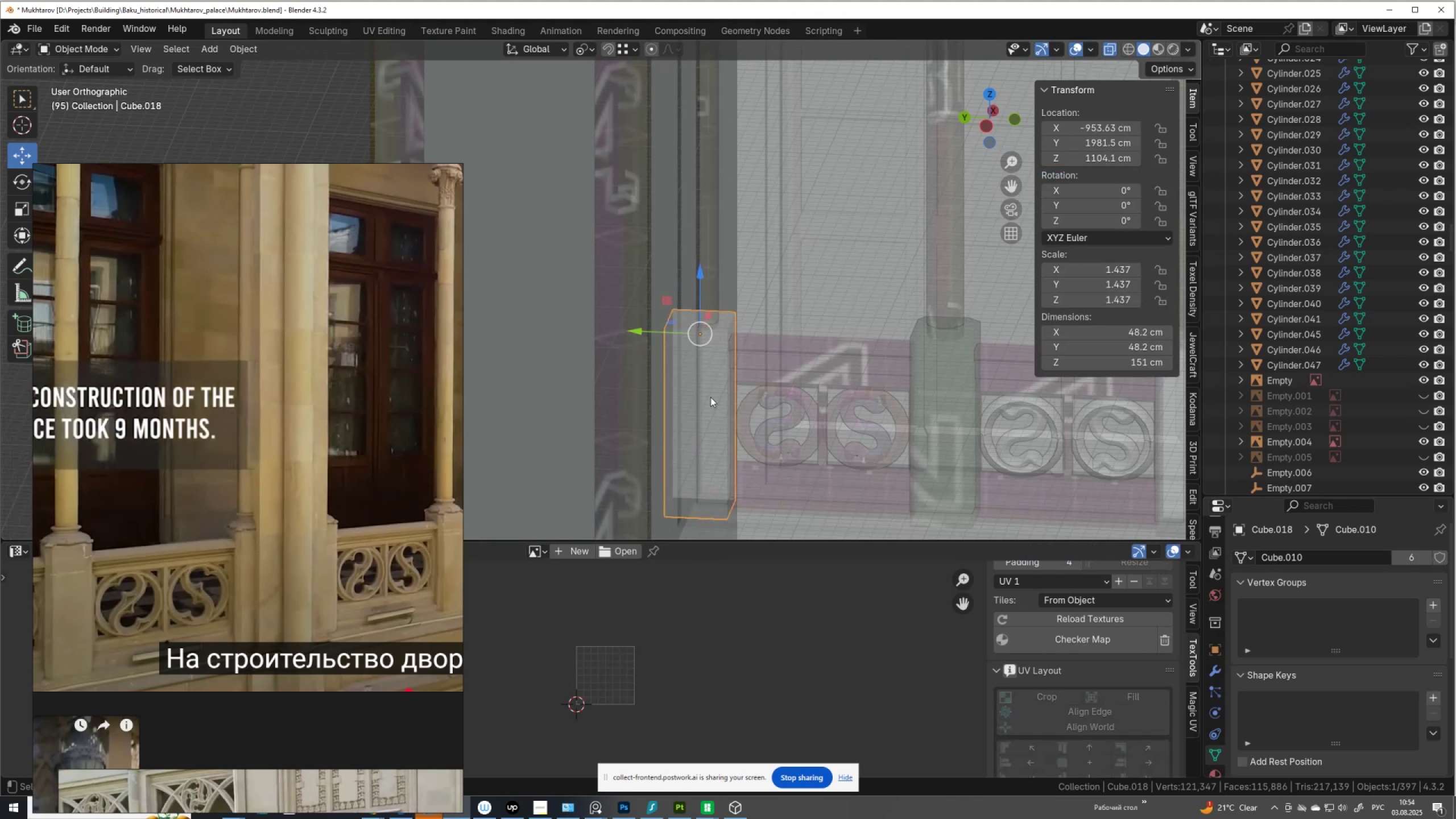 
key(Alt+Z)
 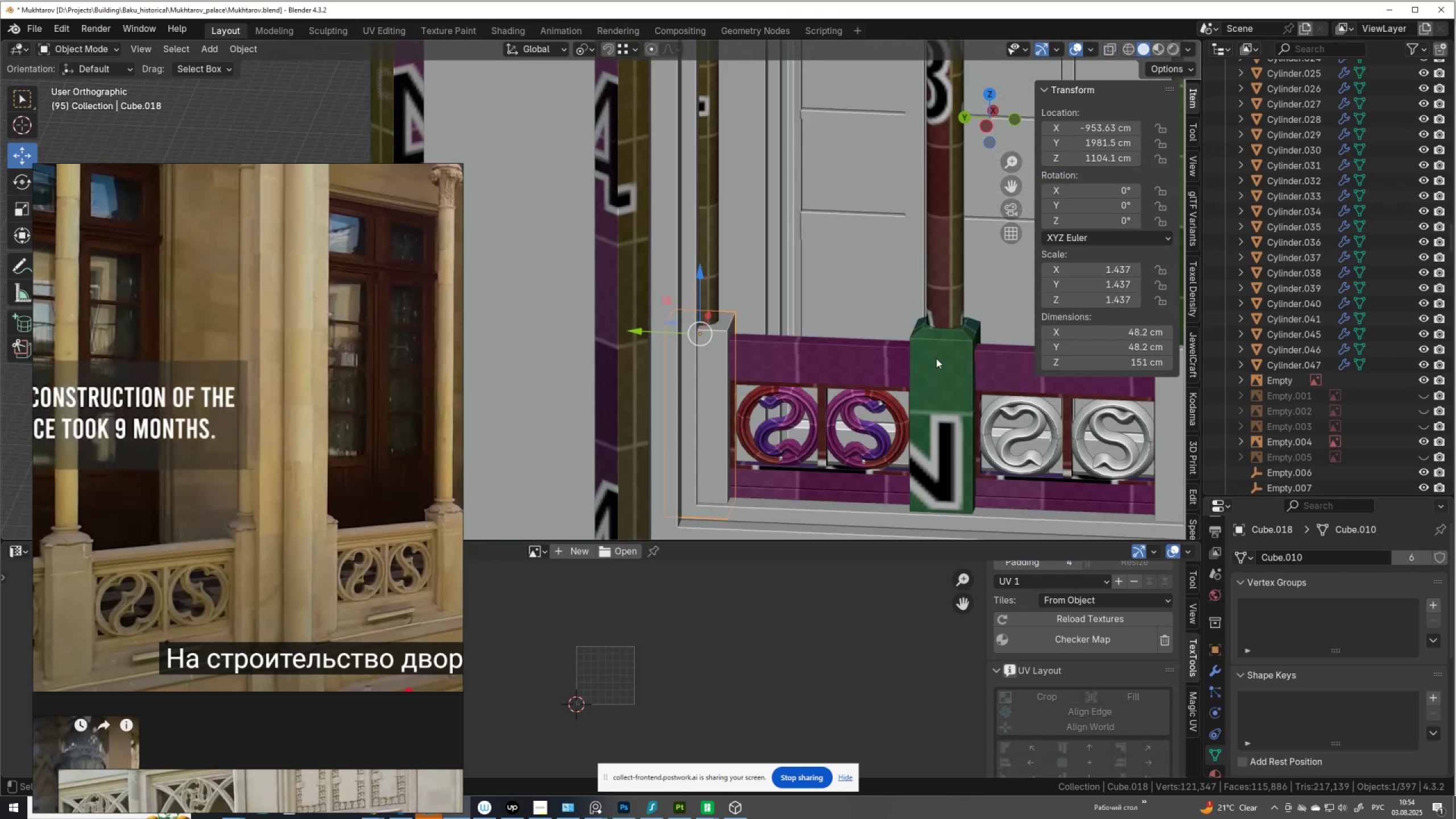 
left_click([940, 353])
 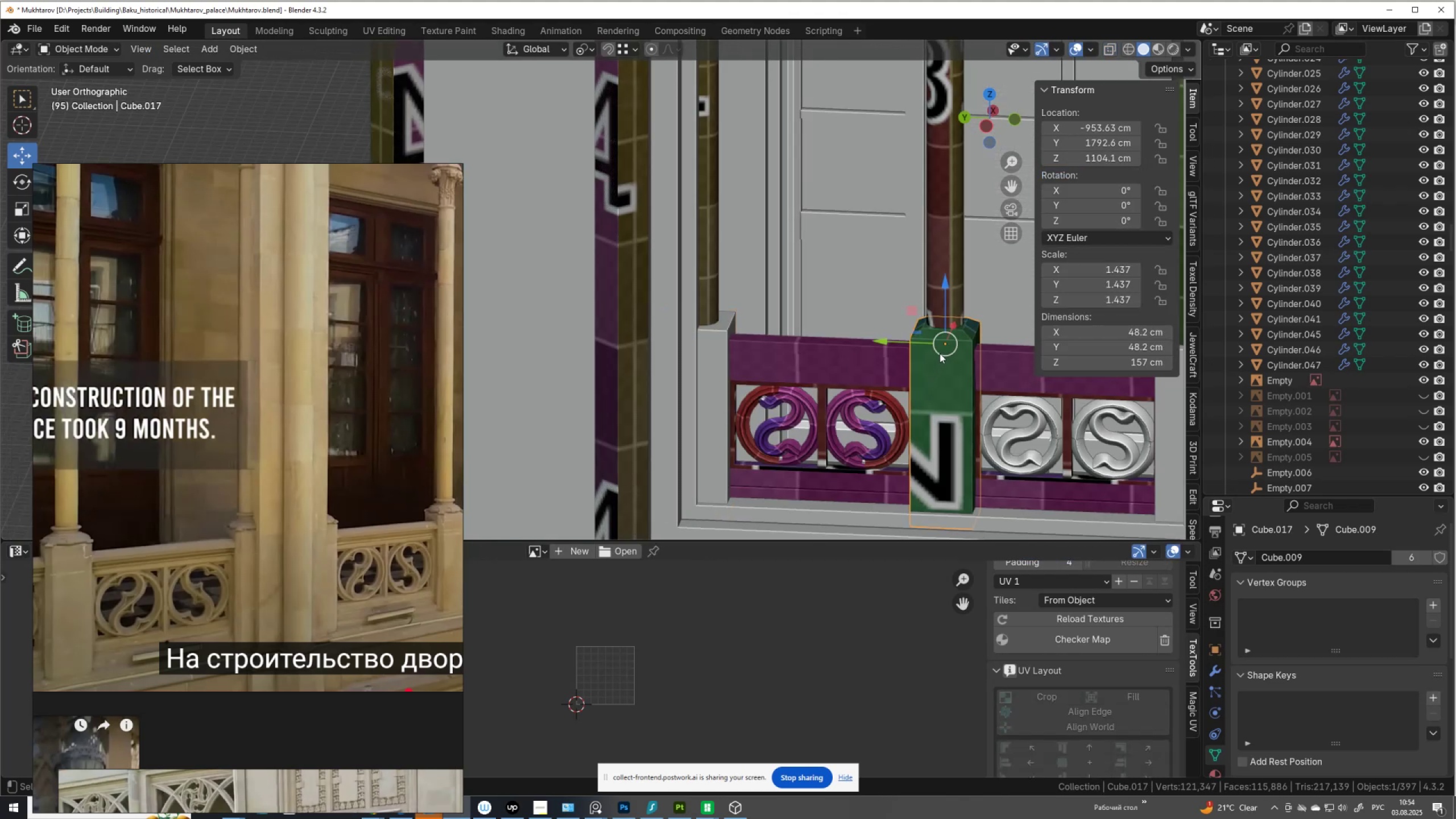 
hold_key(key=ShiftLeft, duration=0.52)
 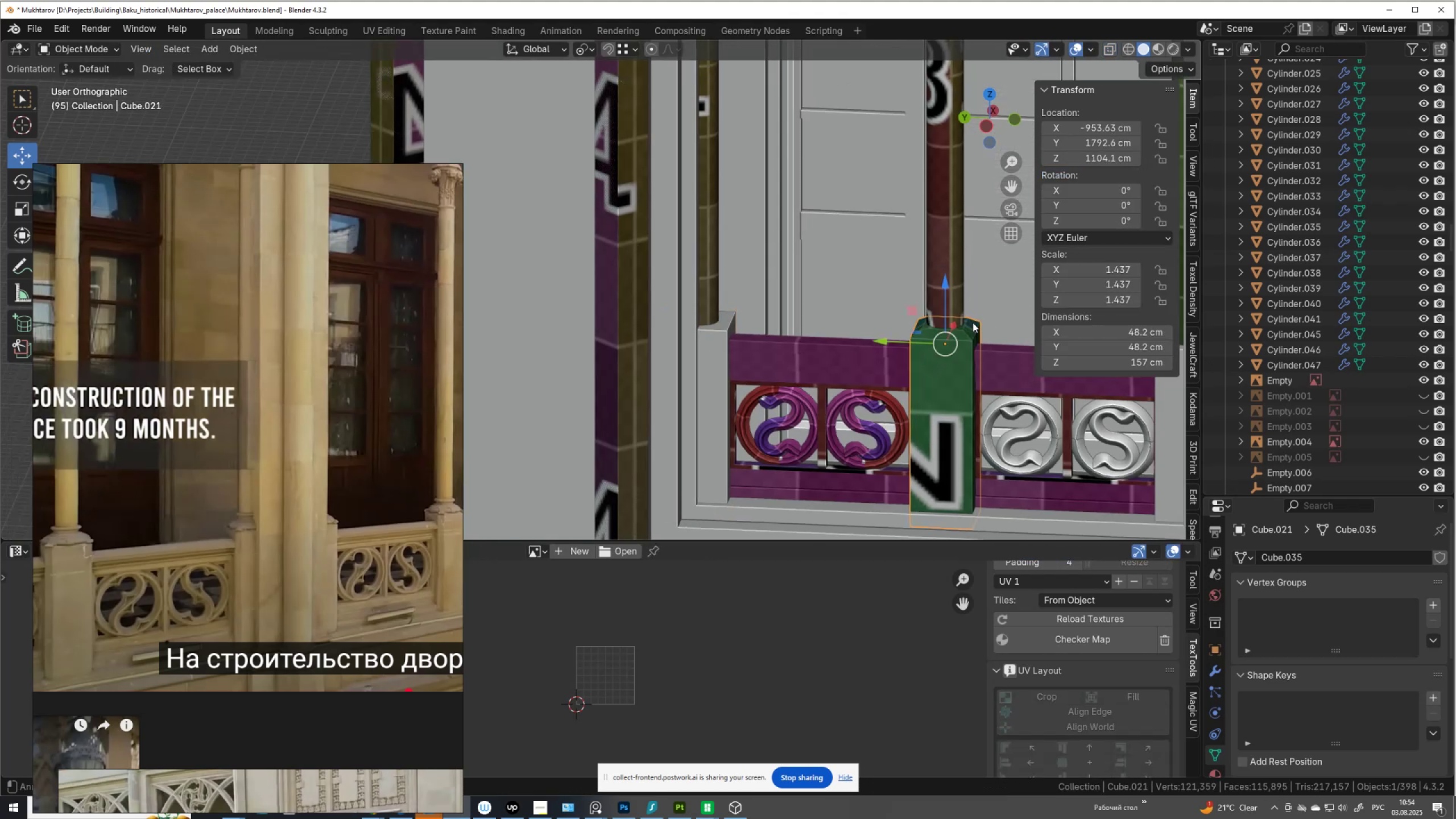 
key(D)
 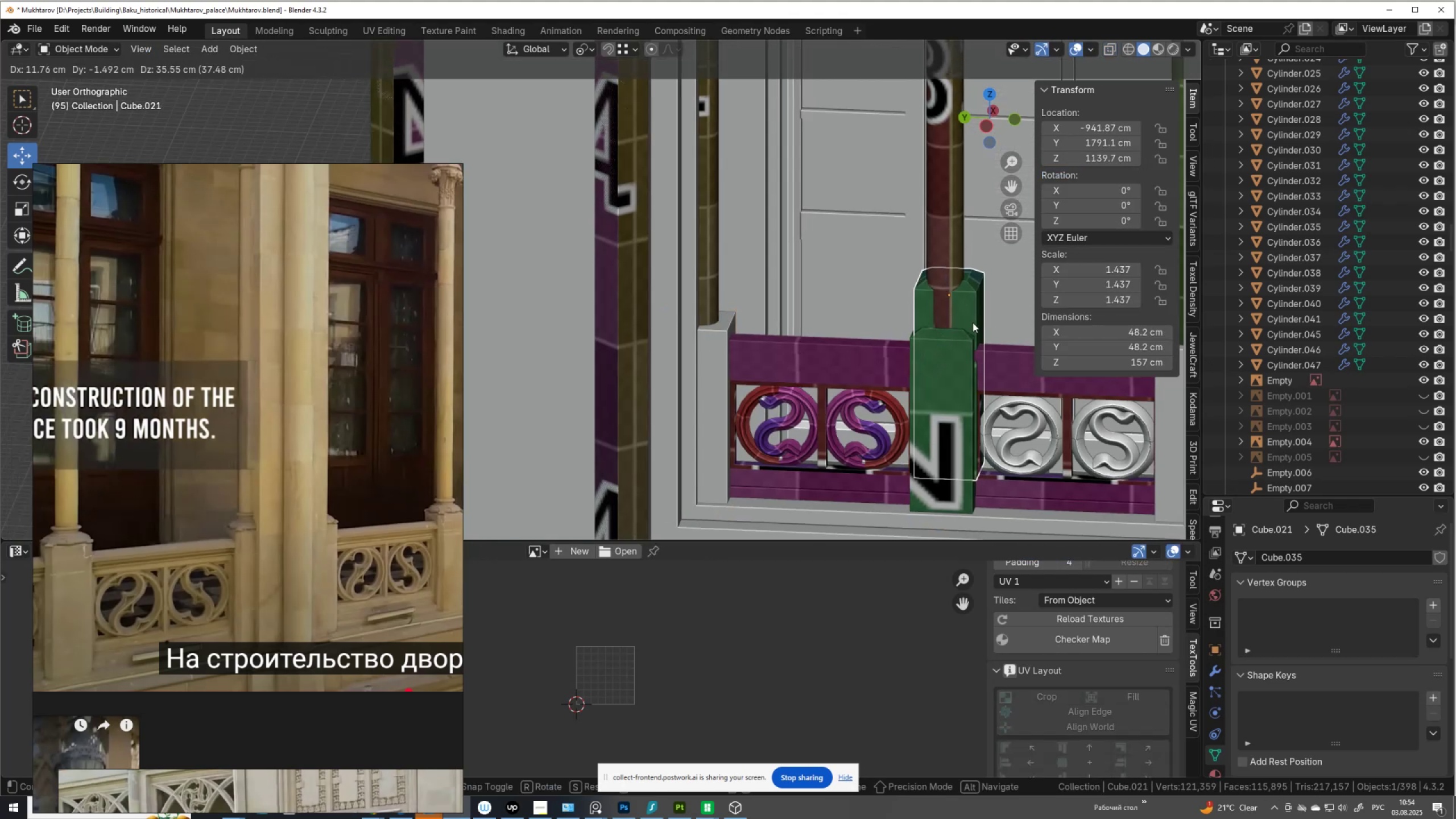 
right_click([973, 322])
 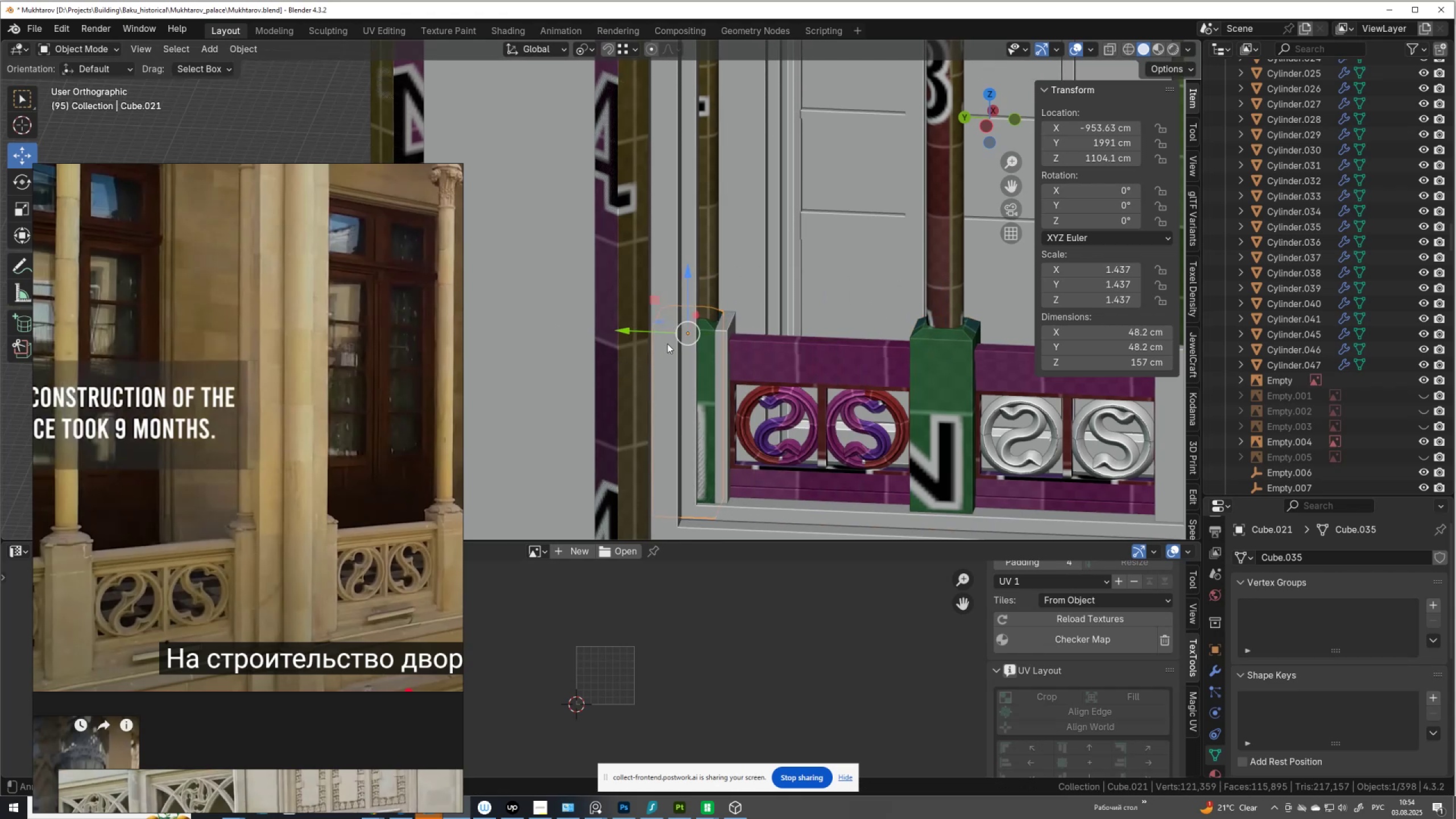 
hold_key(key=ControlLeft, duration=0.55)
 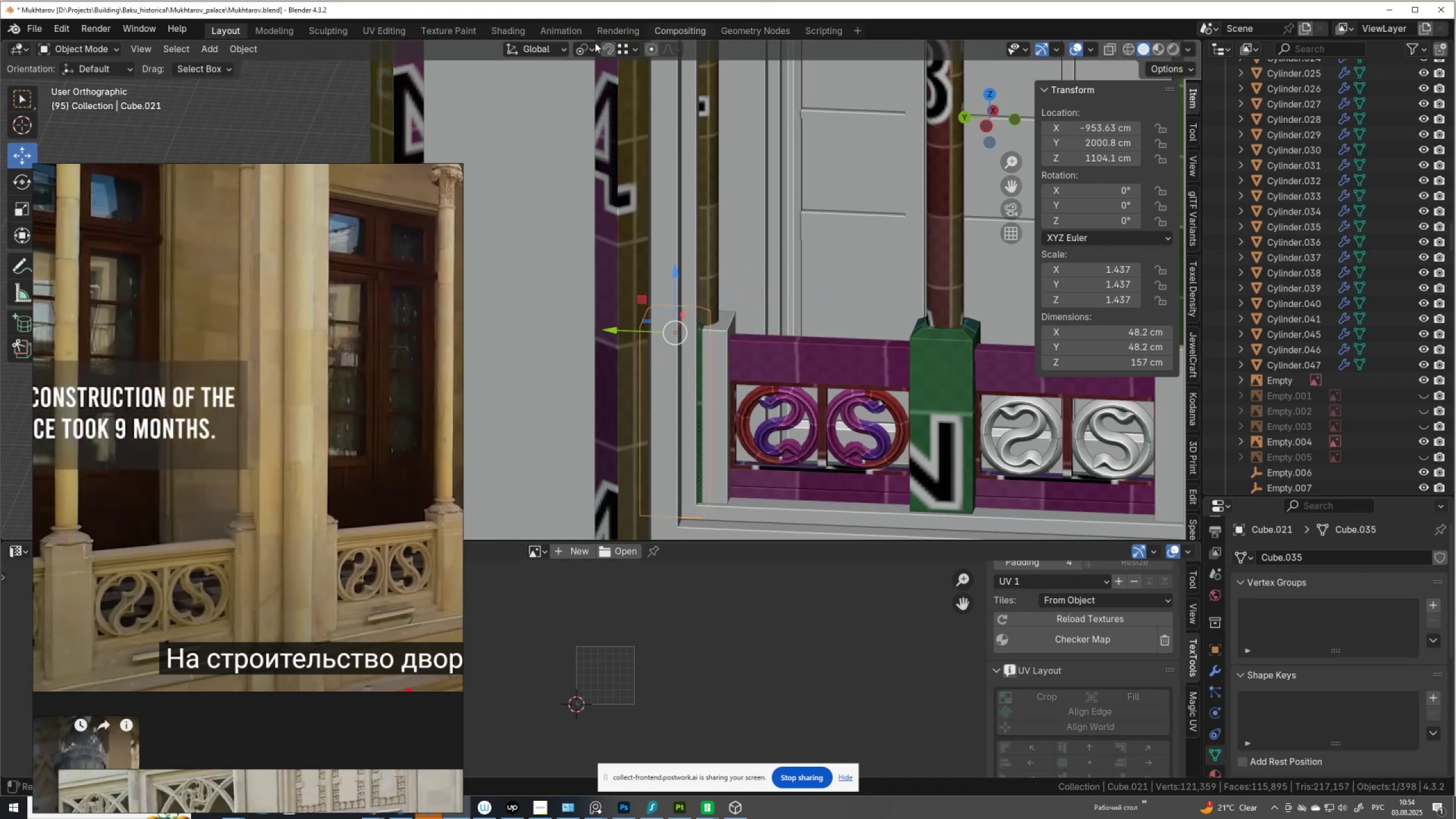 
left_click([583, 50])
 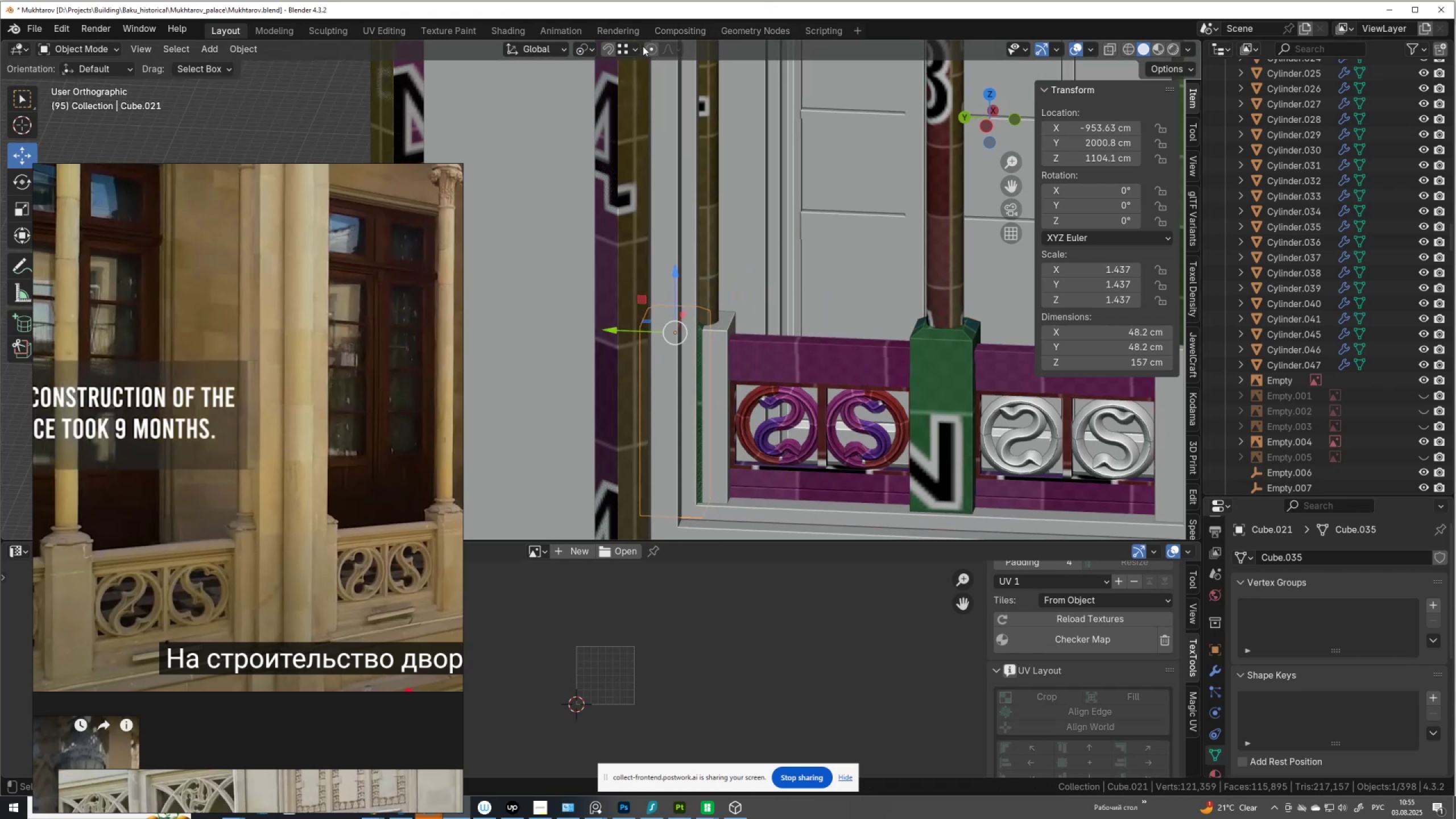 
left_click([636, 47])
 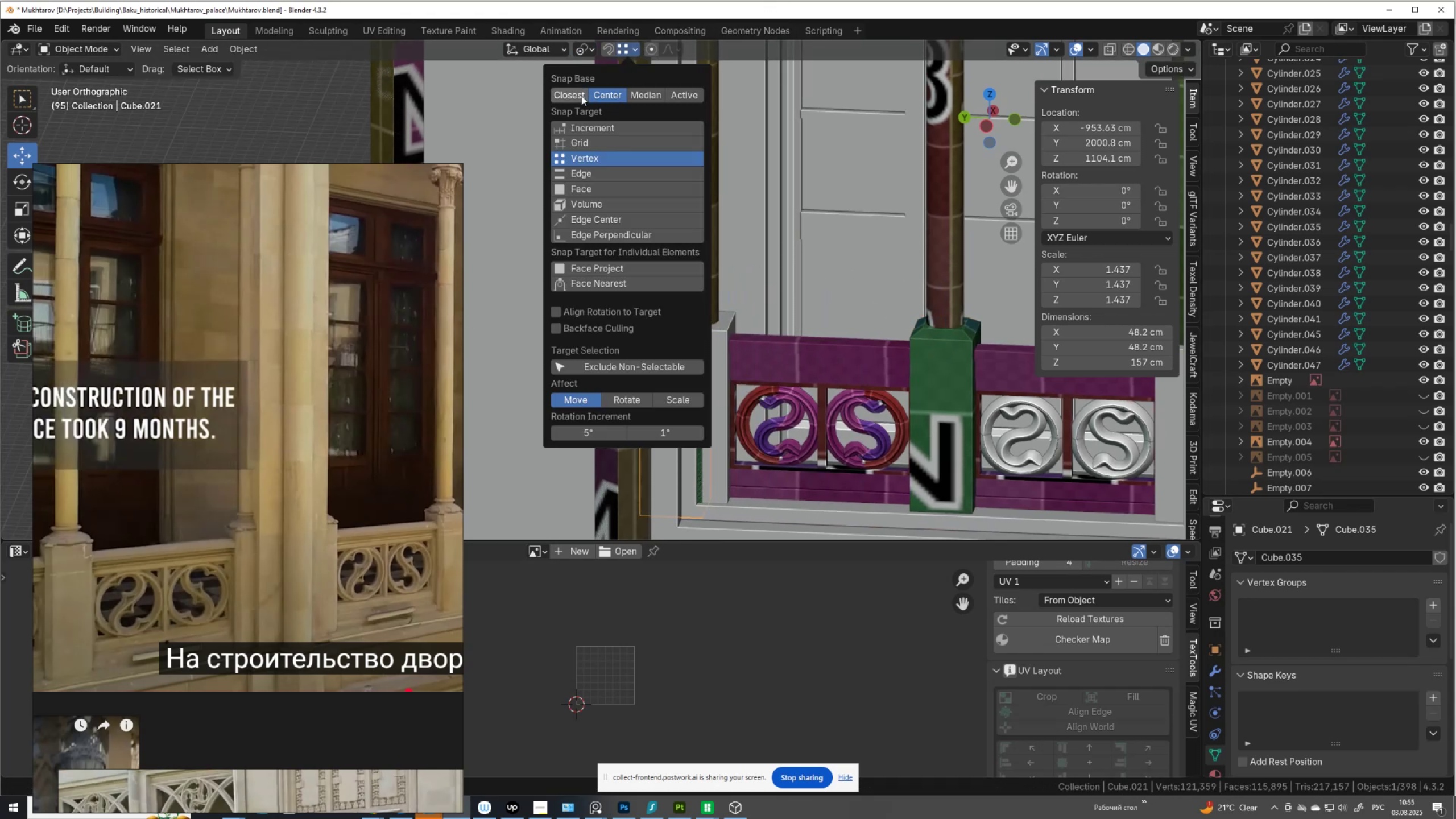 
left_click([580, 96])
 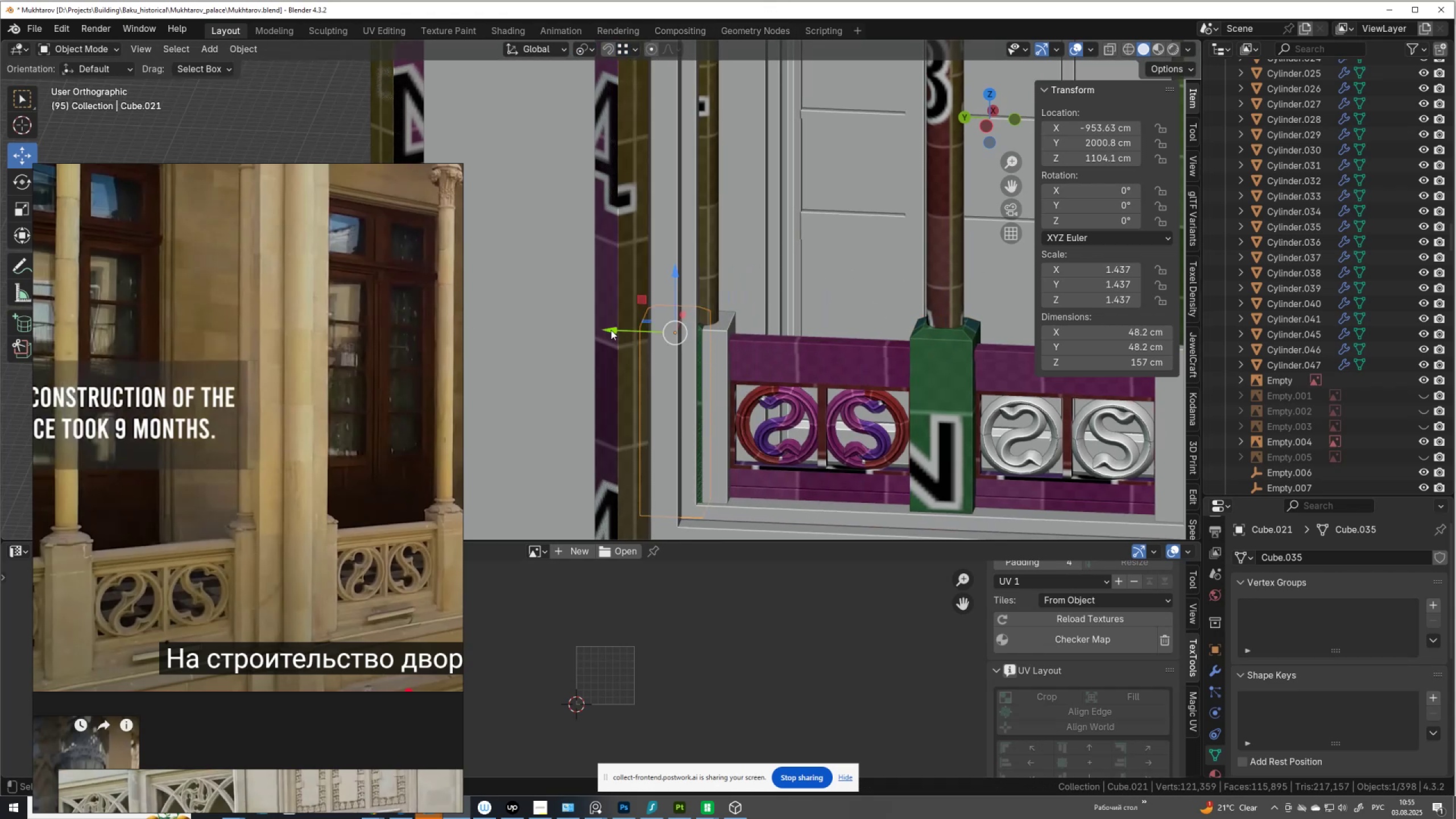 
hold_key(key=ControlLeft, duration=0.78)
 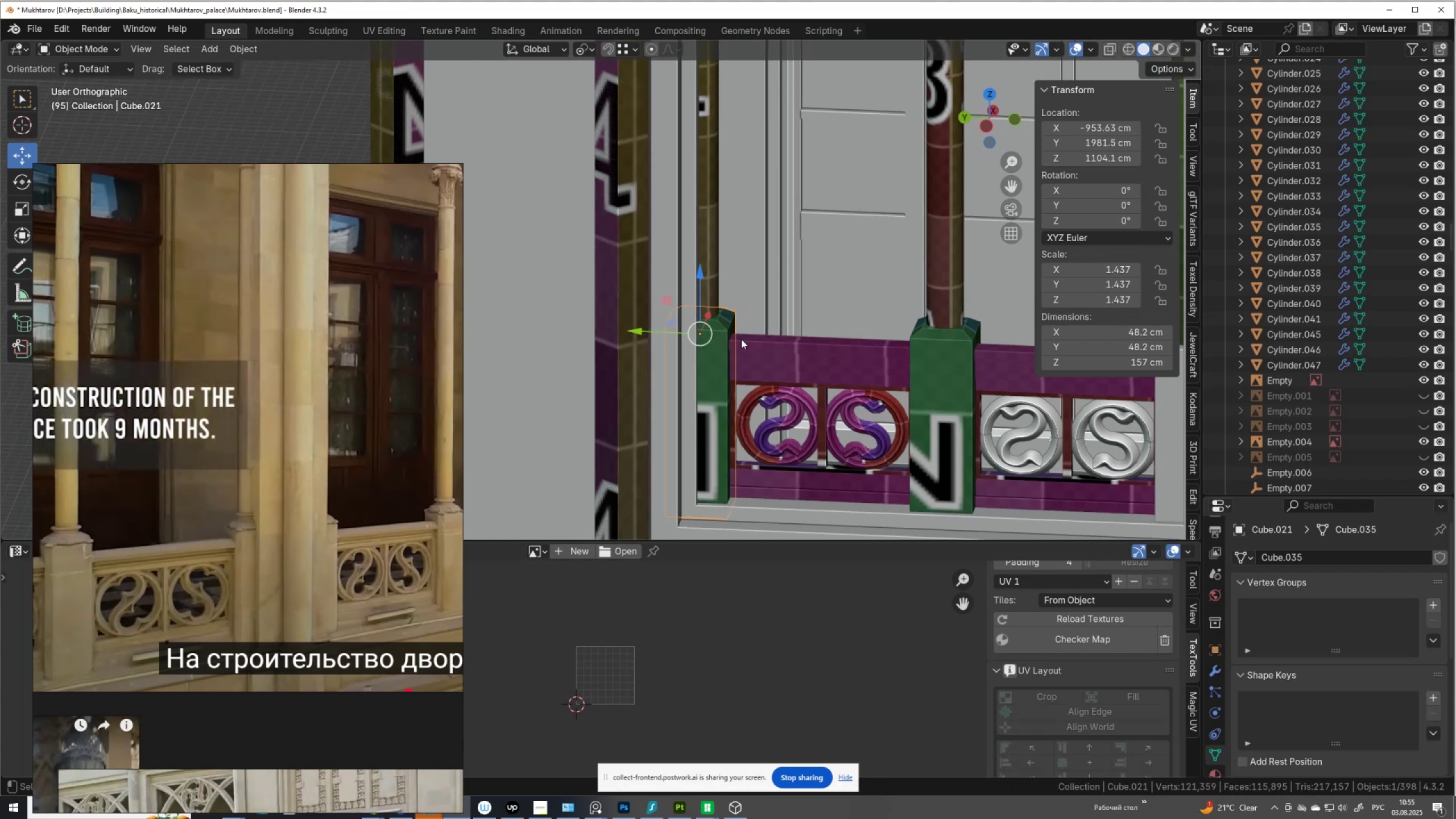 
key(Alt+AltLeft)
 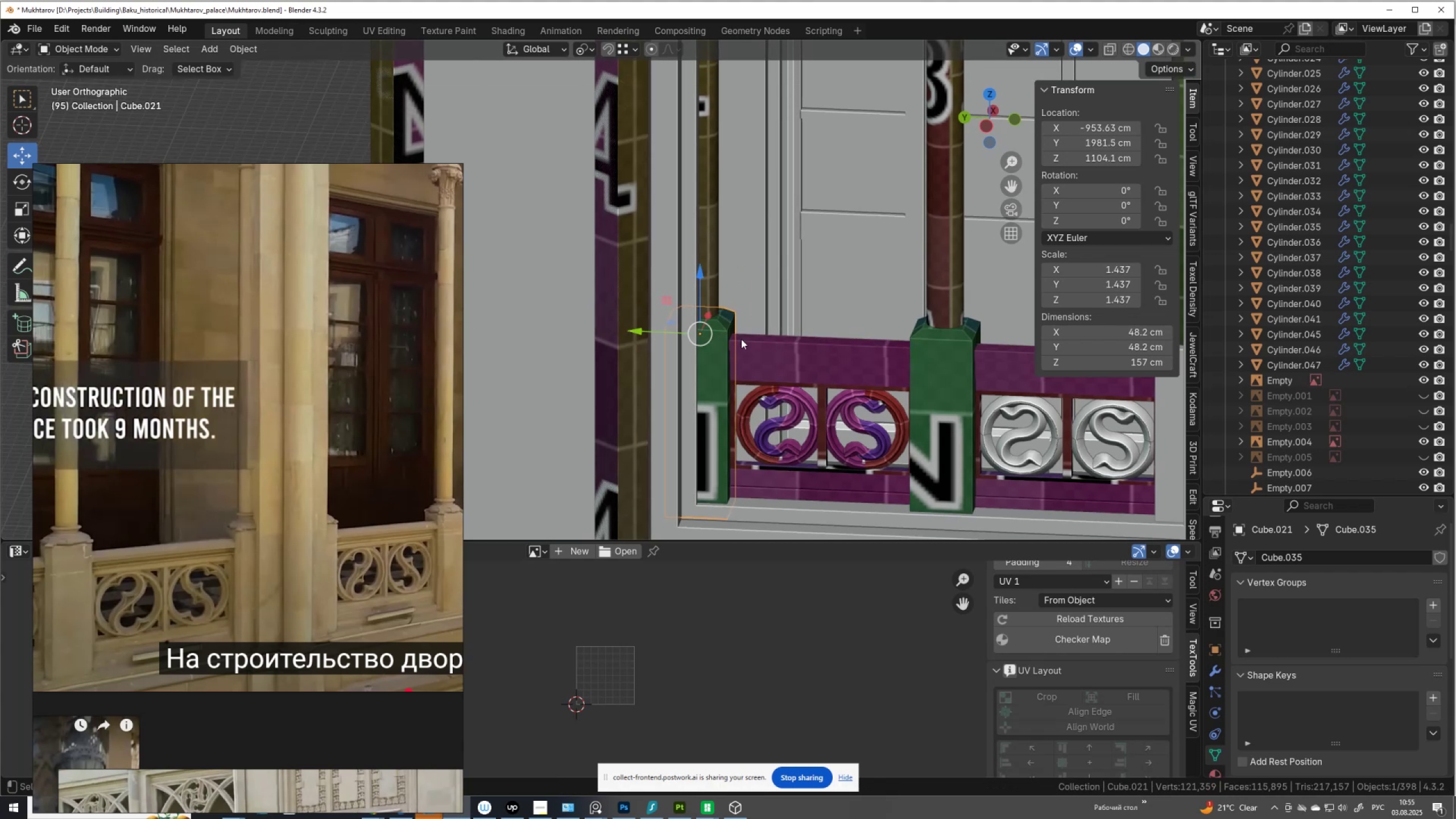 
key(Alt+Z)
 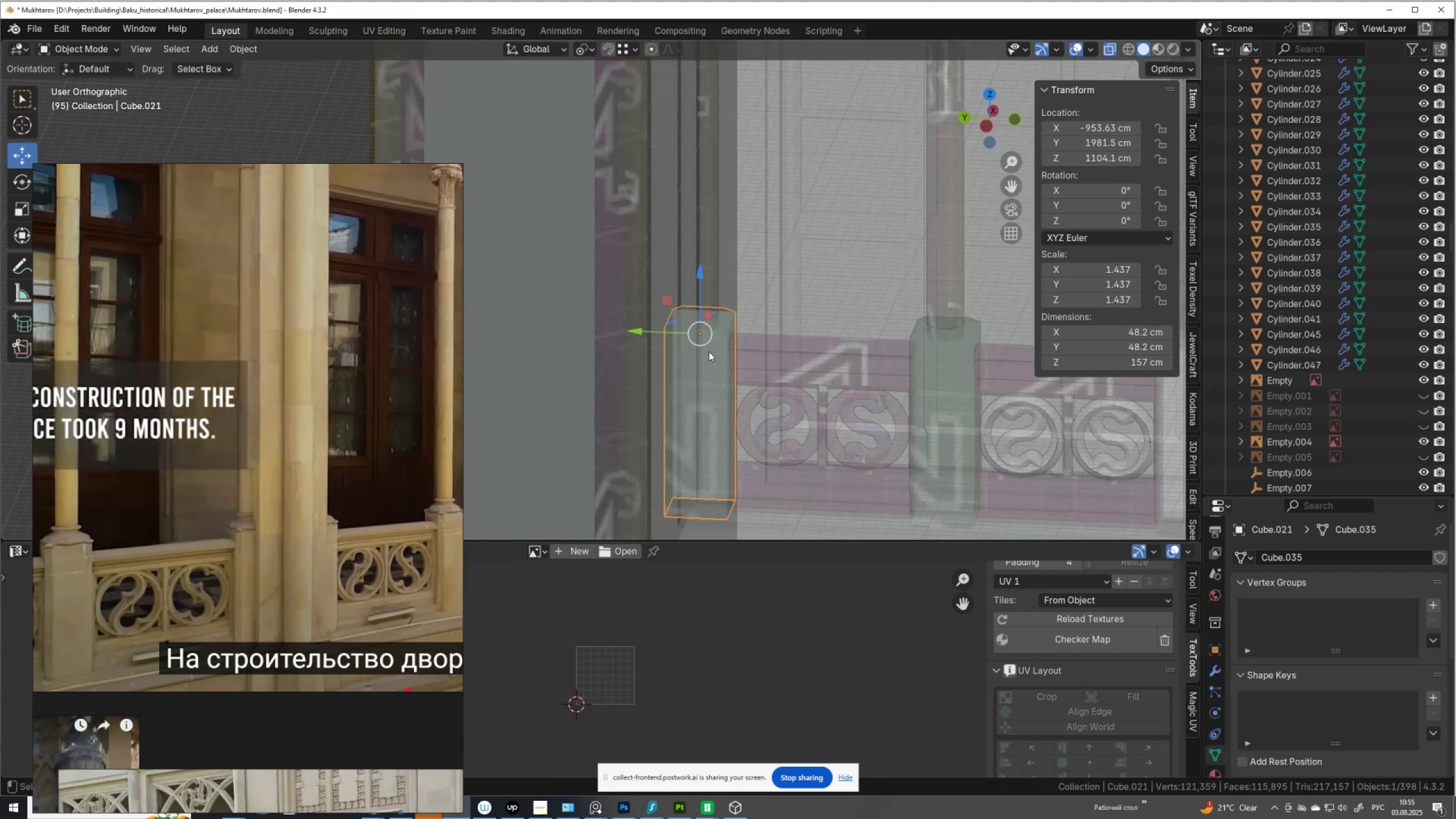 
left_click([709, 351])
 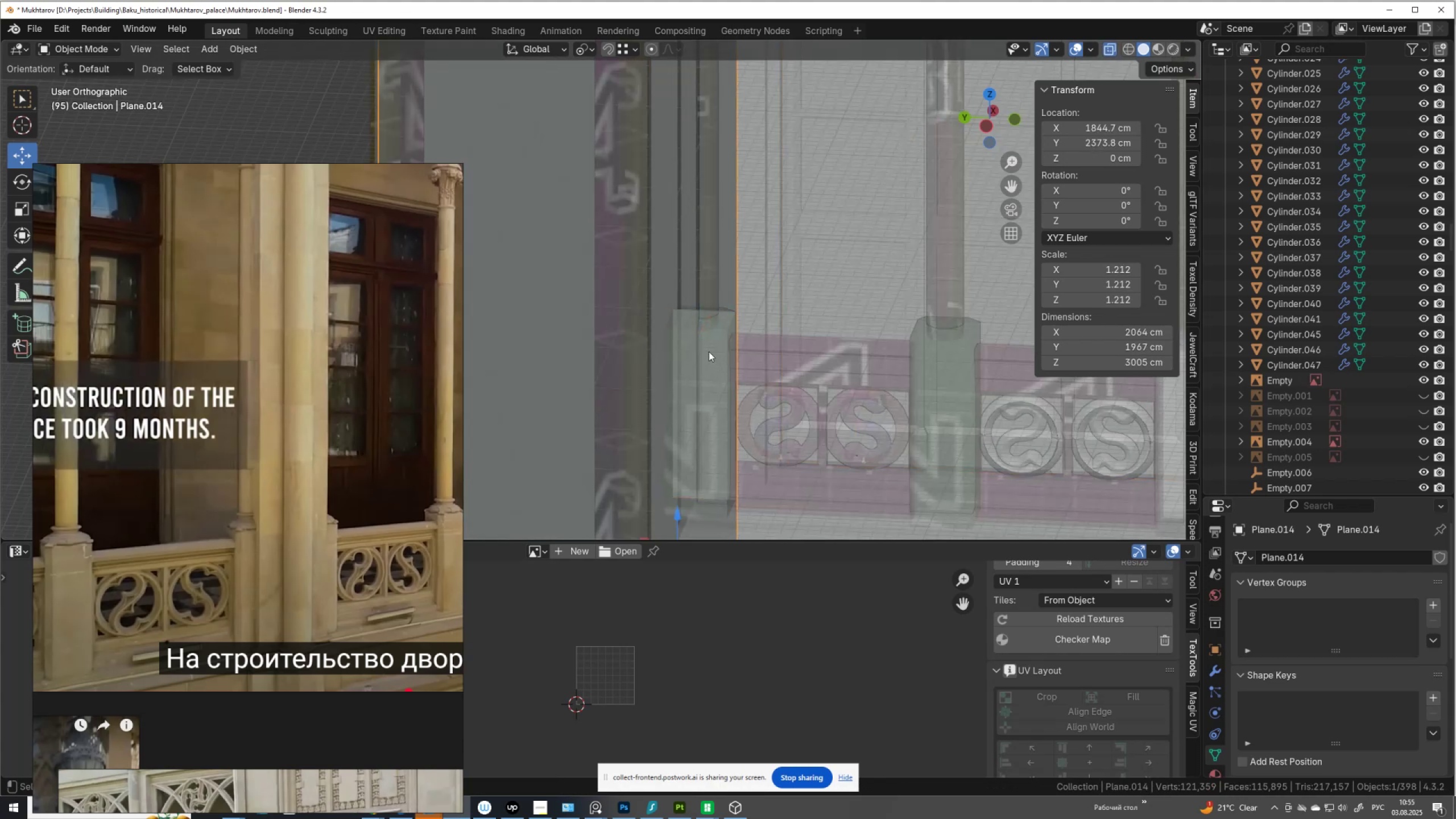 
double_click([709, 351])
 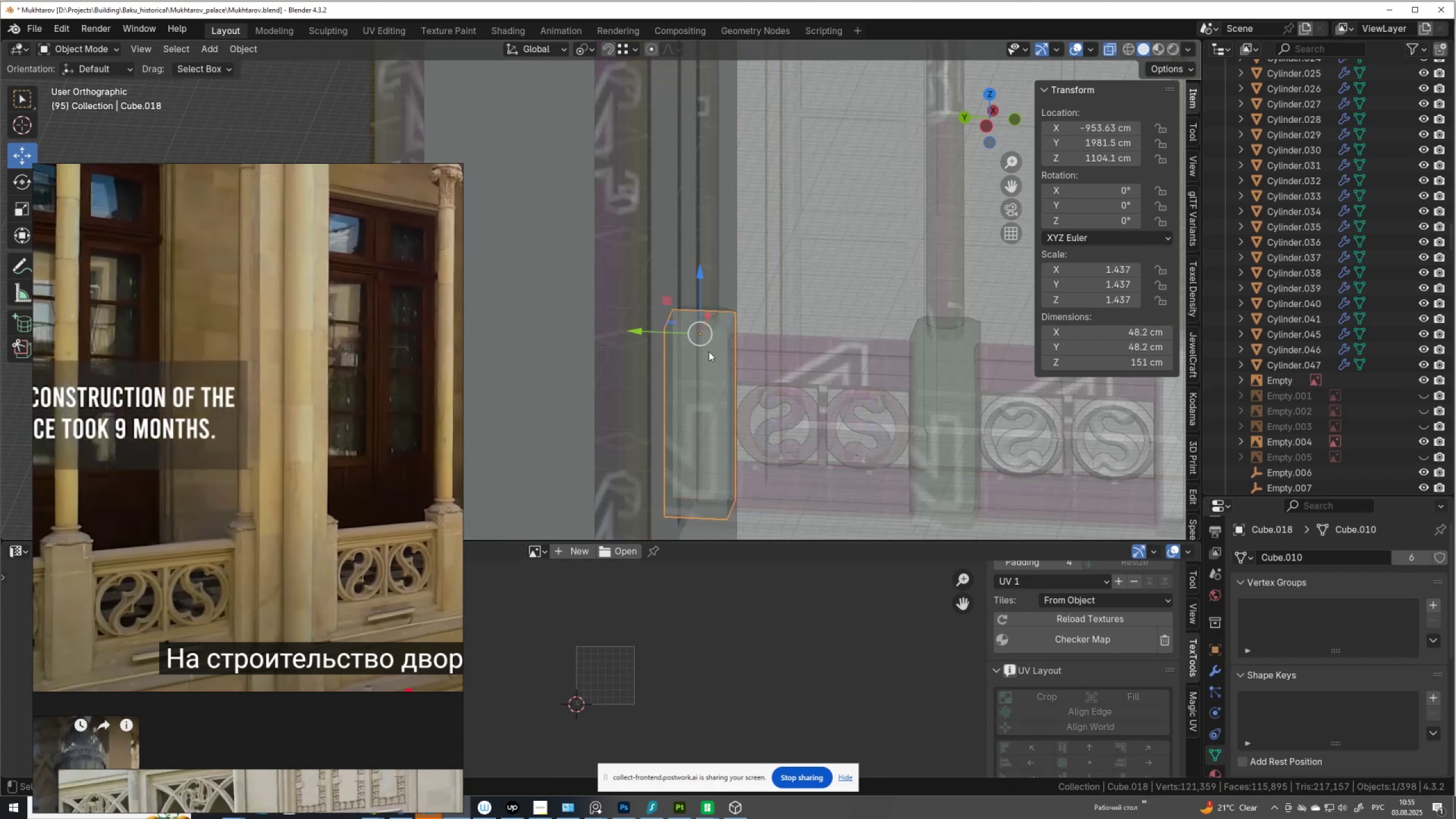 
key(X)
 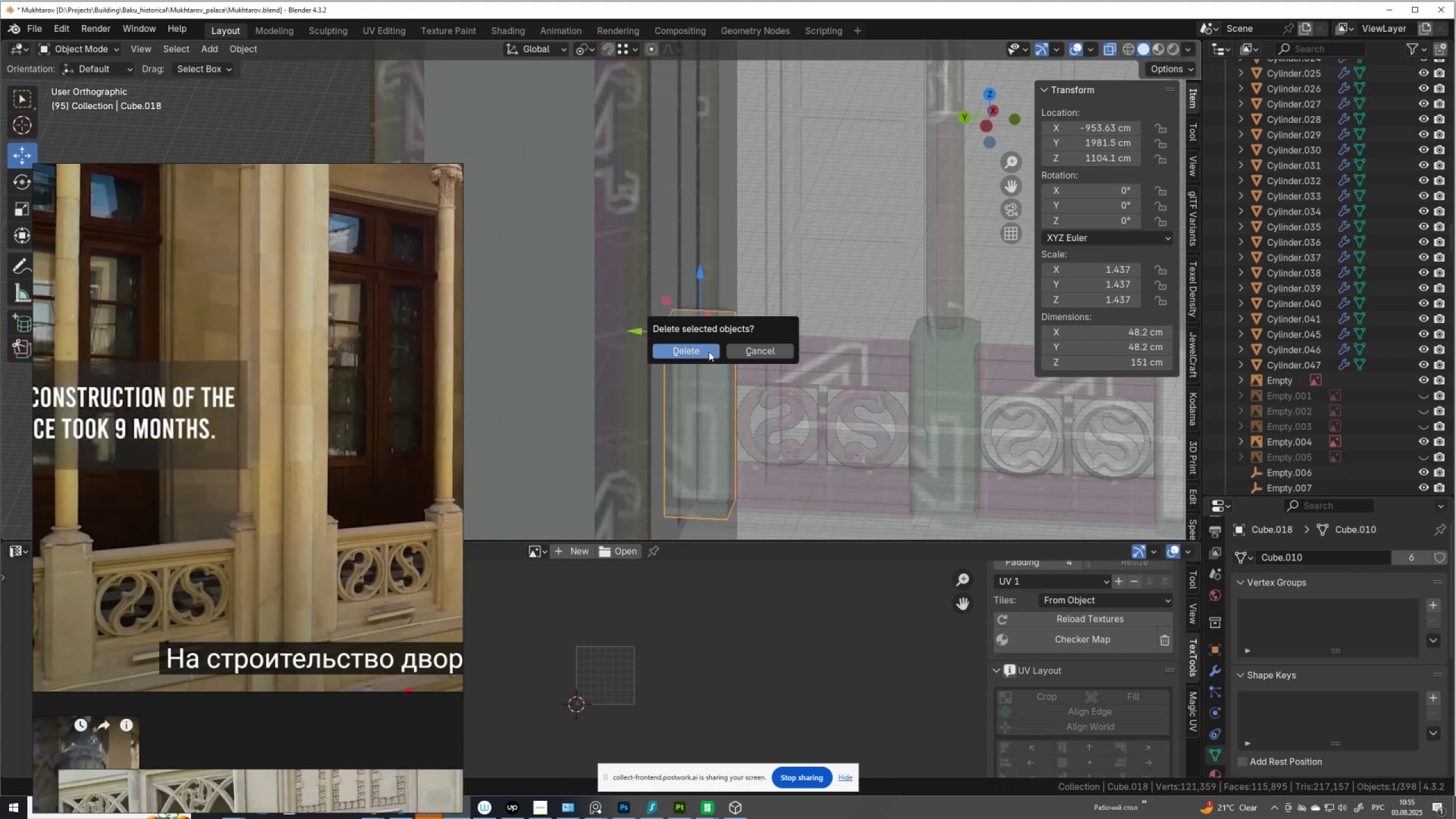 
left_click([709, 351])
 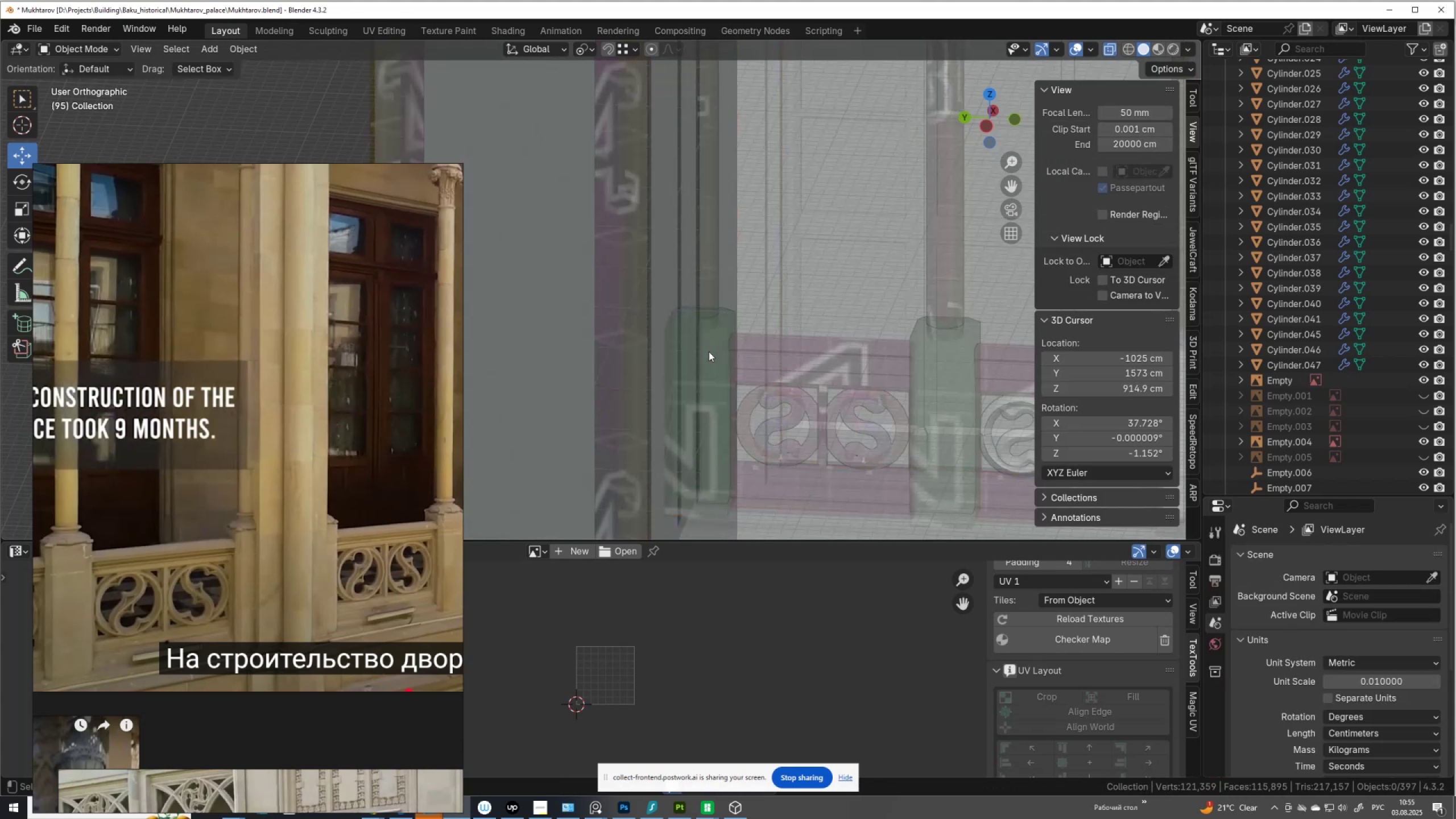 
key(Alt+AltLeft)
 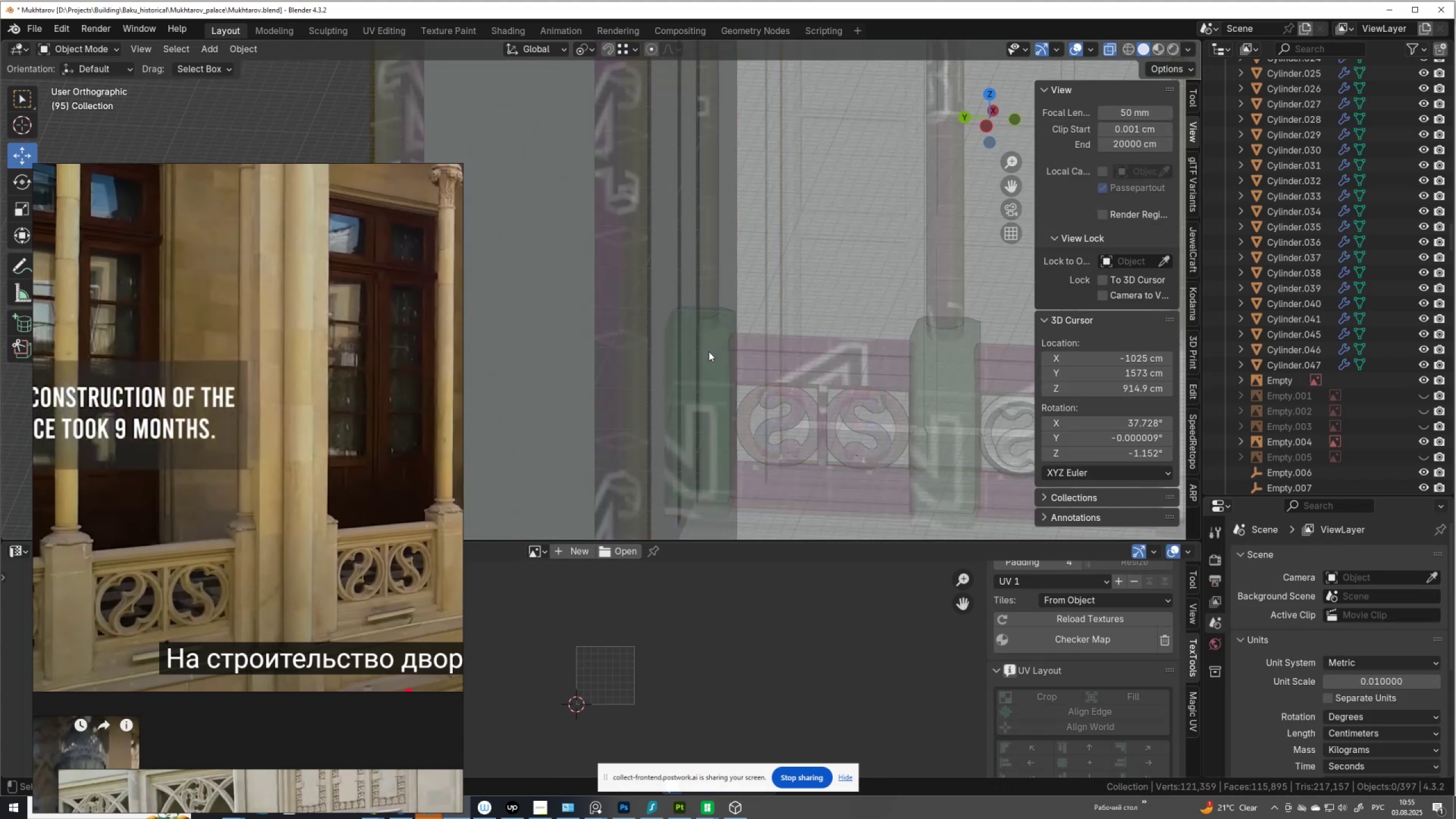 
key(Alt+Z)
 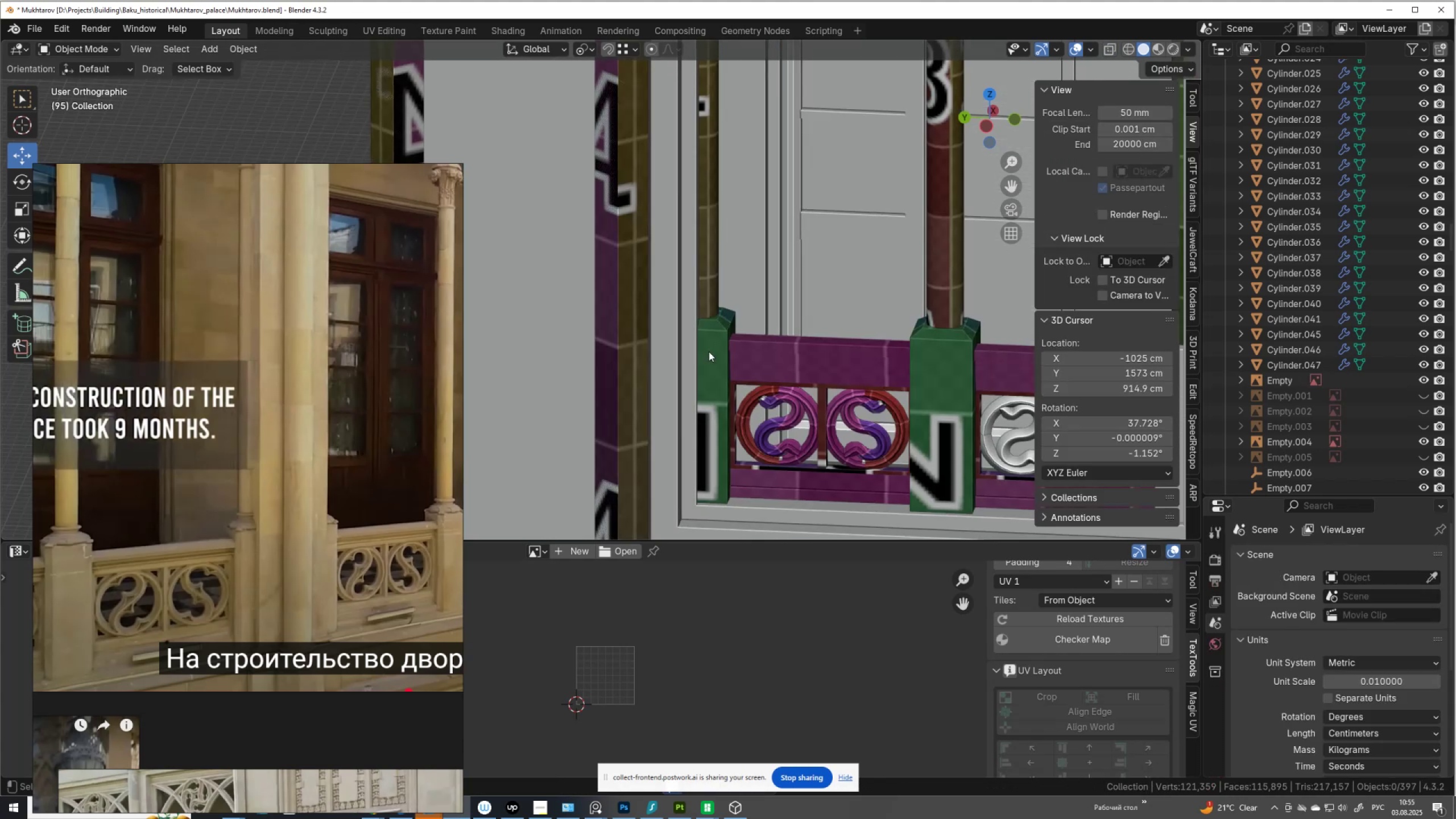 
left_click([709, 351])
 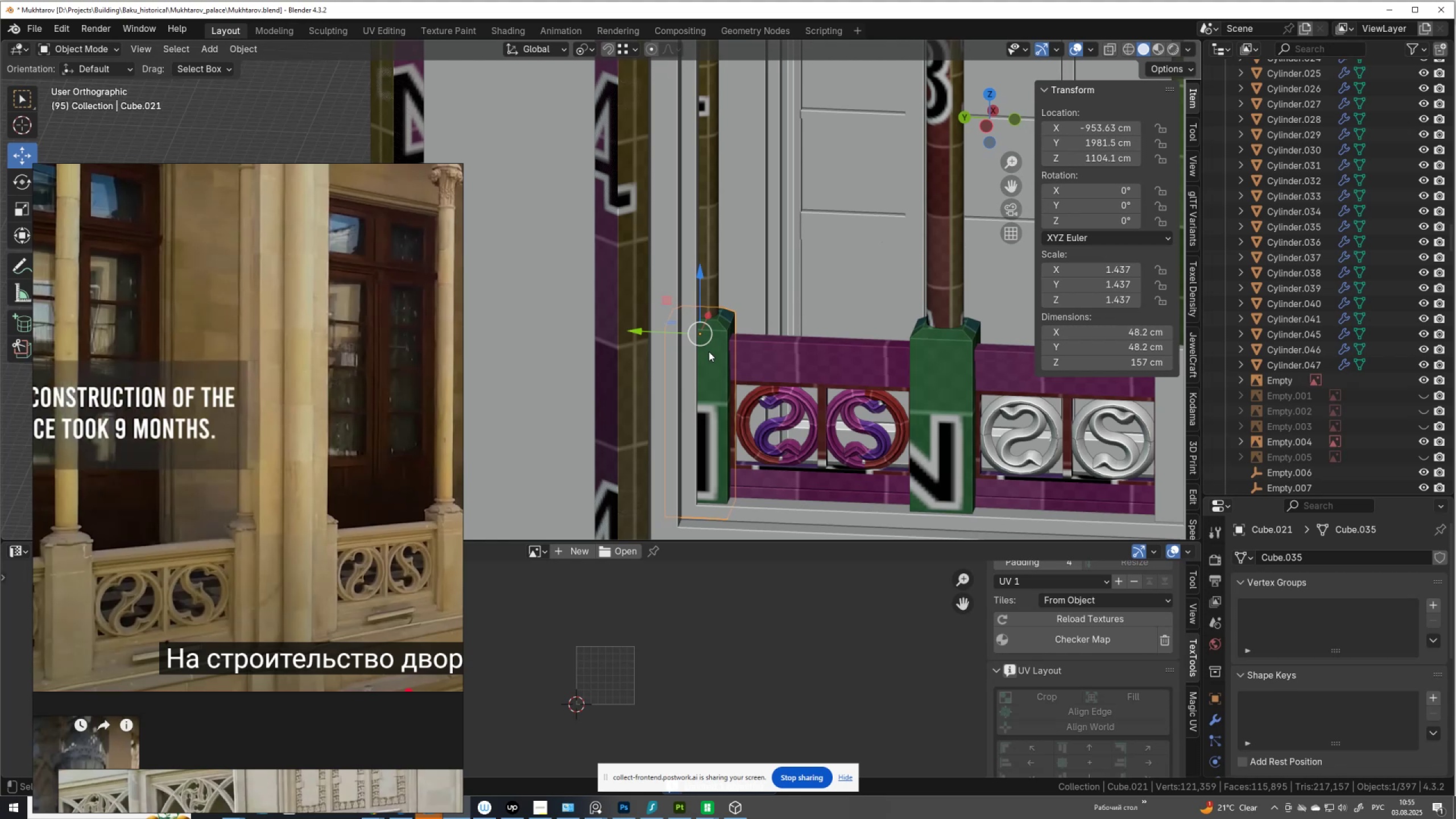 
key(Tab)
 